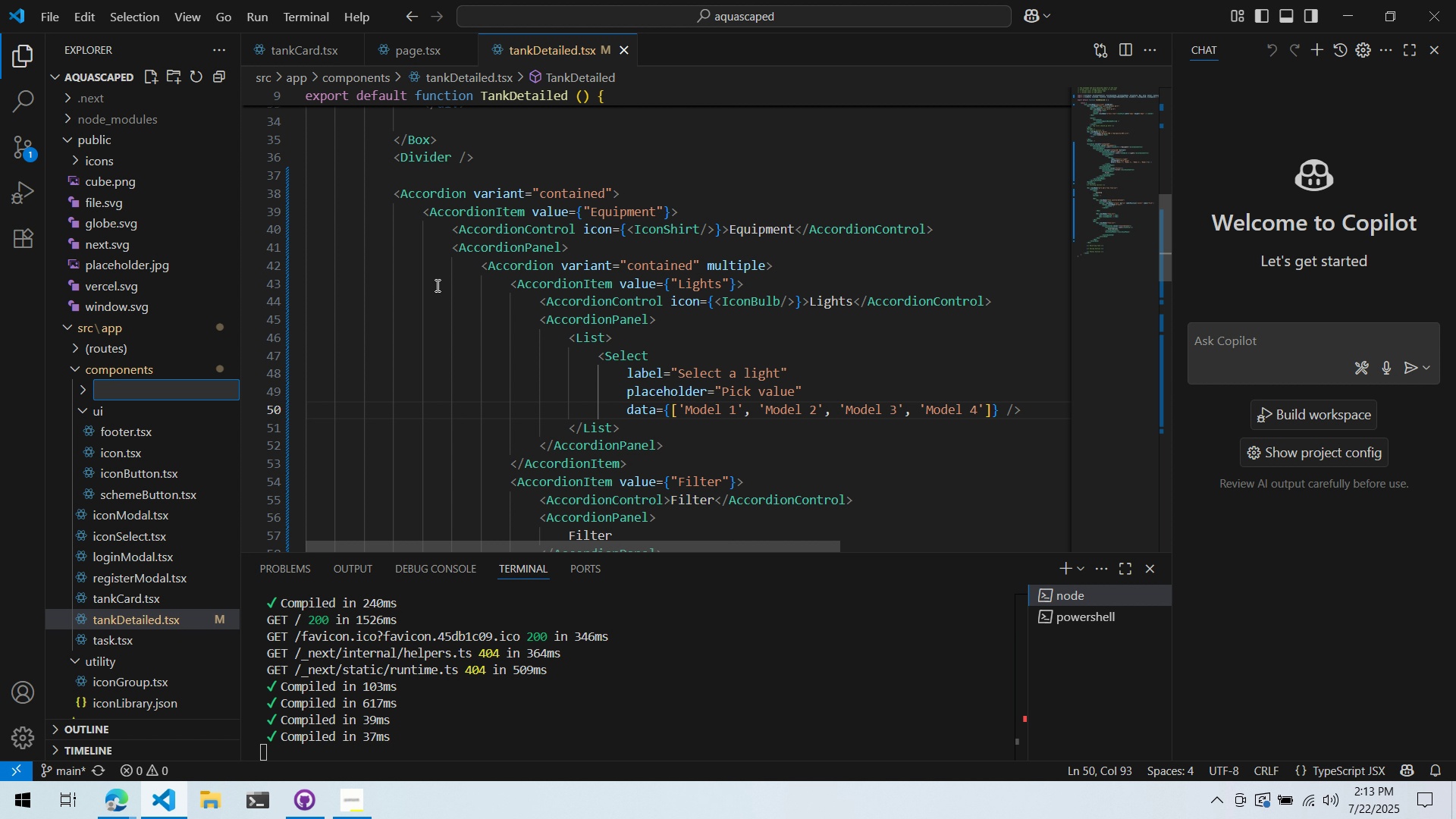 
type(tank)
key(Backspace)
key(Backspace)
key(Backspace)
key(Backspace)
type(cards)
key(Backspace)
 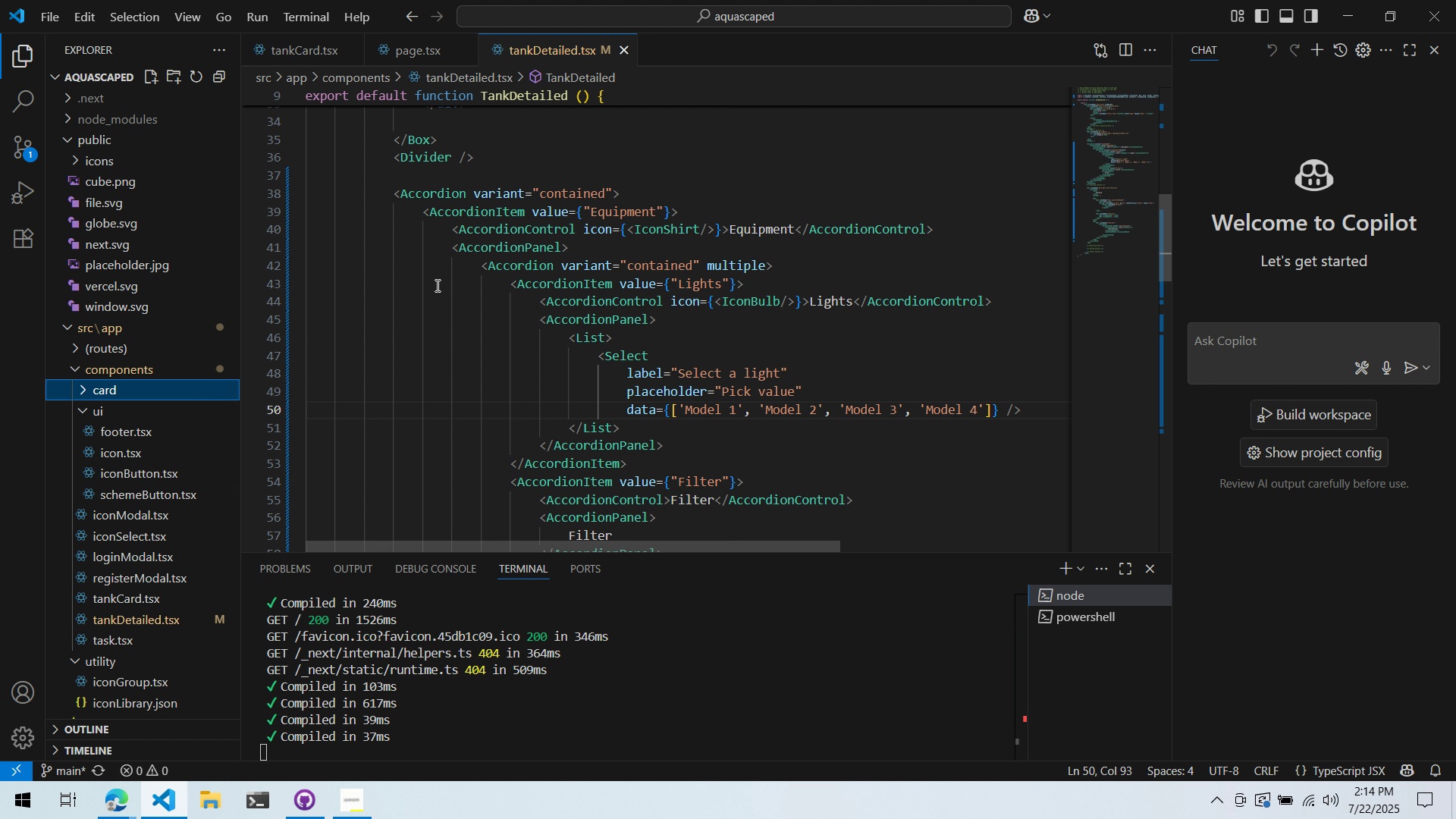 
key(Enter)
 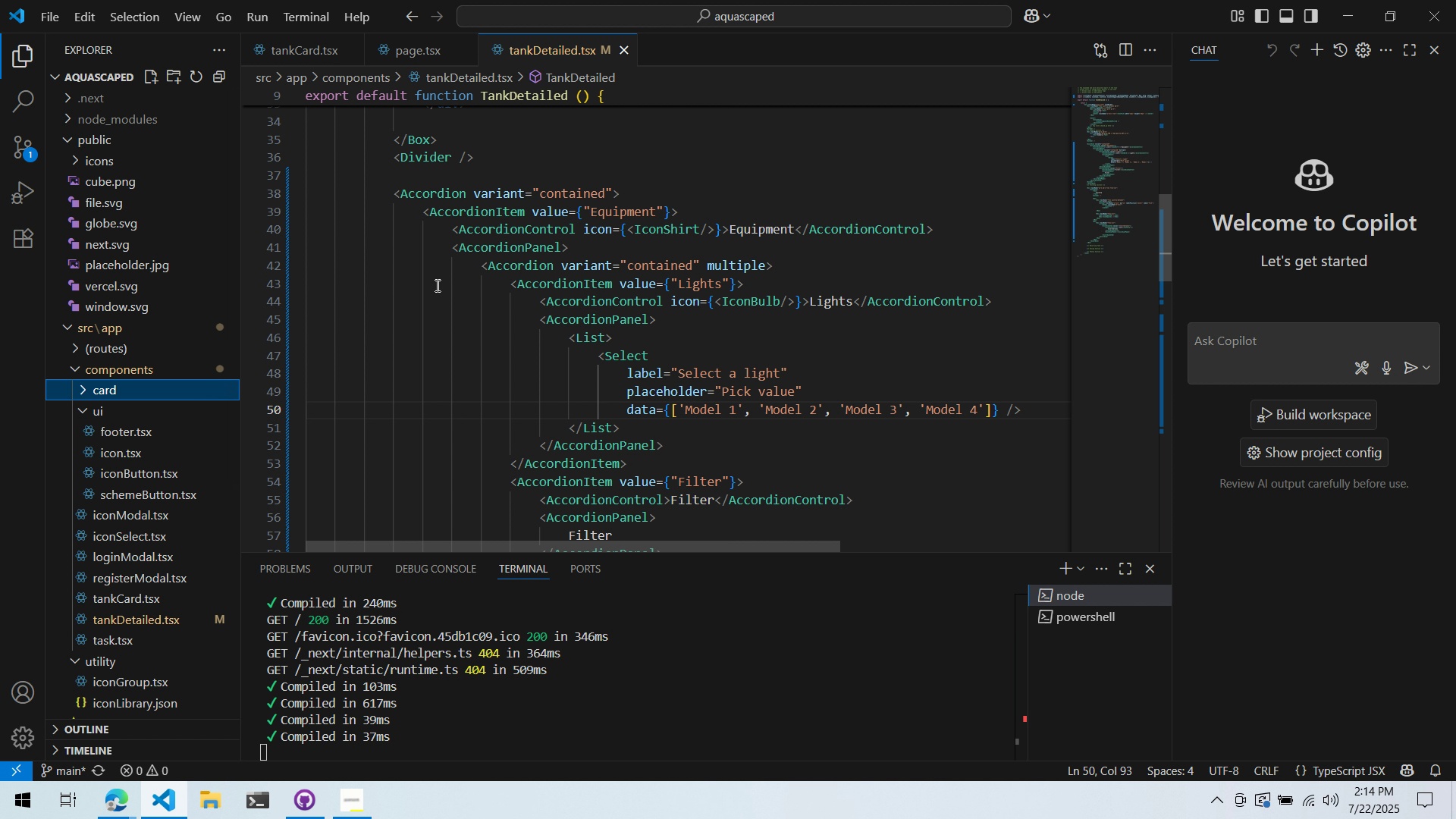 
wait(11.76)
 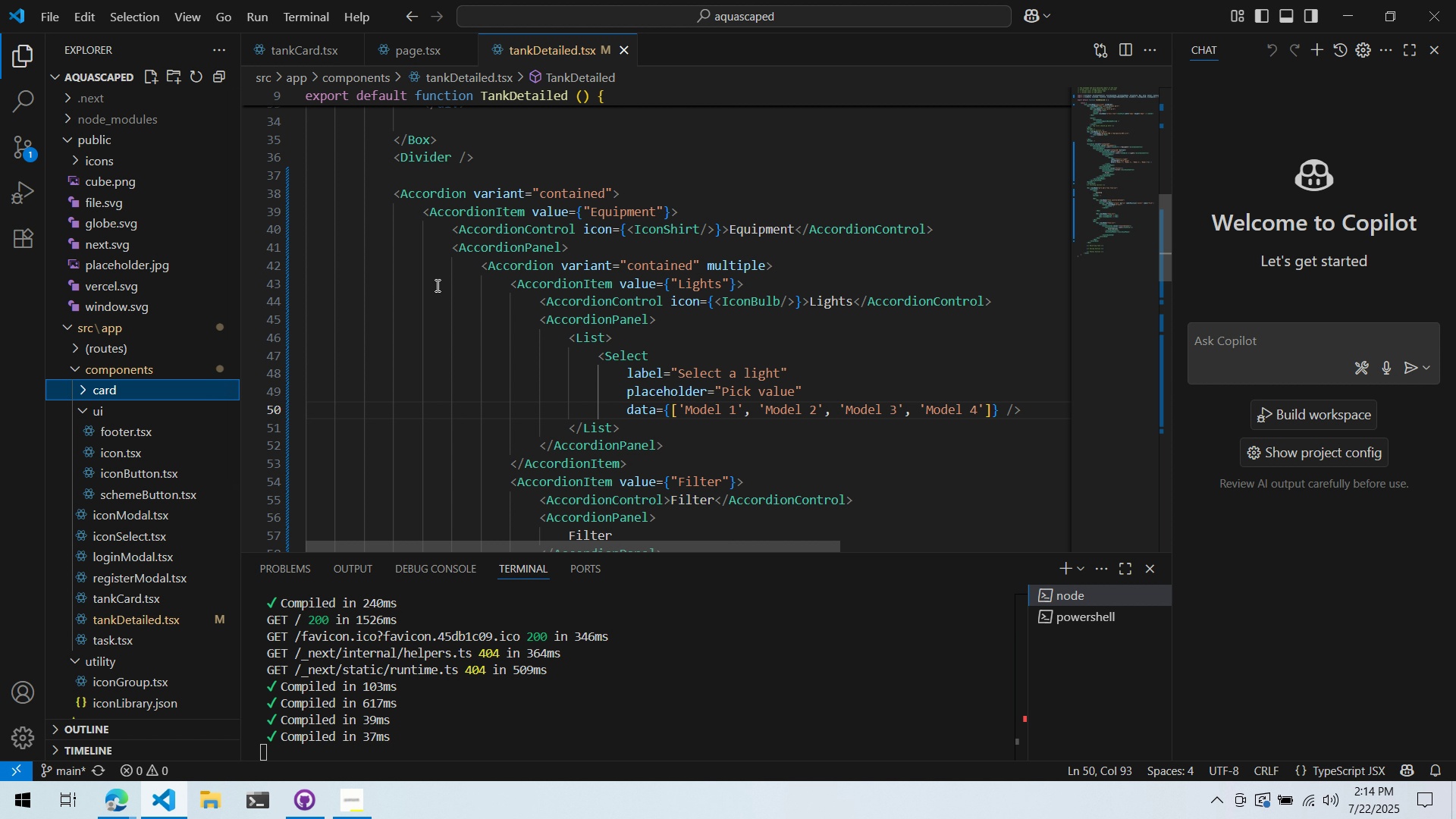 
left_click([187, 392])
 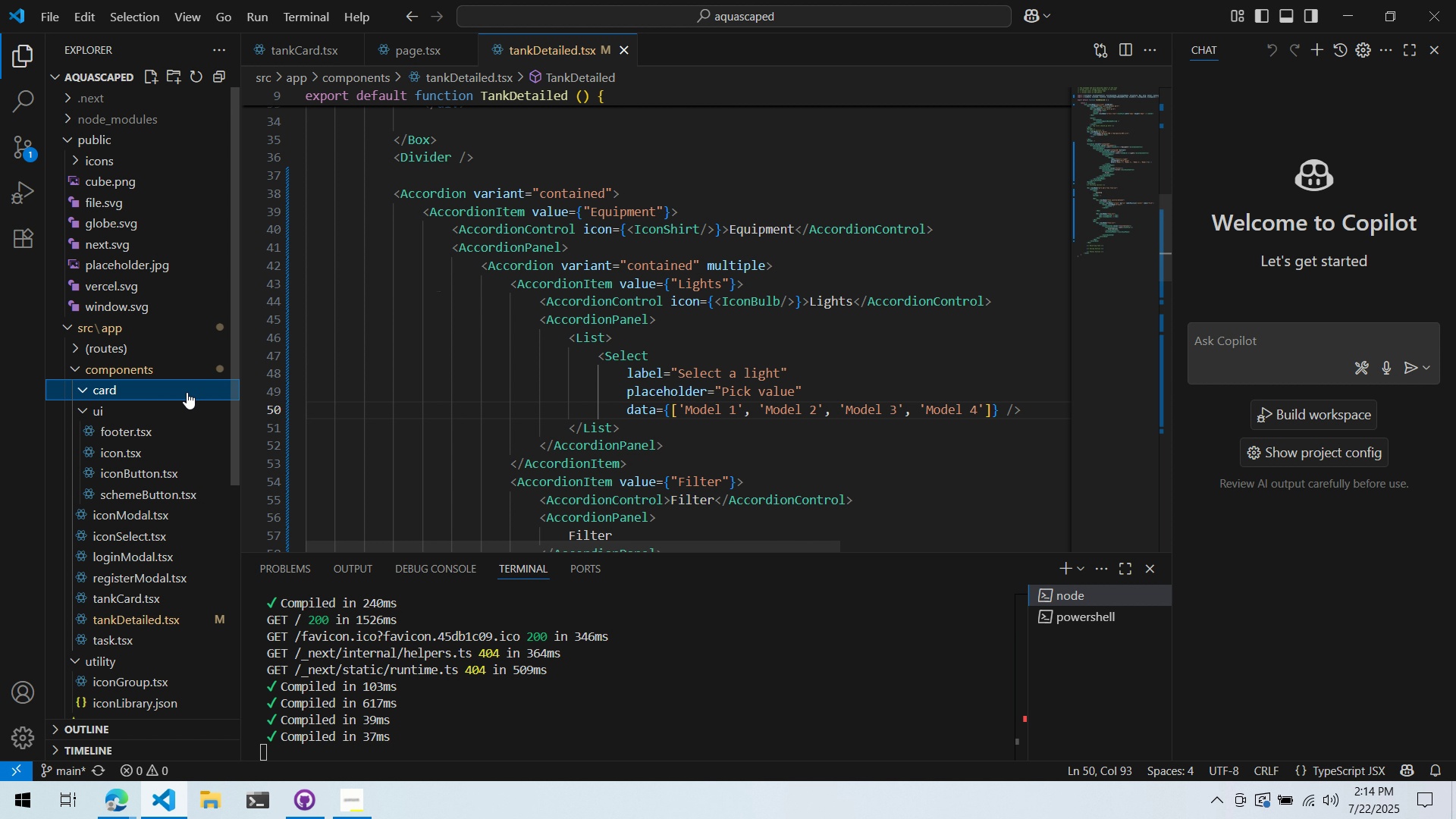 
right_click([187, 392])
 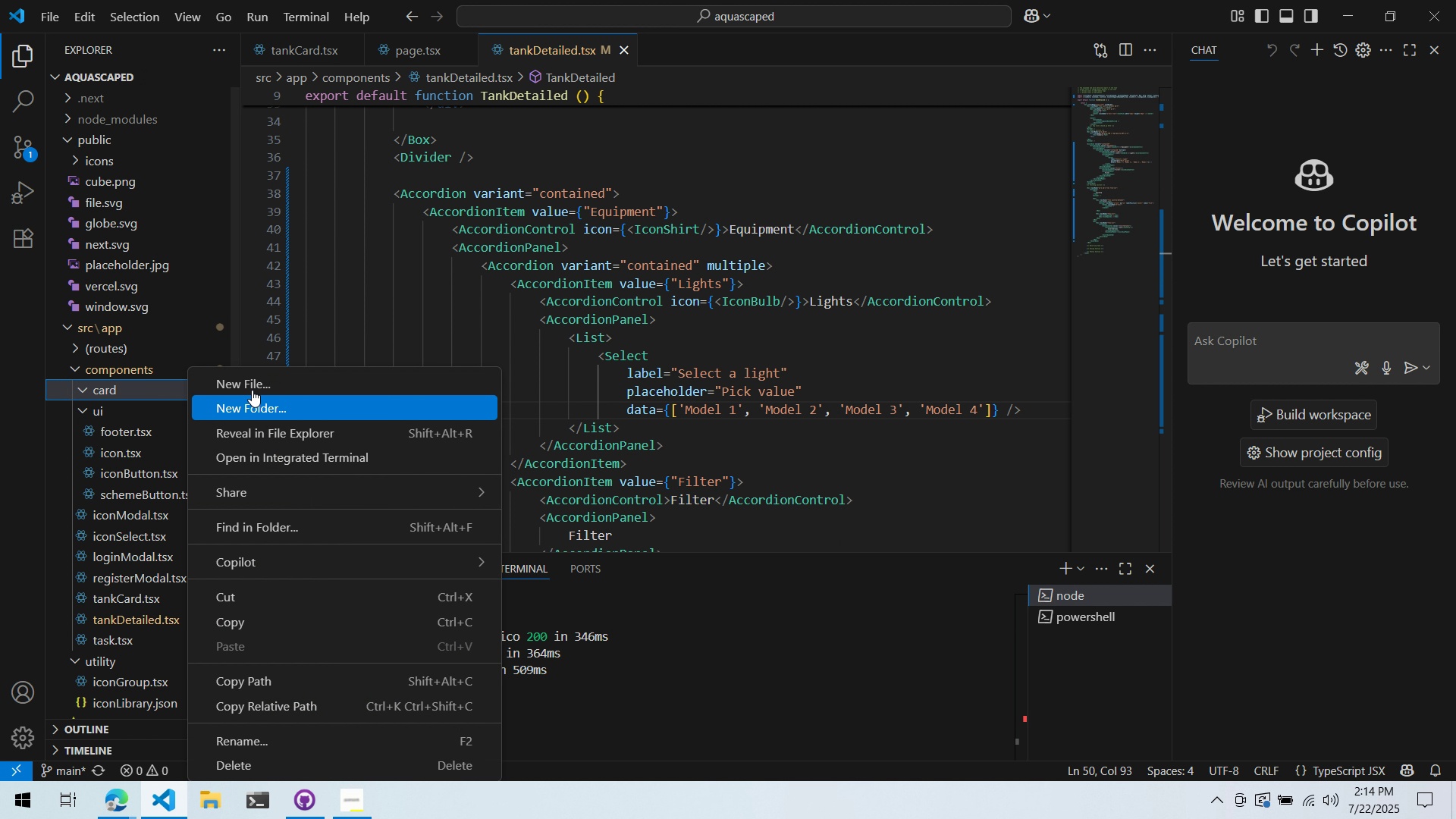 
left_click([253, 387])
 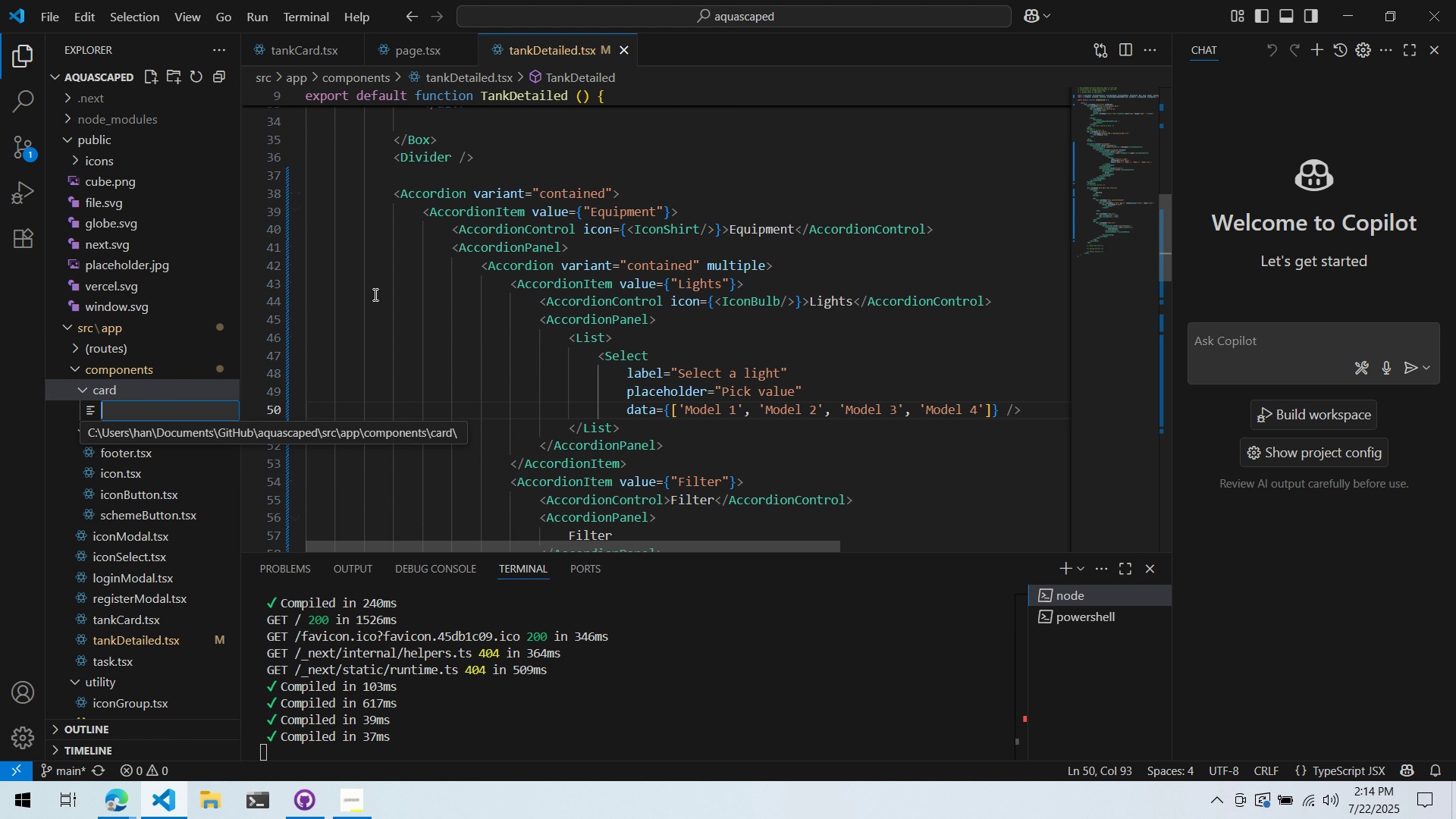 
wait(10.1)
 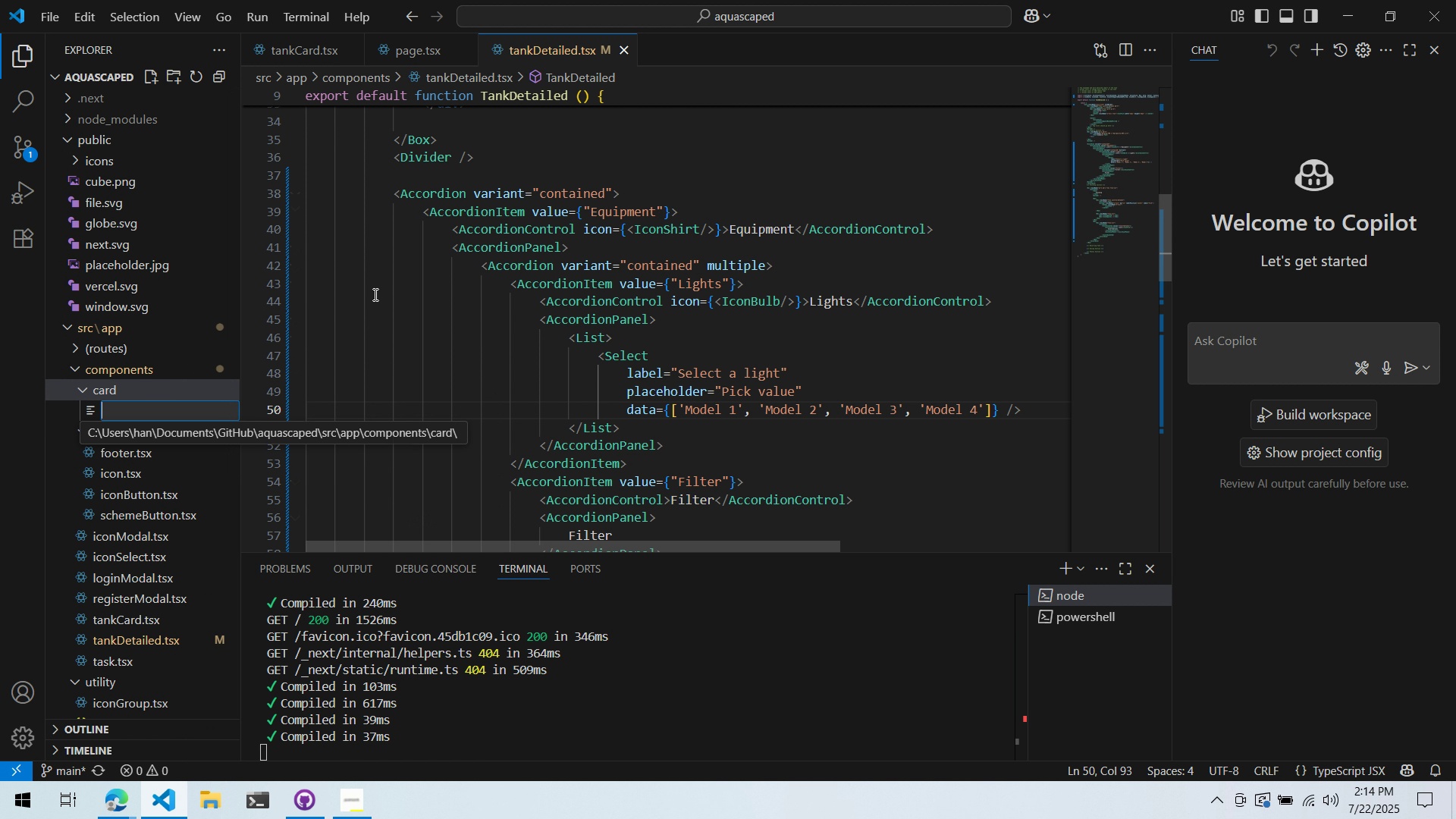 
left_click([552, 273])
 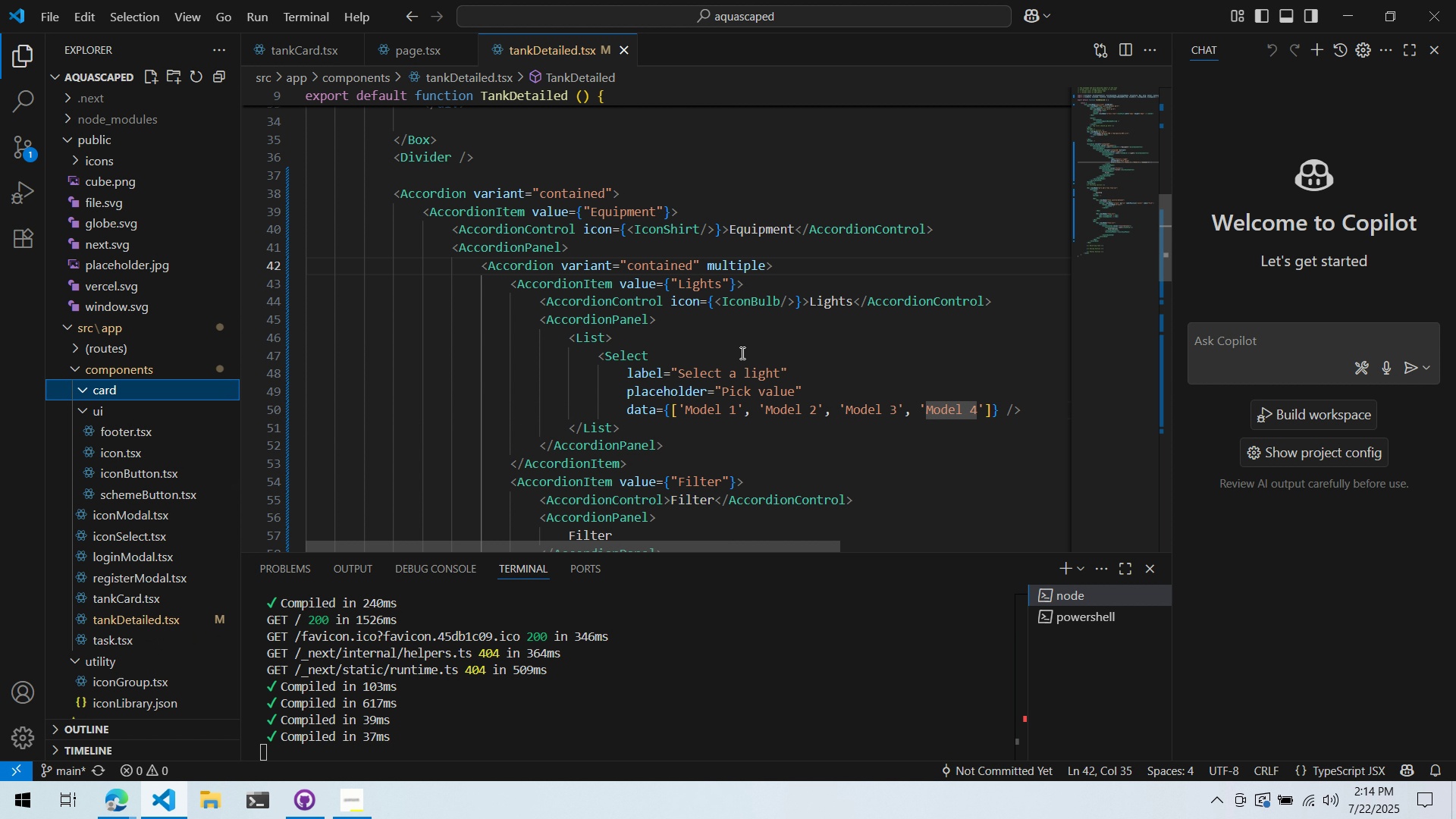 
left_click([694, 333])
 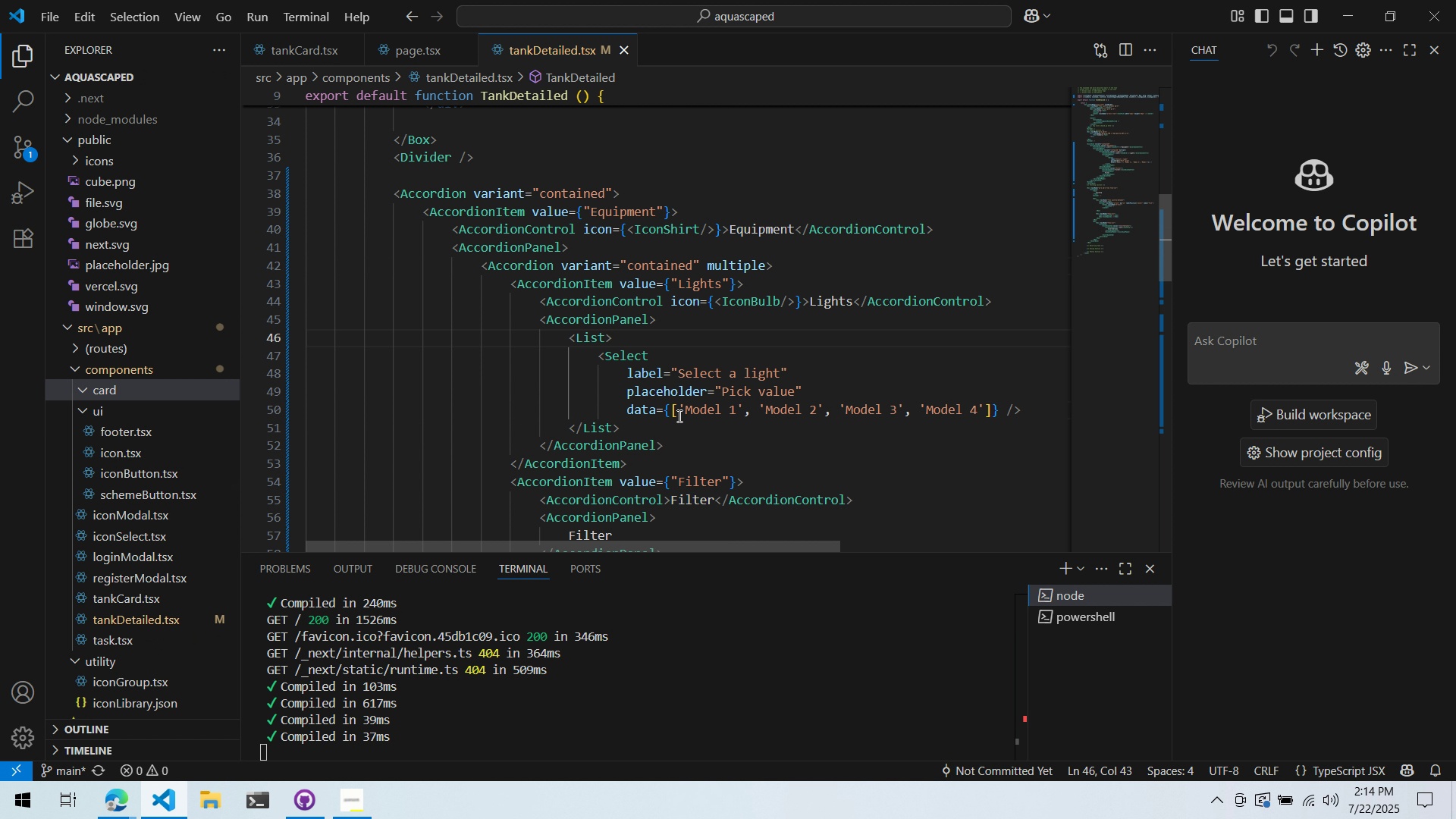 
left_click([674, 423])
 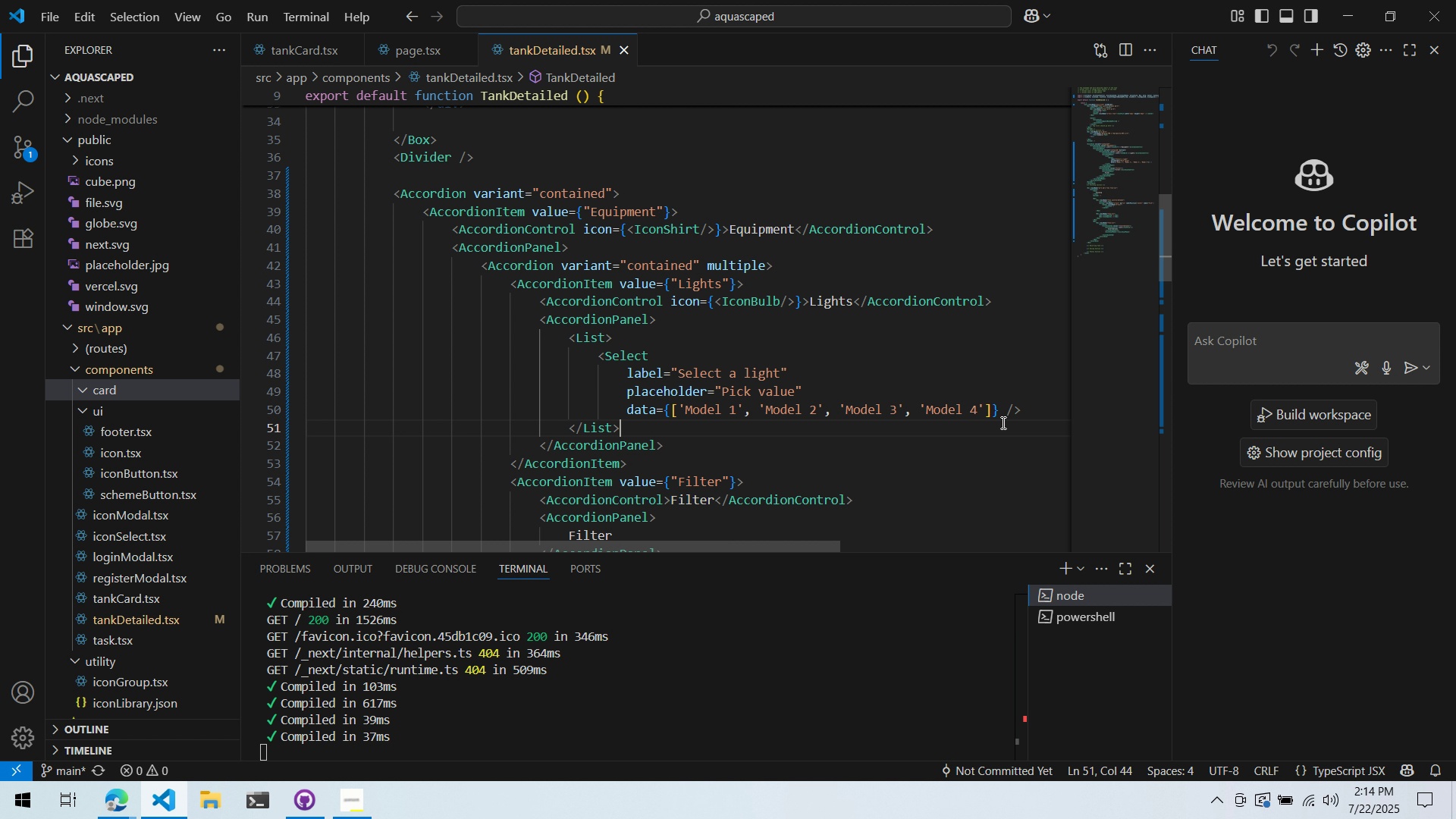 
wait(7.05)
 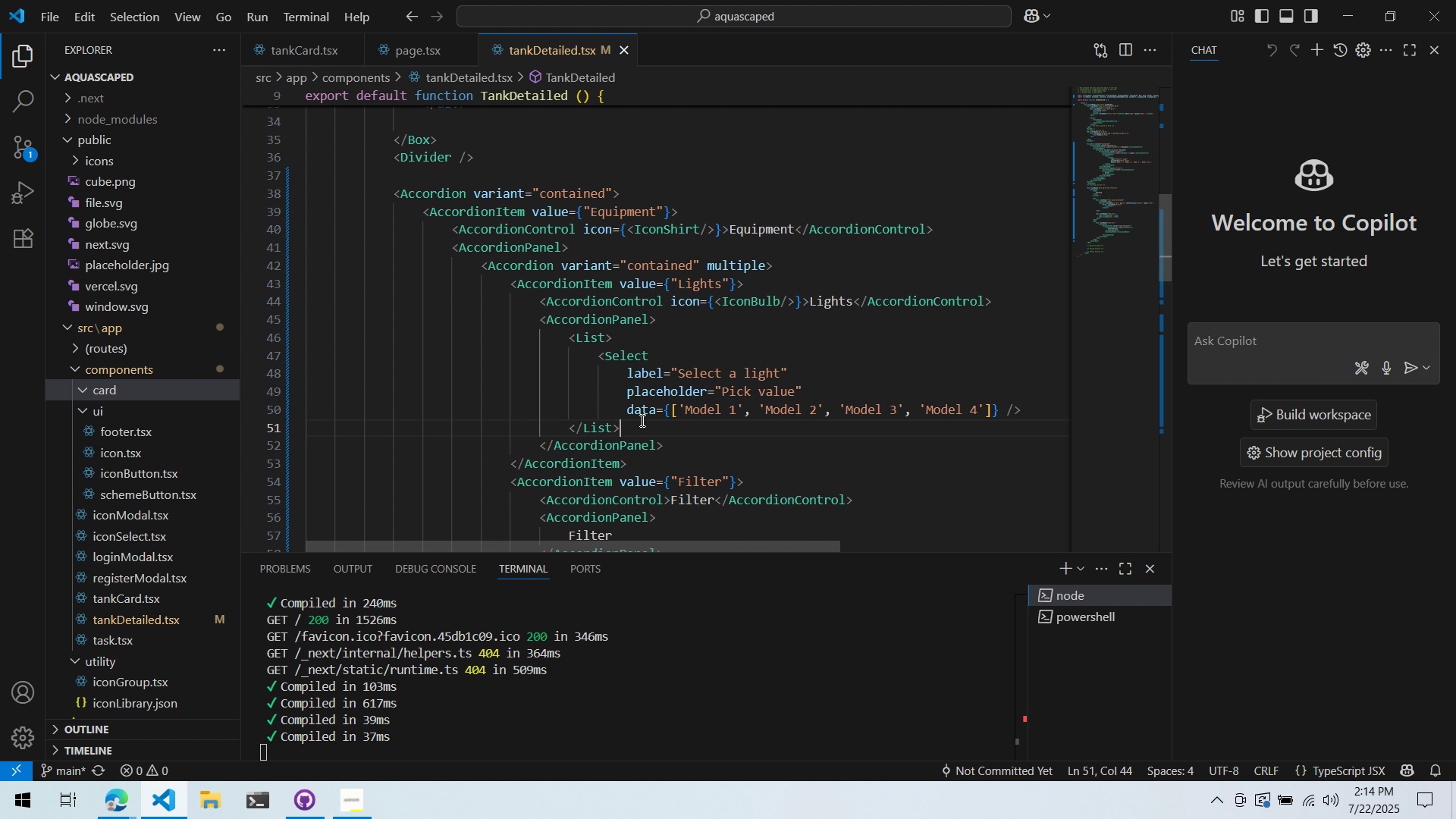 
left_click([1024, 410])
 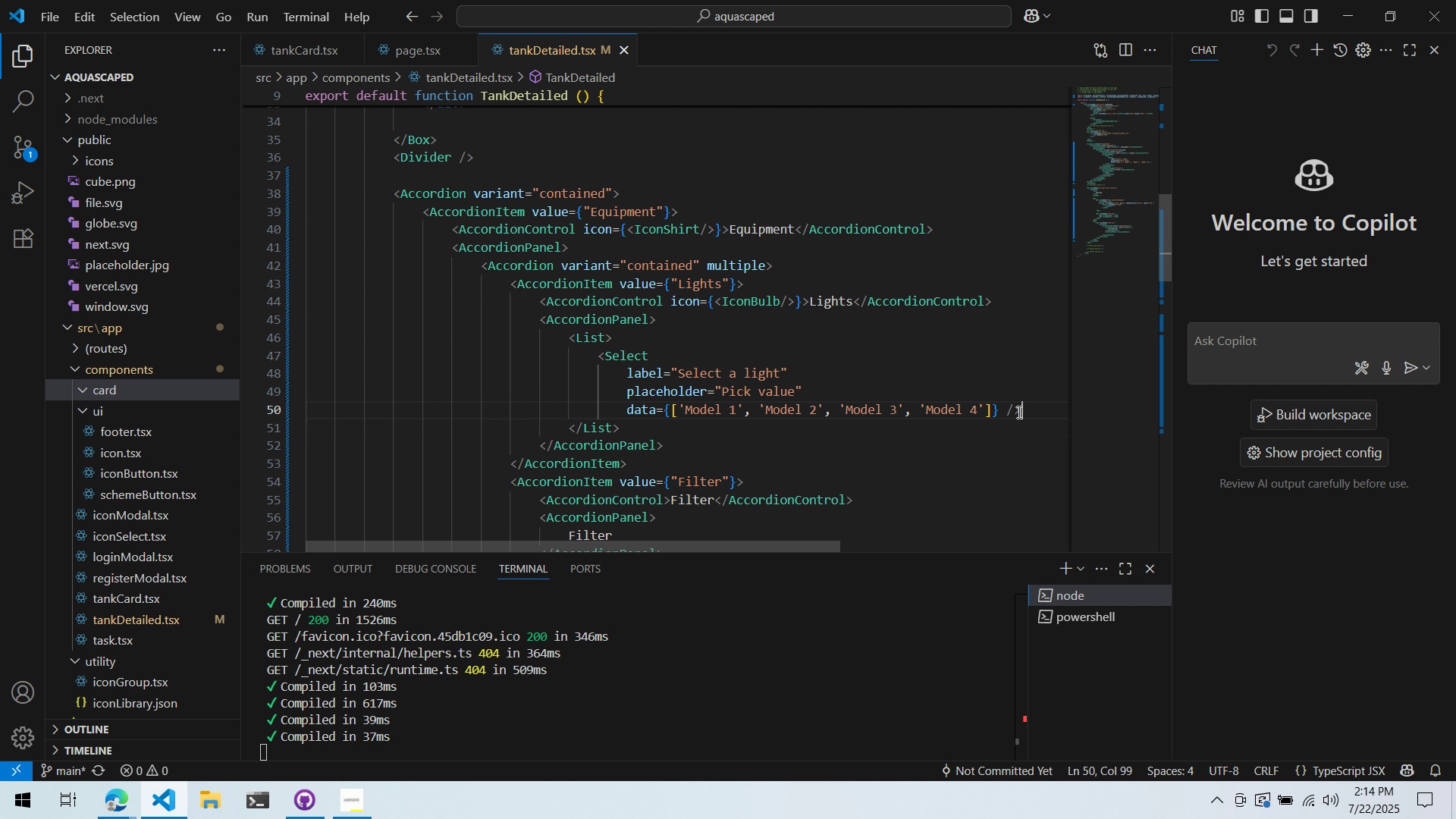 
key(Alt+AltLeft)
 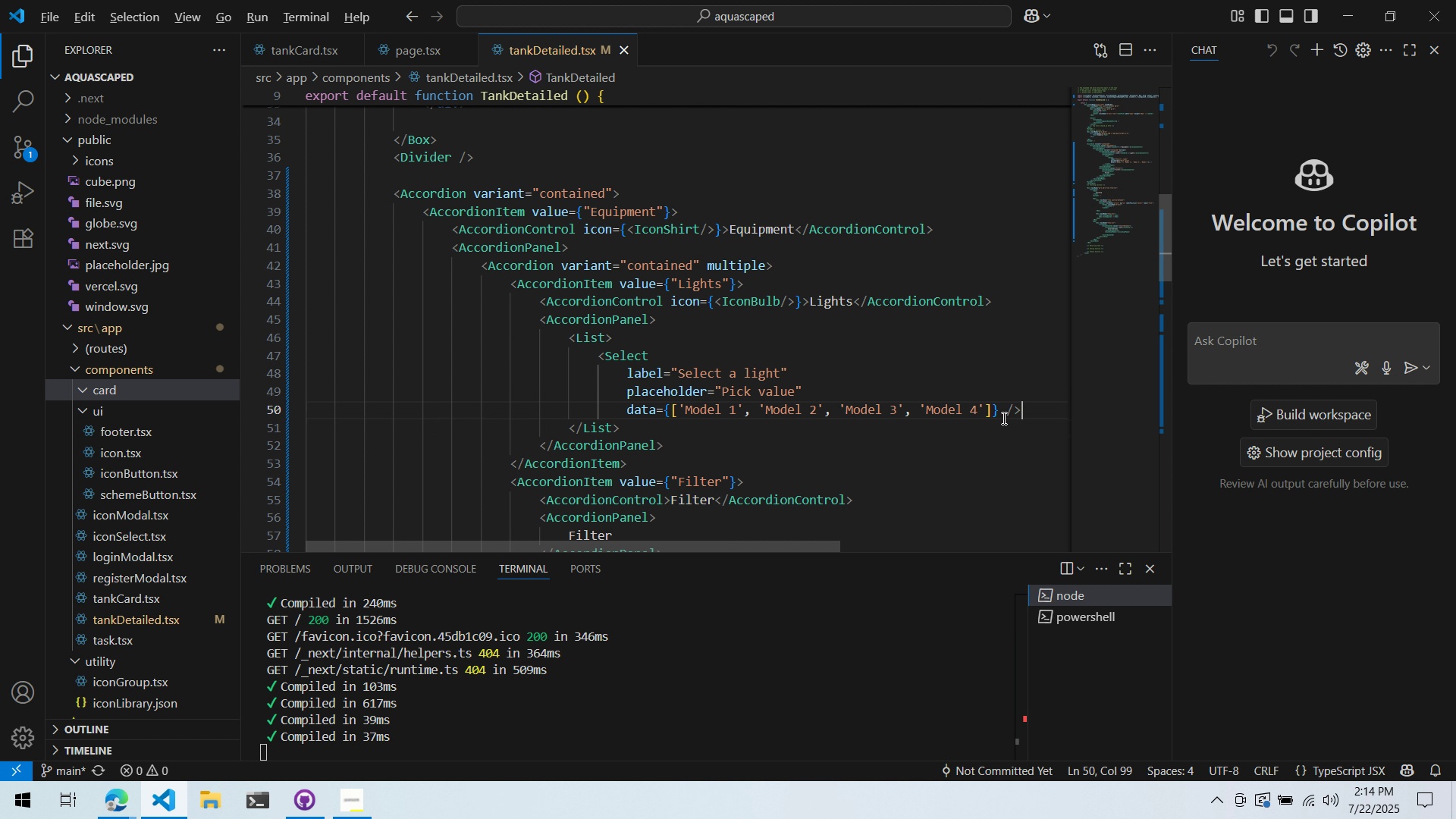 
key(Alt+Tab)
 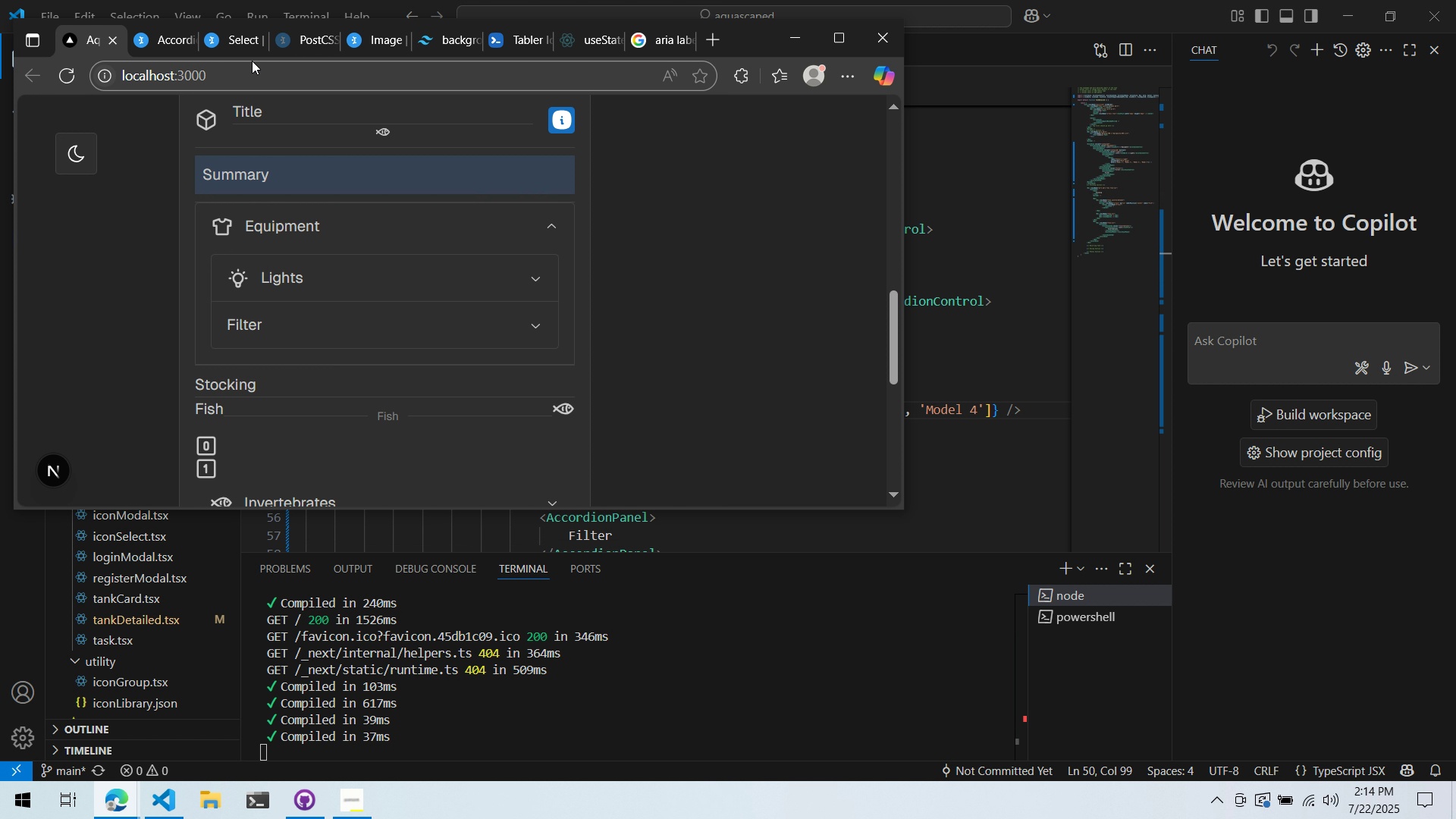 
left_click([216, 40])
 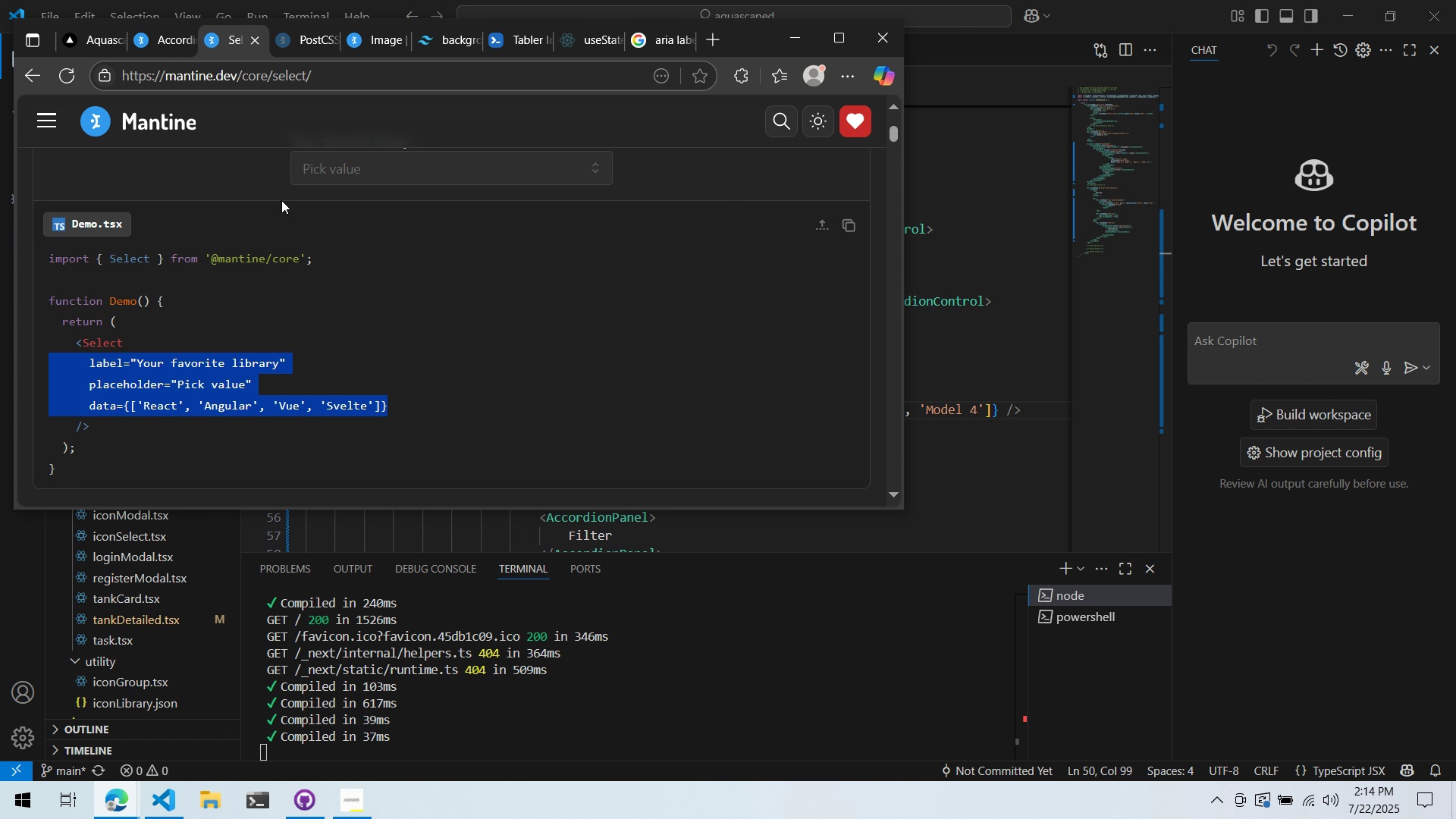 
scroll: coordinate [328, 303], scroll_direction: down, amount: 5.0
 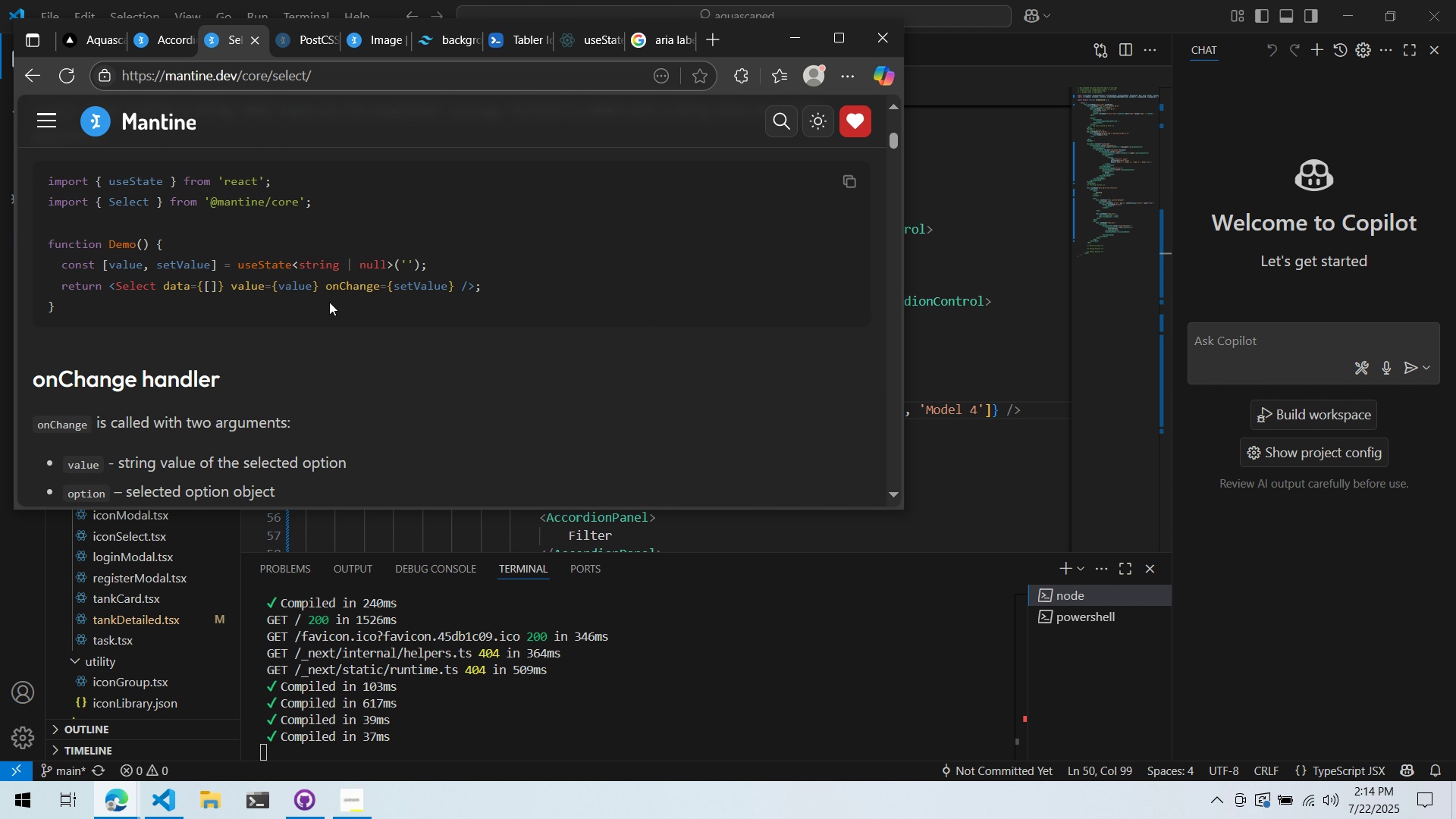 
scroll: coordinate [325, 275], scroll_direction: up, amount: 4.0
 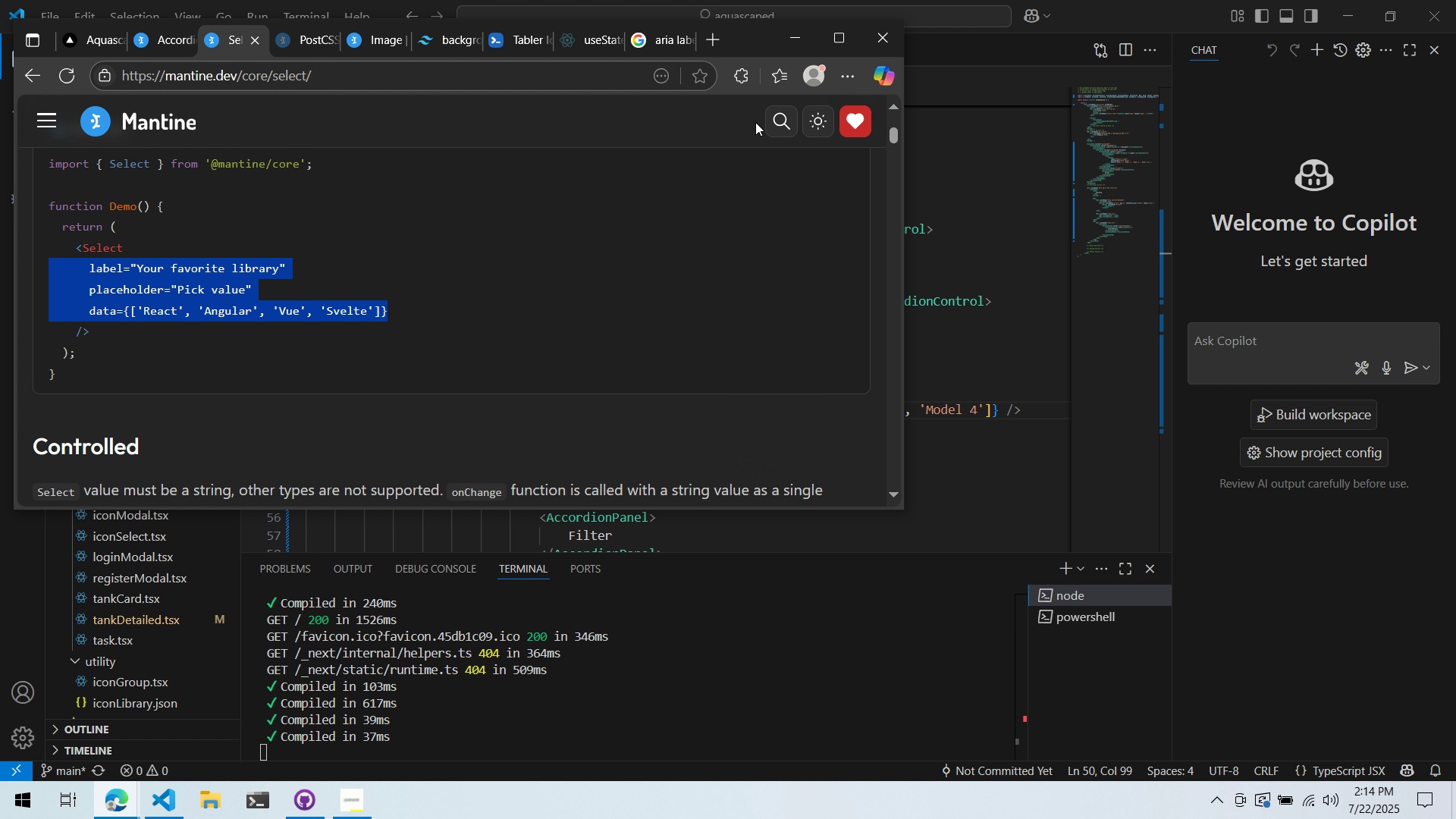 
mouse_move([768, 135])
 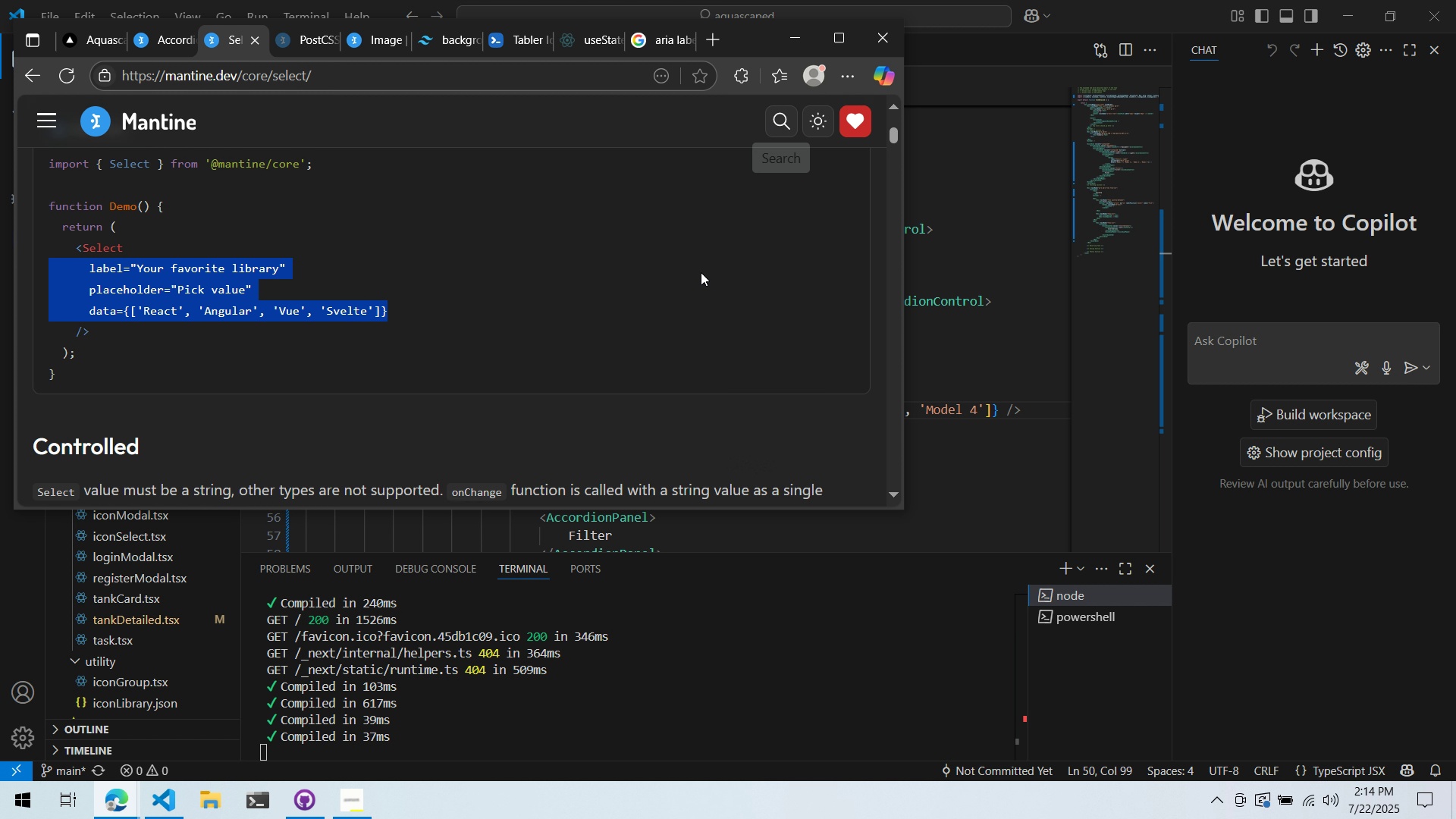 
scroll: coordinate [736, 227], scroll_direction: down, amount: 18.0
 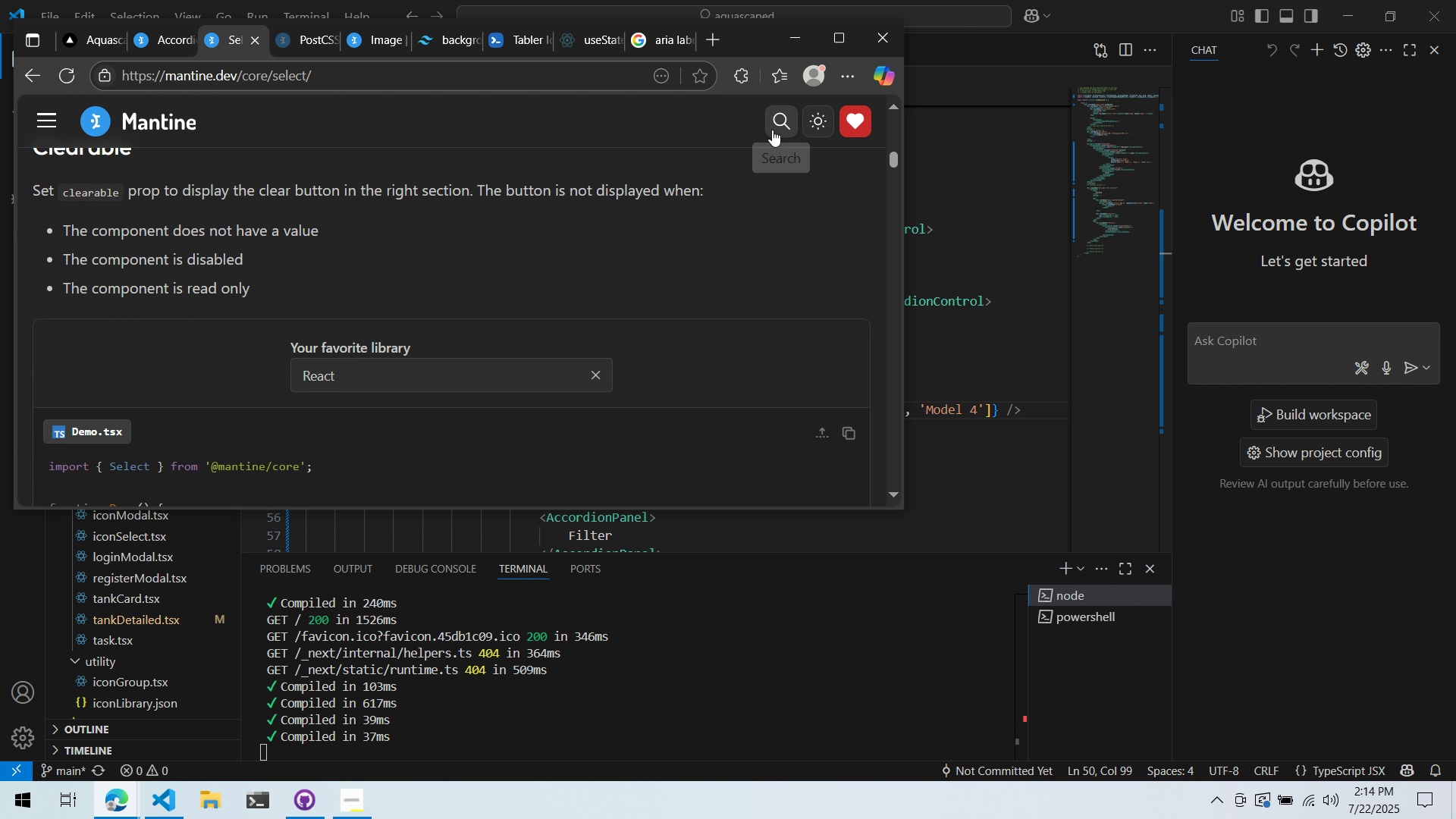 
left_click([778, 124])
 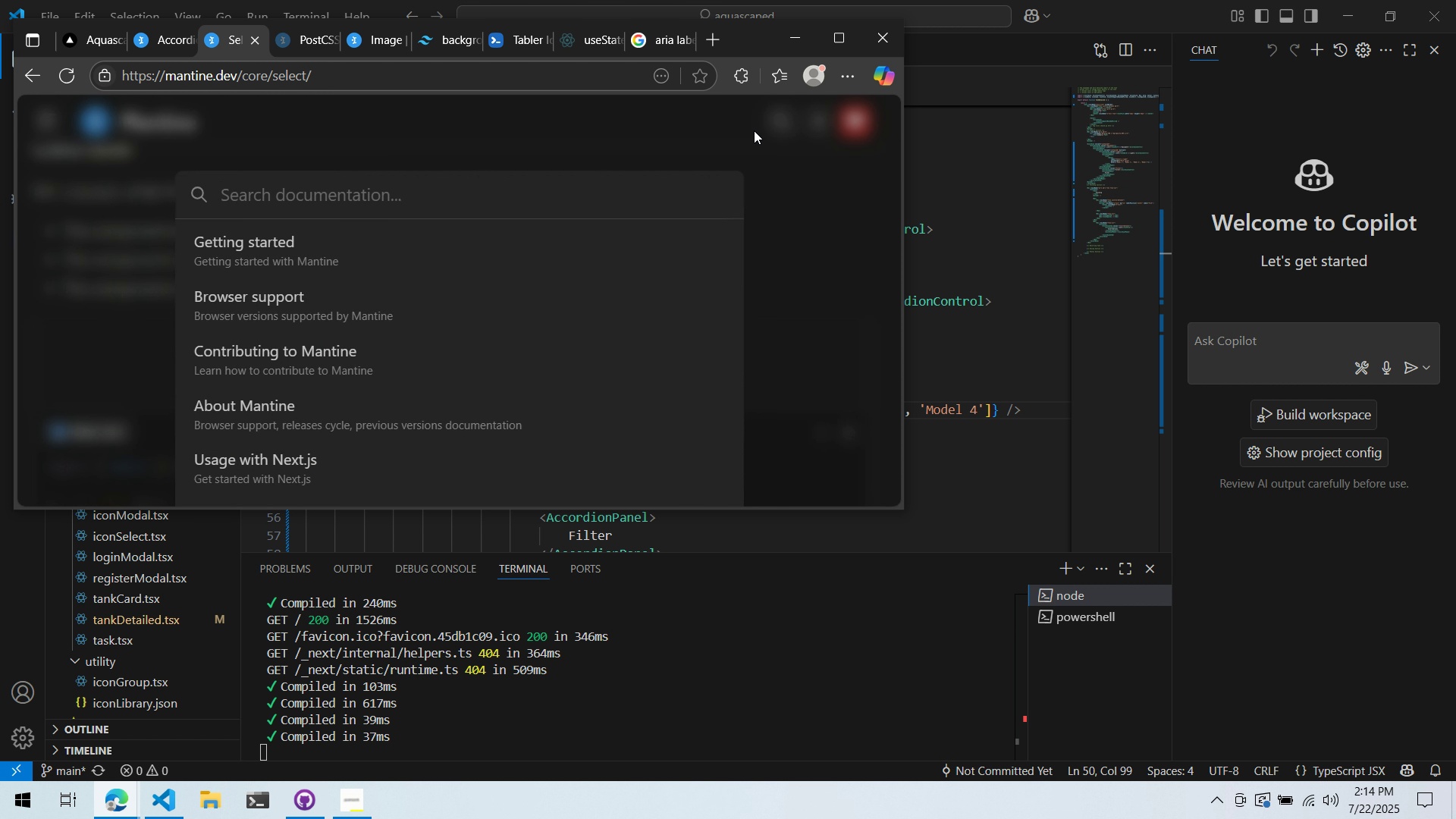 
type(List)
 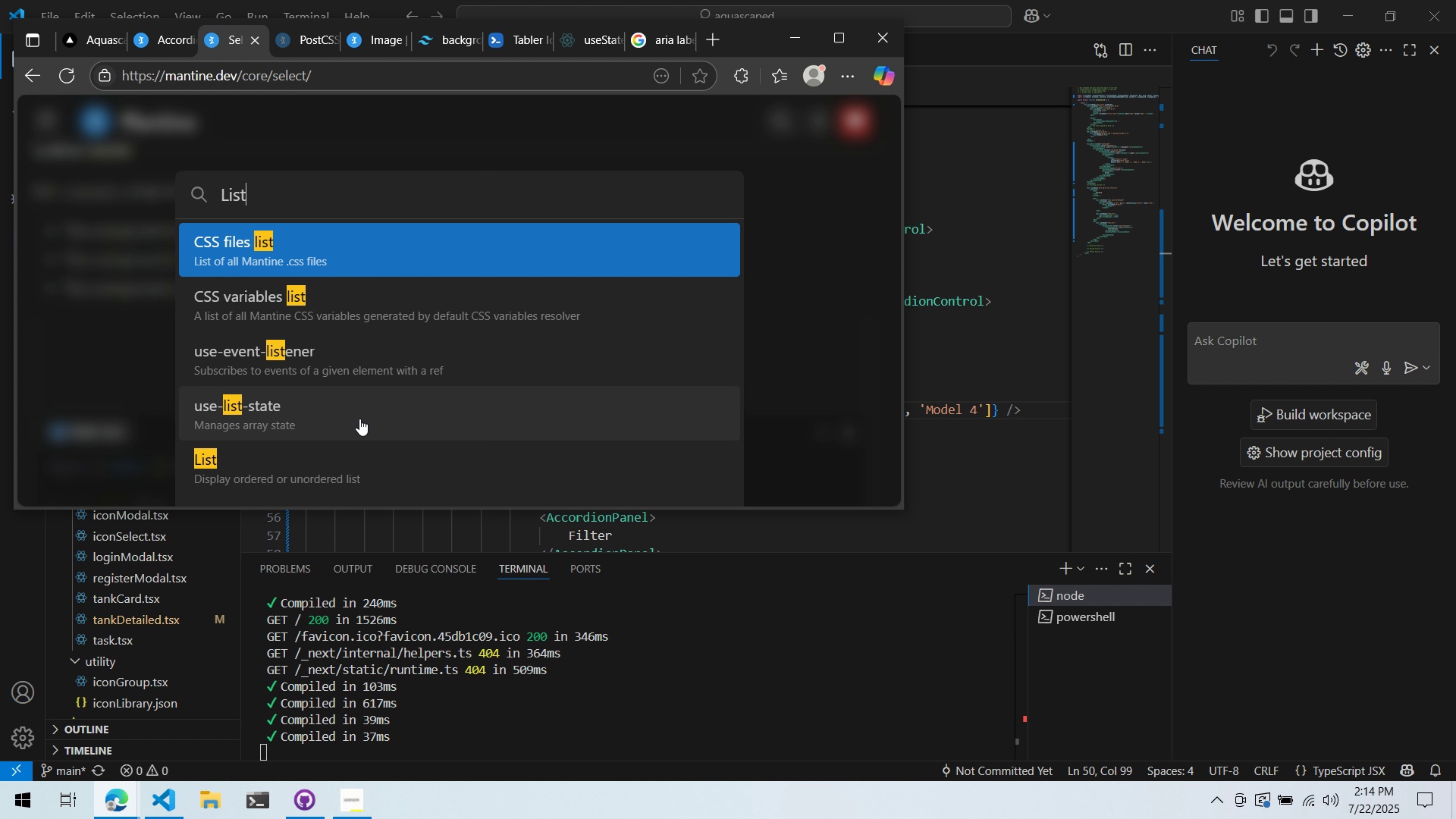 
left_click_drag(start_coordinate=[330, 467], to_coordinate=[326, 468])
 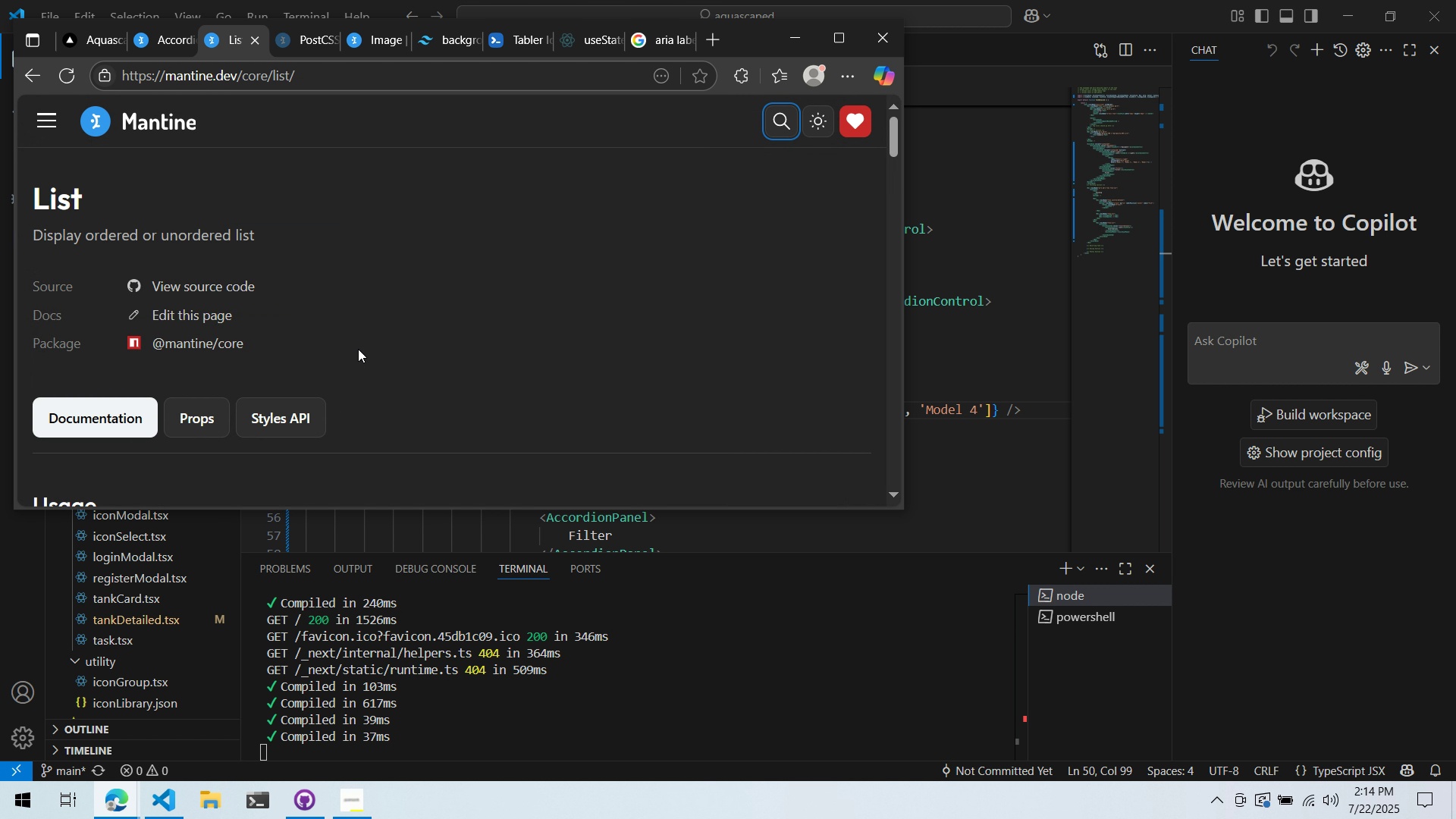 
scroll: coordinate [369, 343], scroll_direction: down, amount: 6.0
 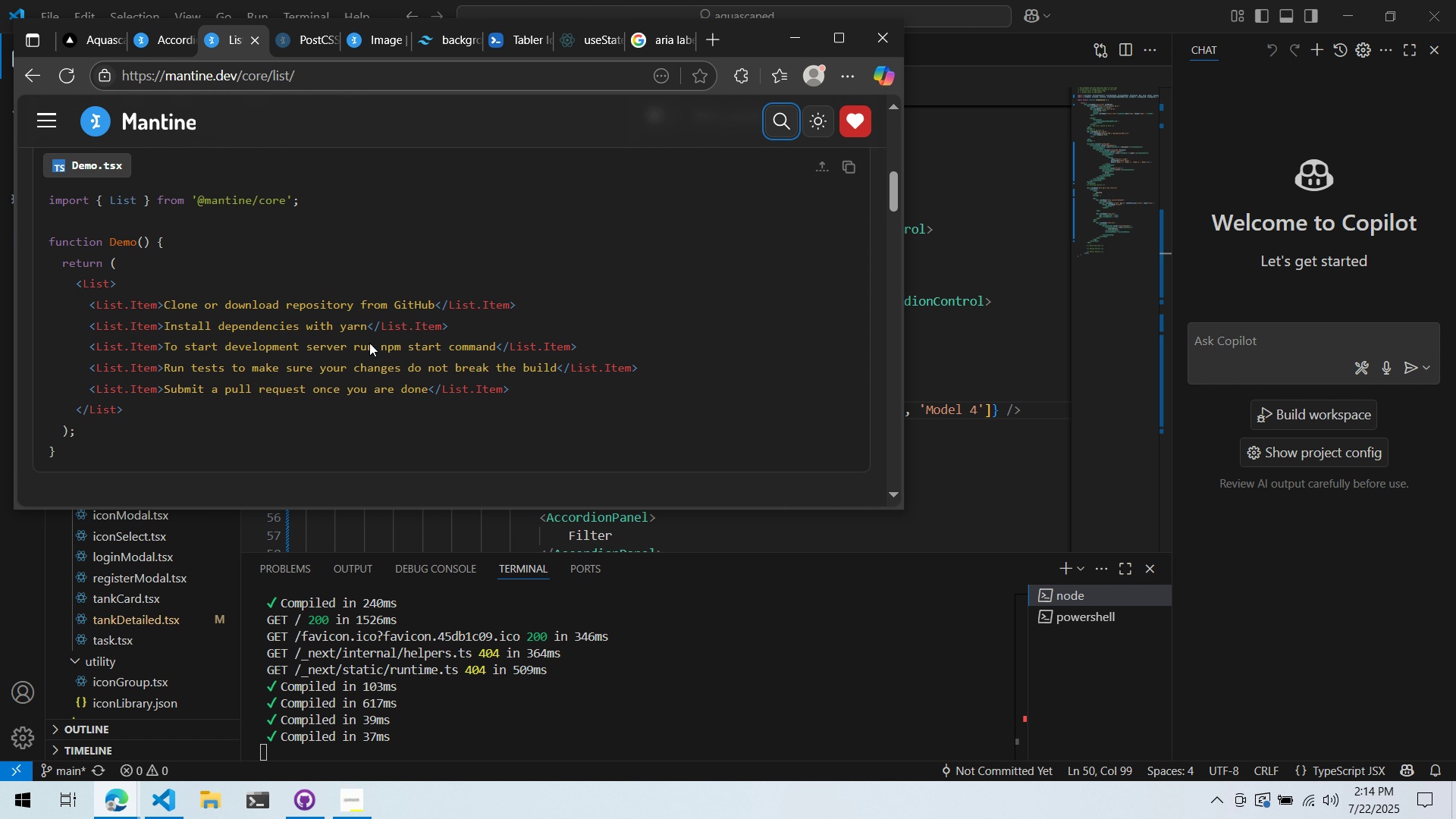 
scroll: coordinate [374, 343], scroll_direction: up, amount: 2.0
 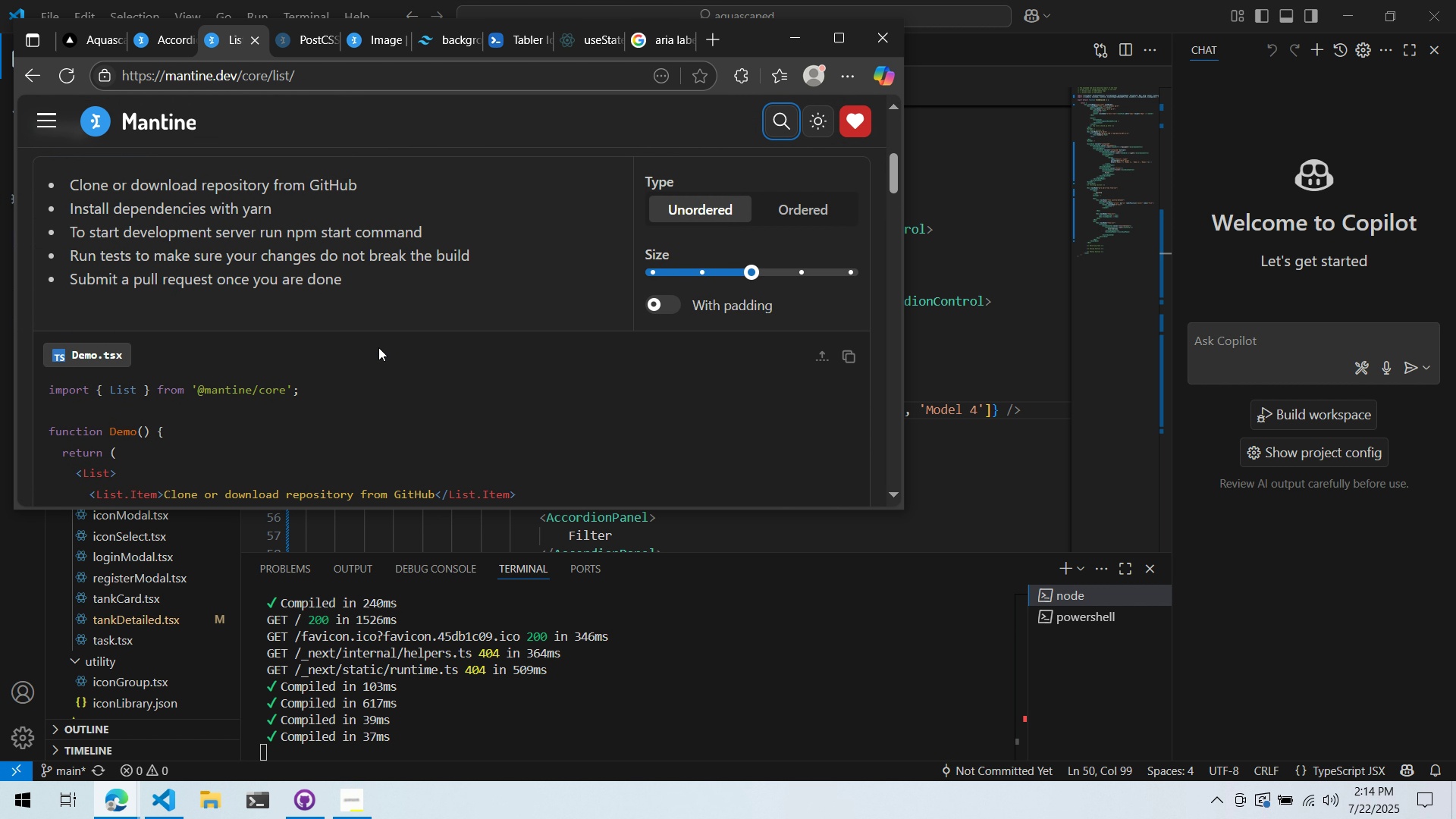 
scroll: coordinate [380, 348], scroll_direction: down, amount: 9.0
 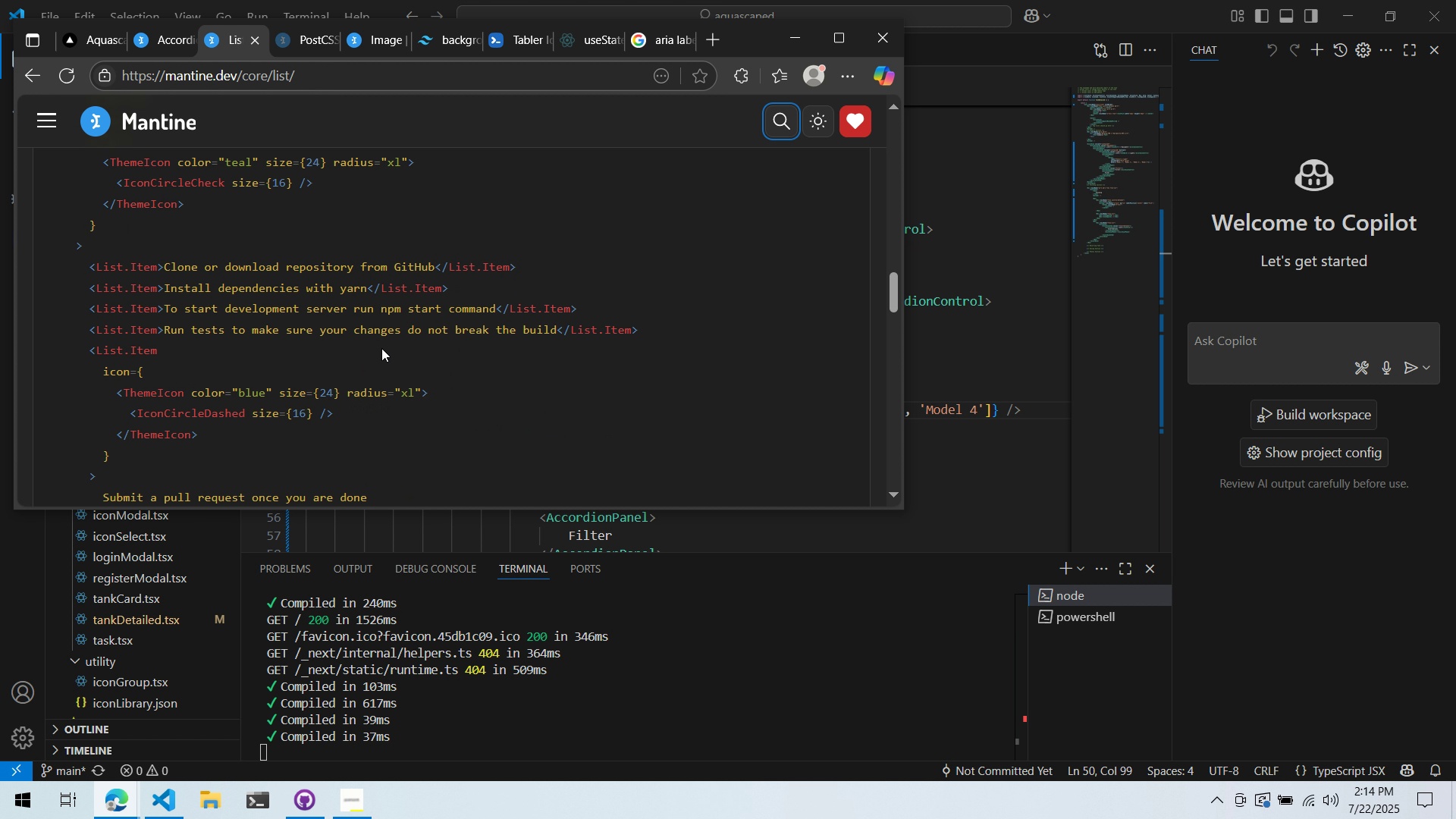 
scroll: coordinate [384, 348], scroll_direction: up, amount: 4.0
 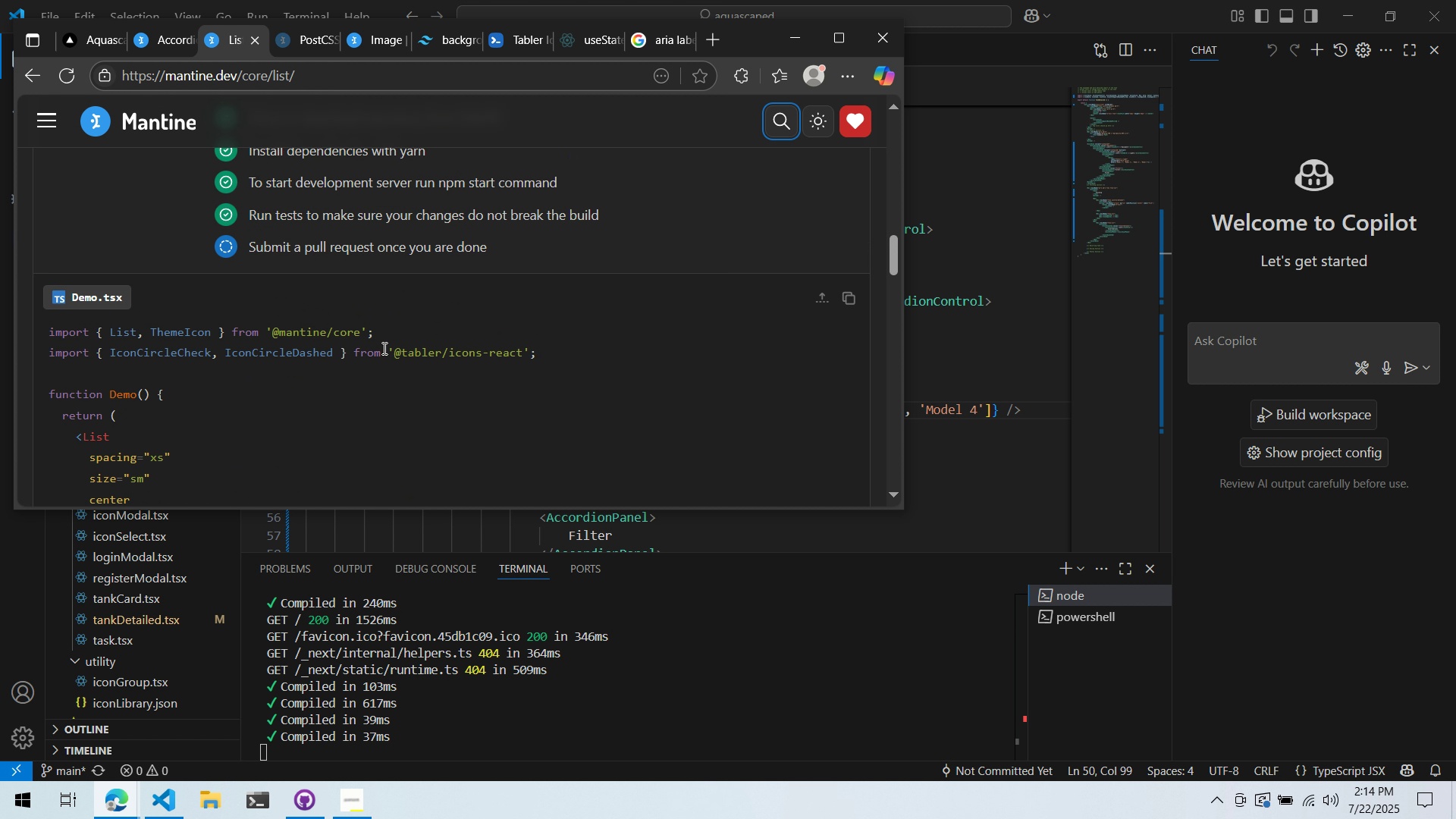 
scroll: coordinate [383, 348], scroll_direction: down, amount: 19.0
 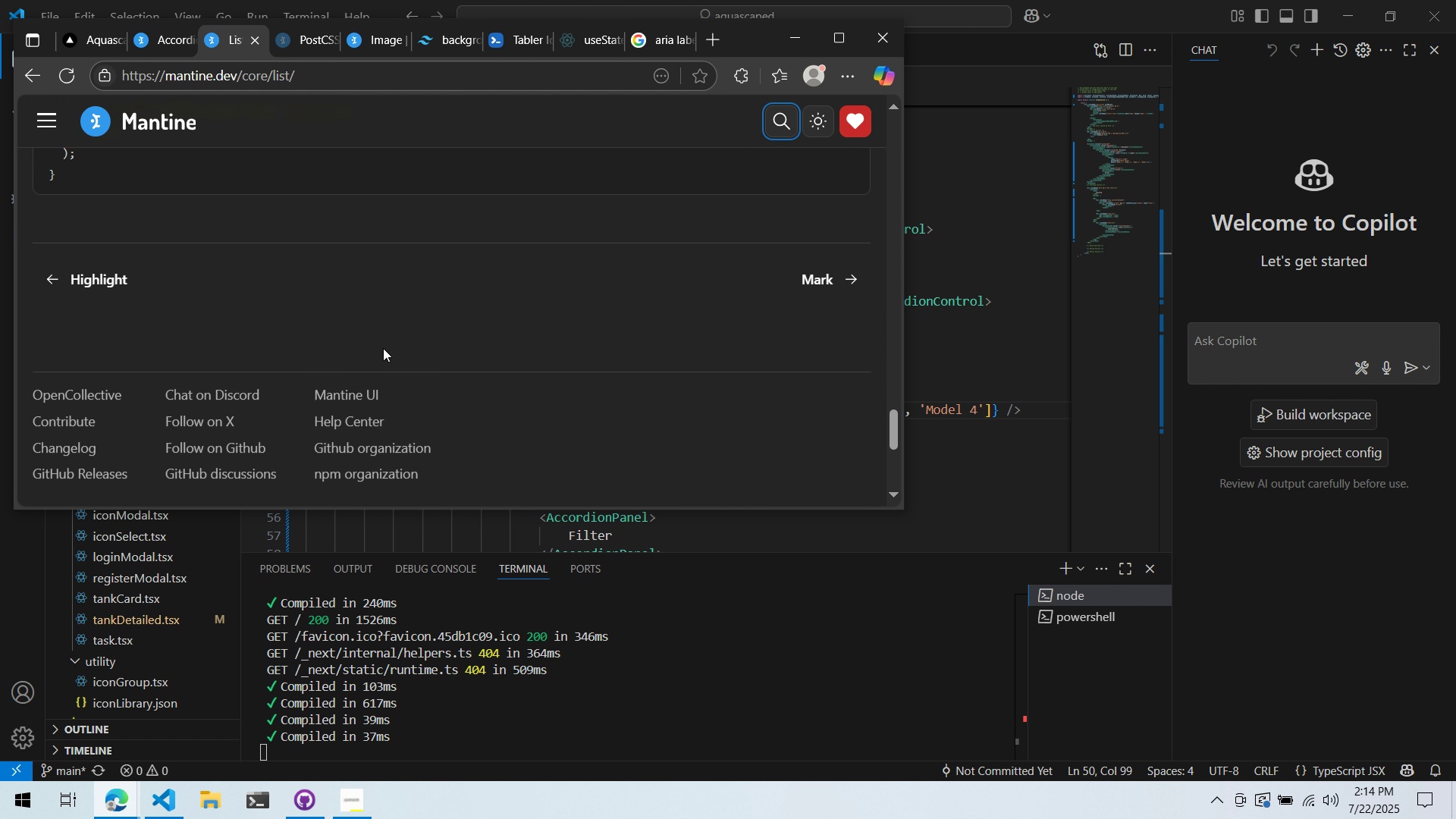 
key(Alt+AltLeft)
 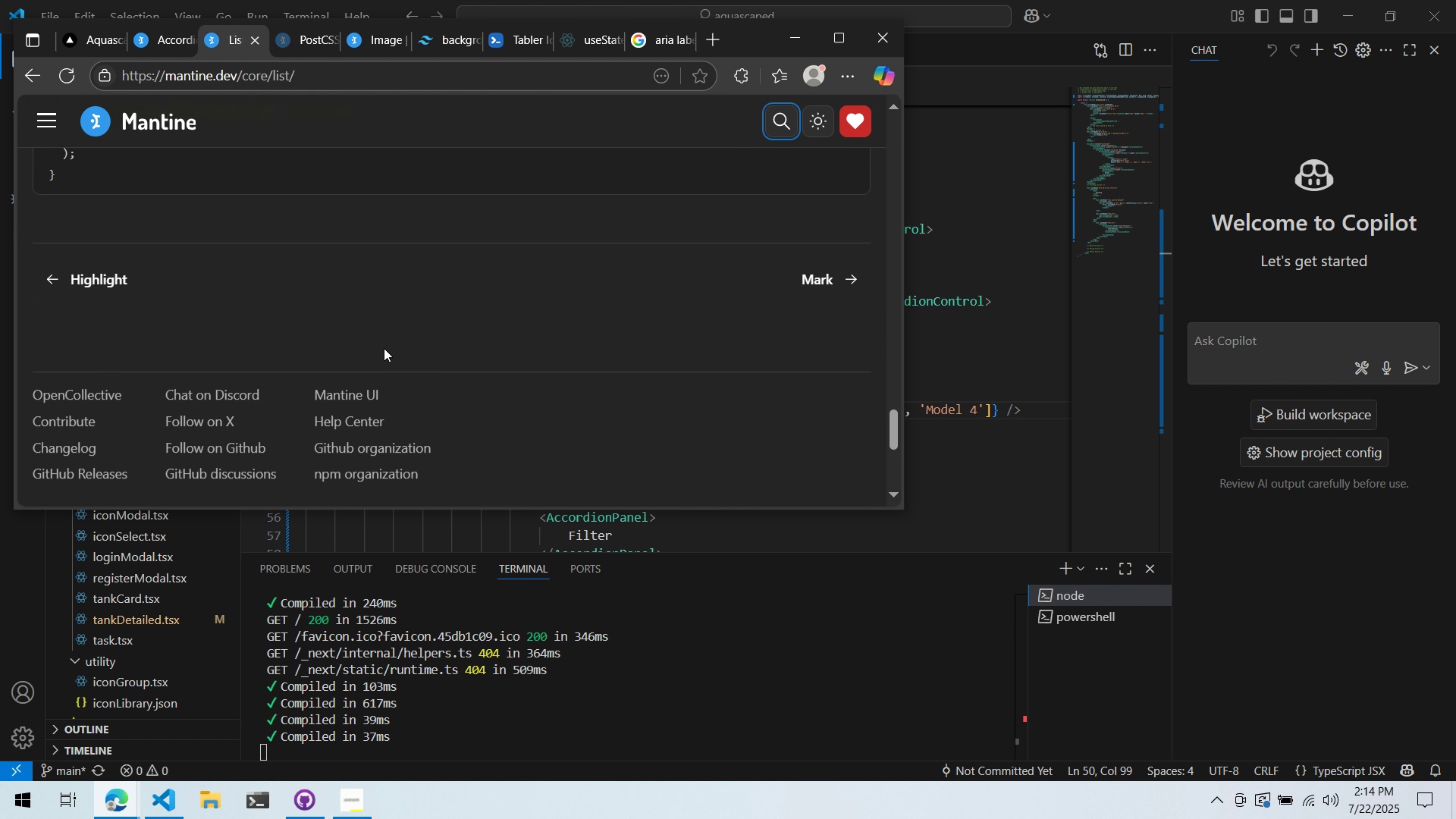 
key(Alt+Tab)
 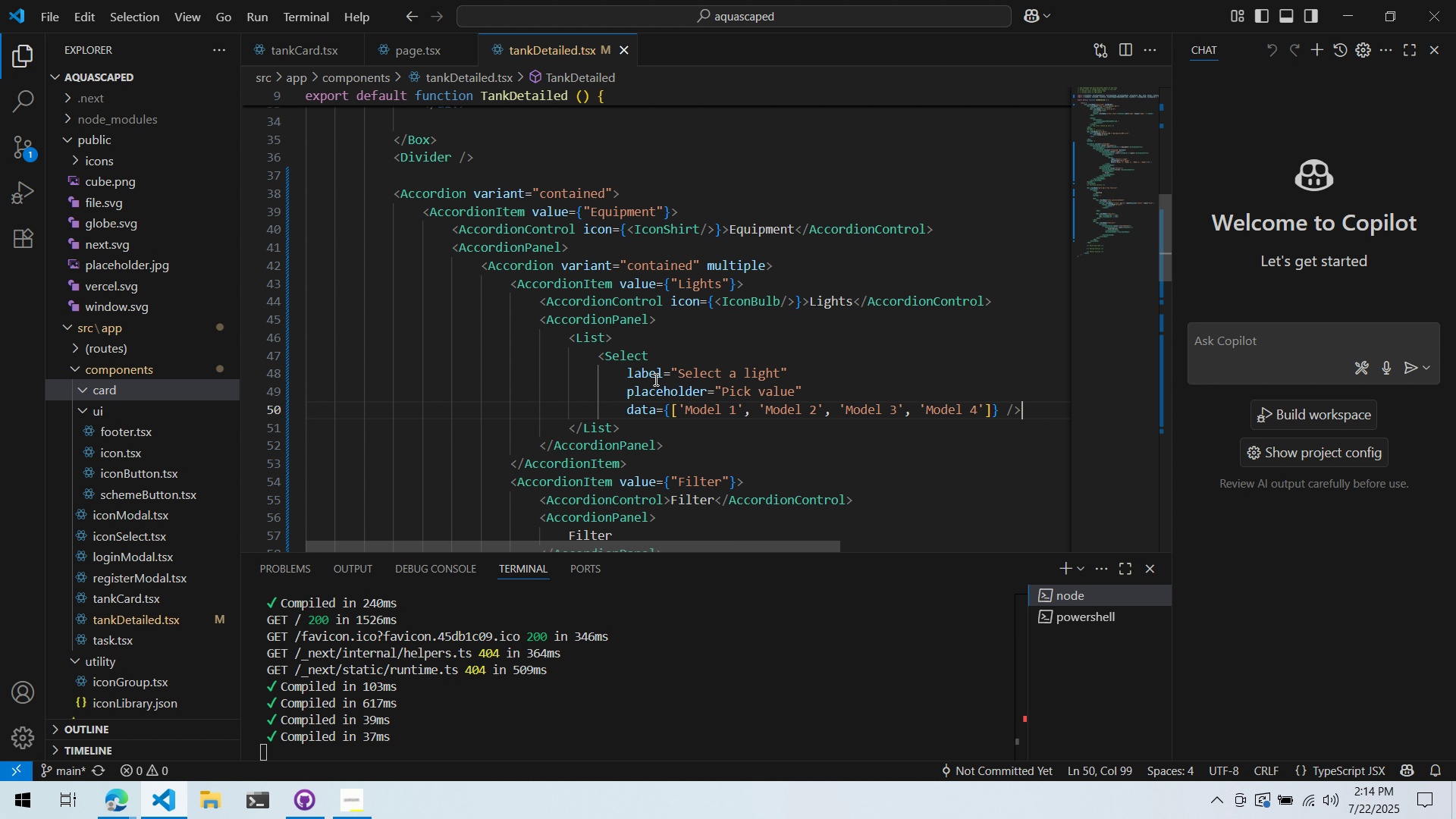 
key(Alt+Tab)
 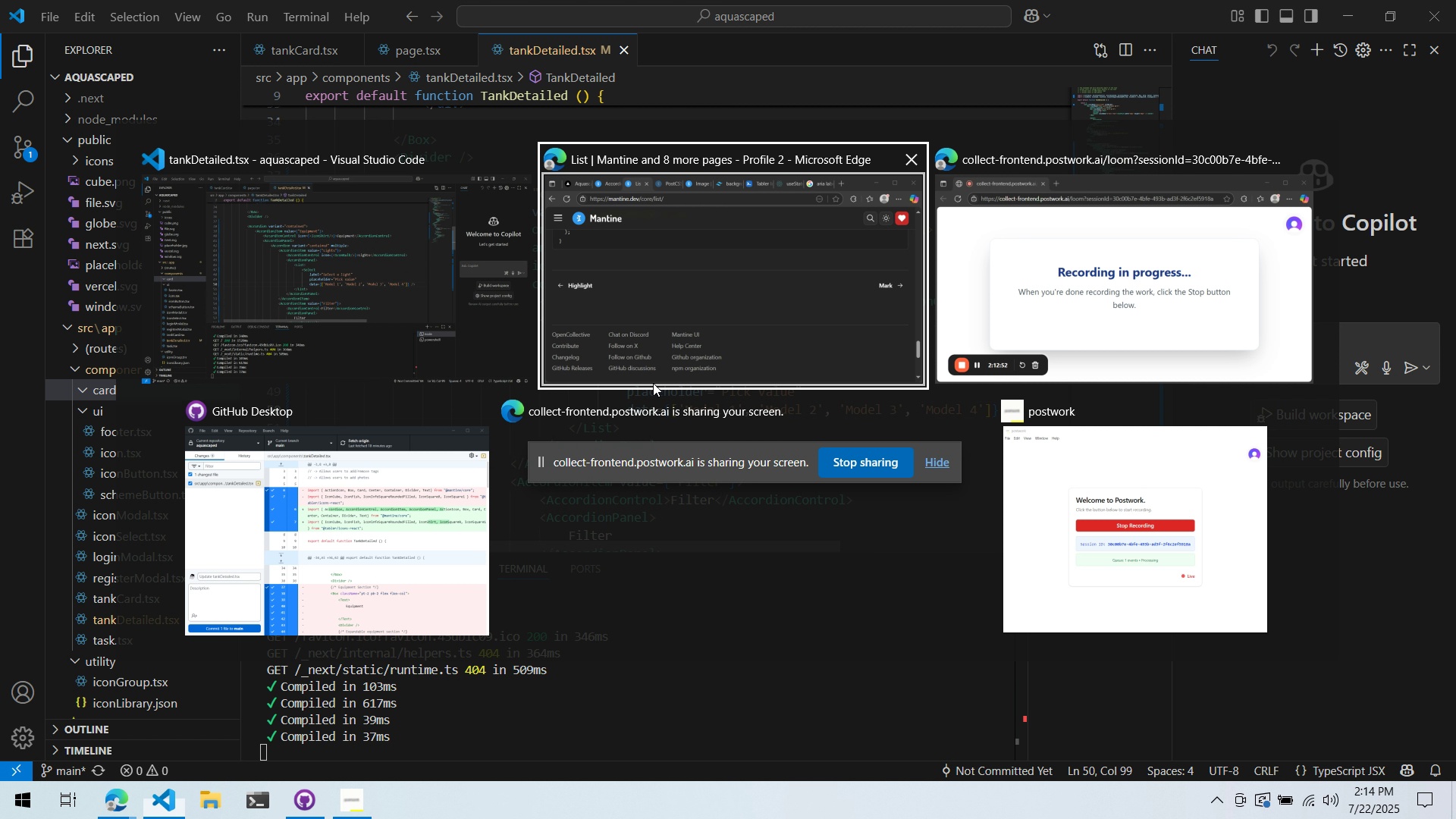 
key(Alt+Tab)
 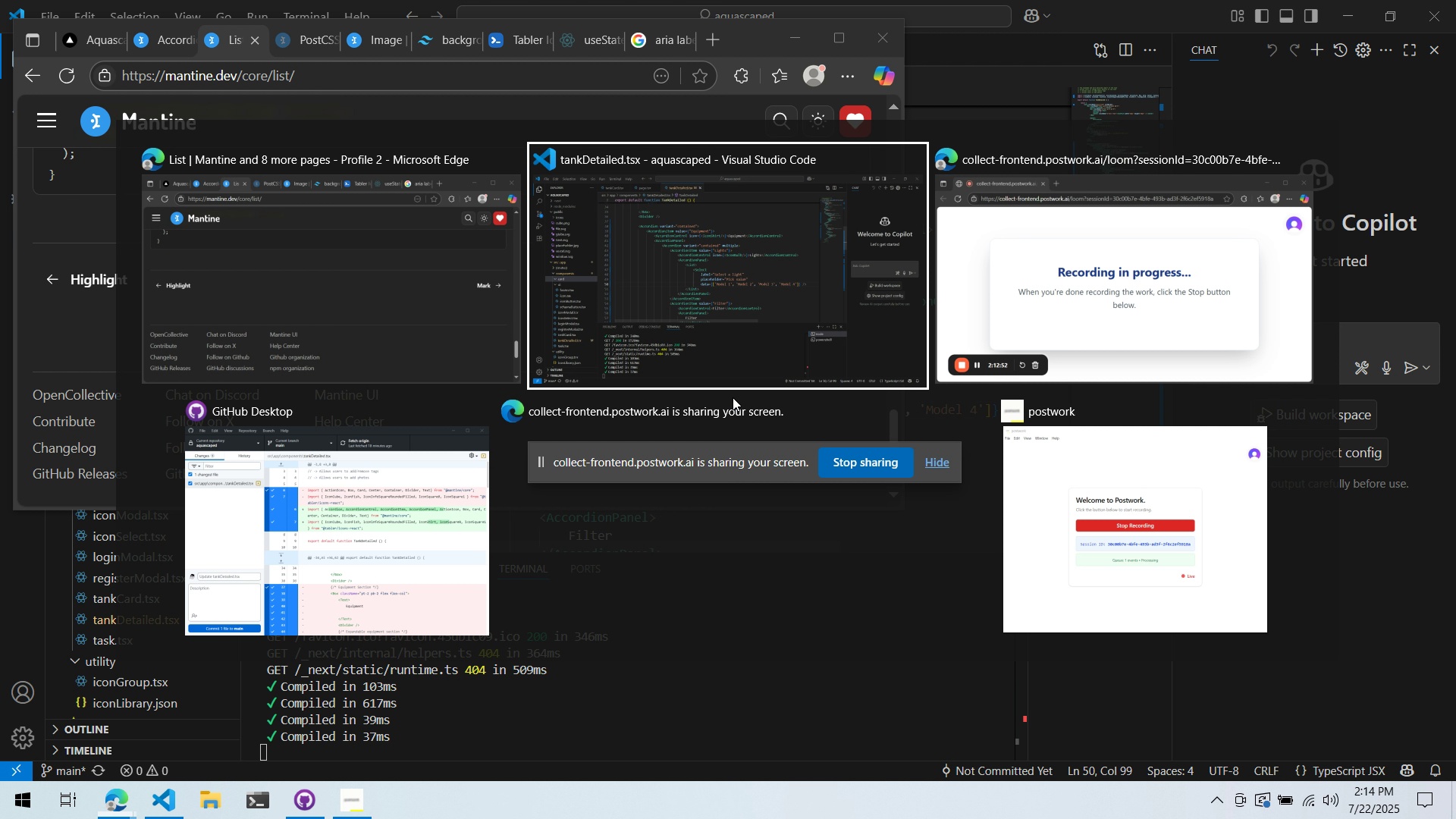 
key(Alt+Tab)
 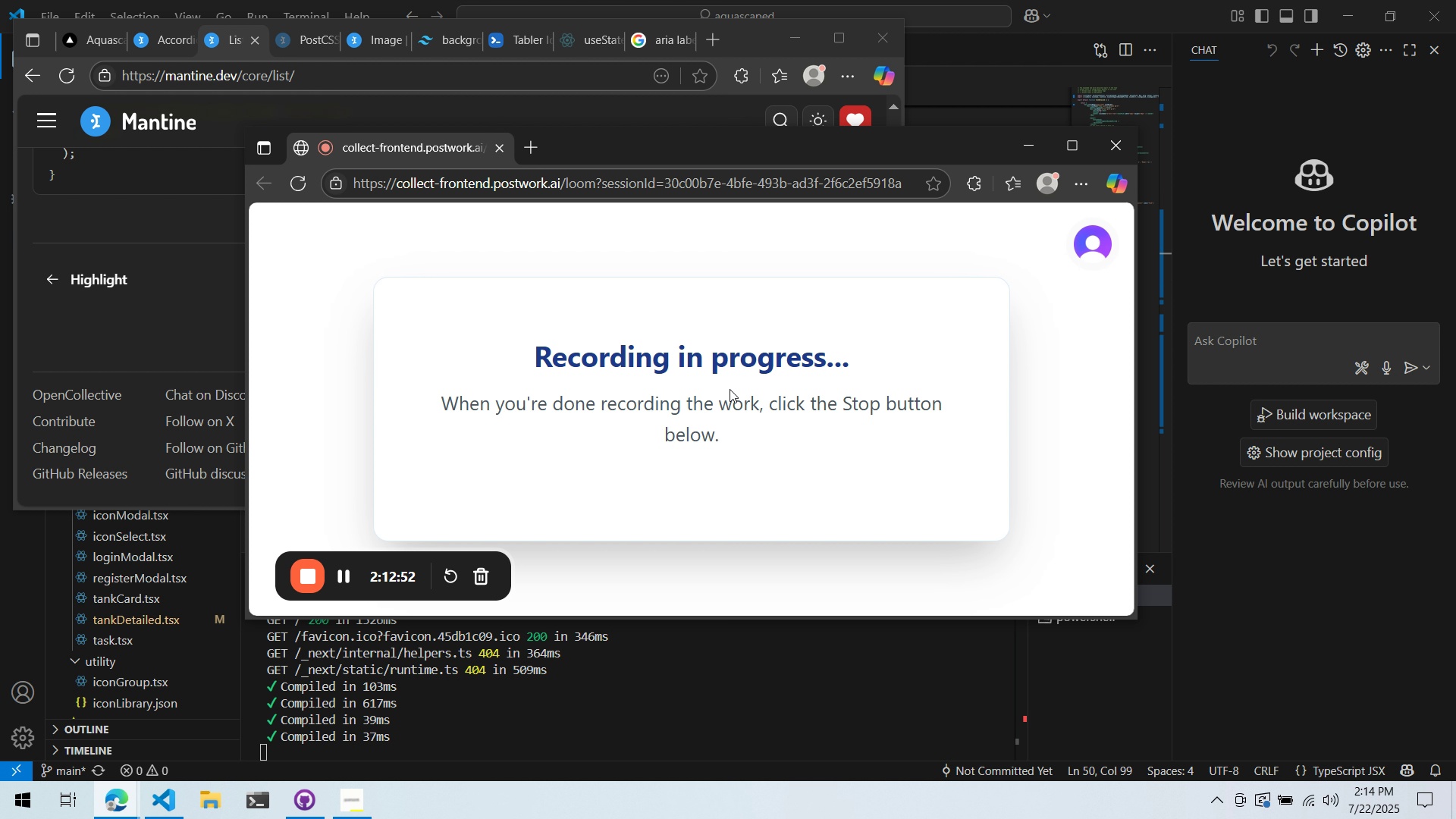 
key(Alt+AltLeft)
 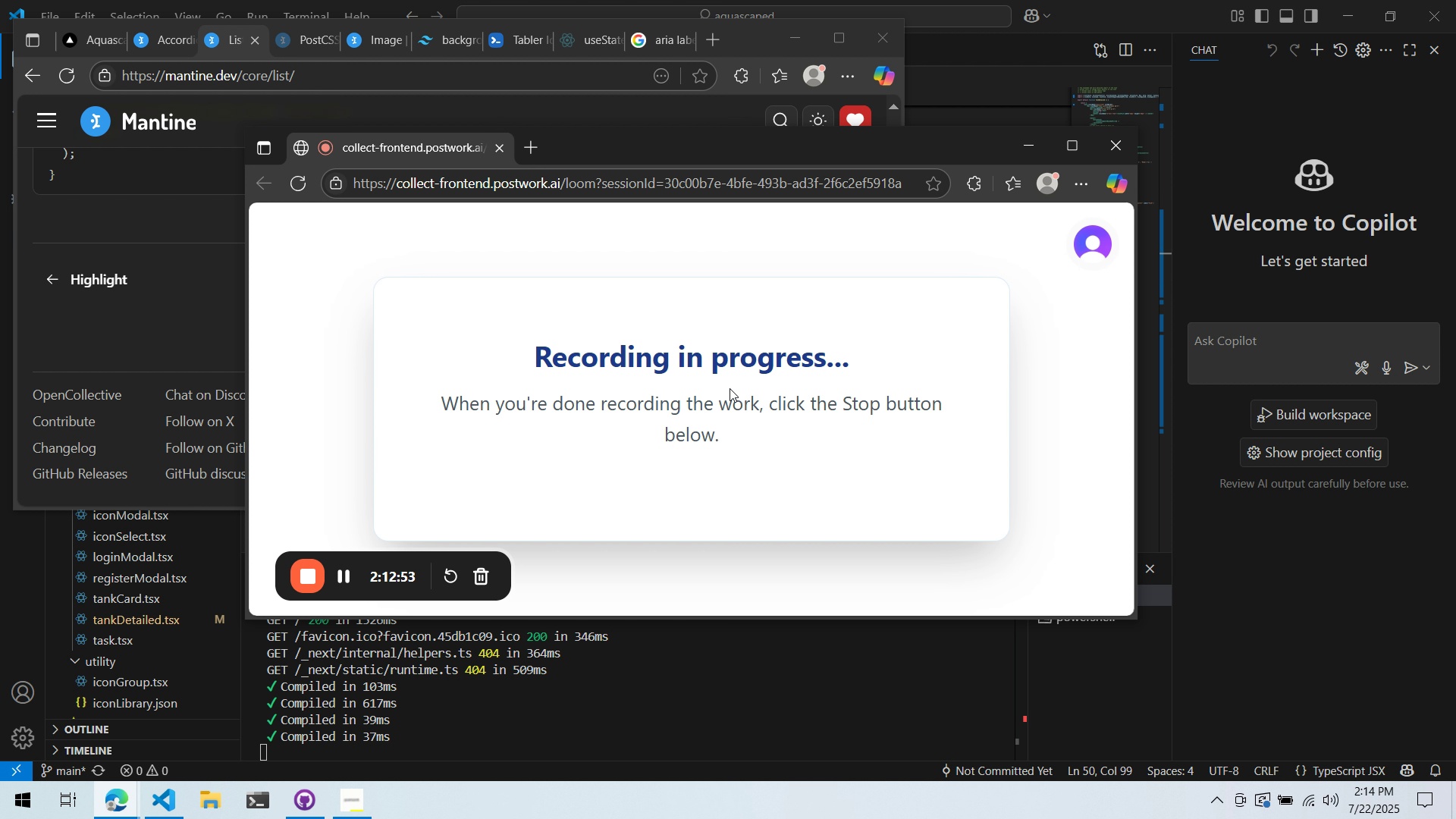 
key(Alt+Tab)
 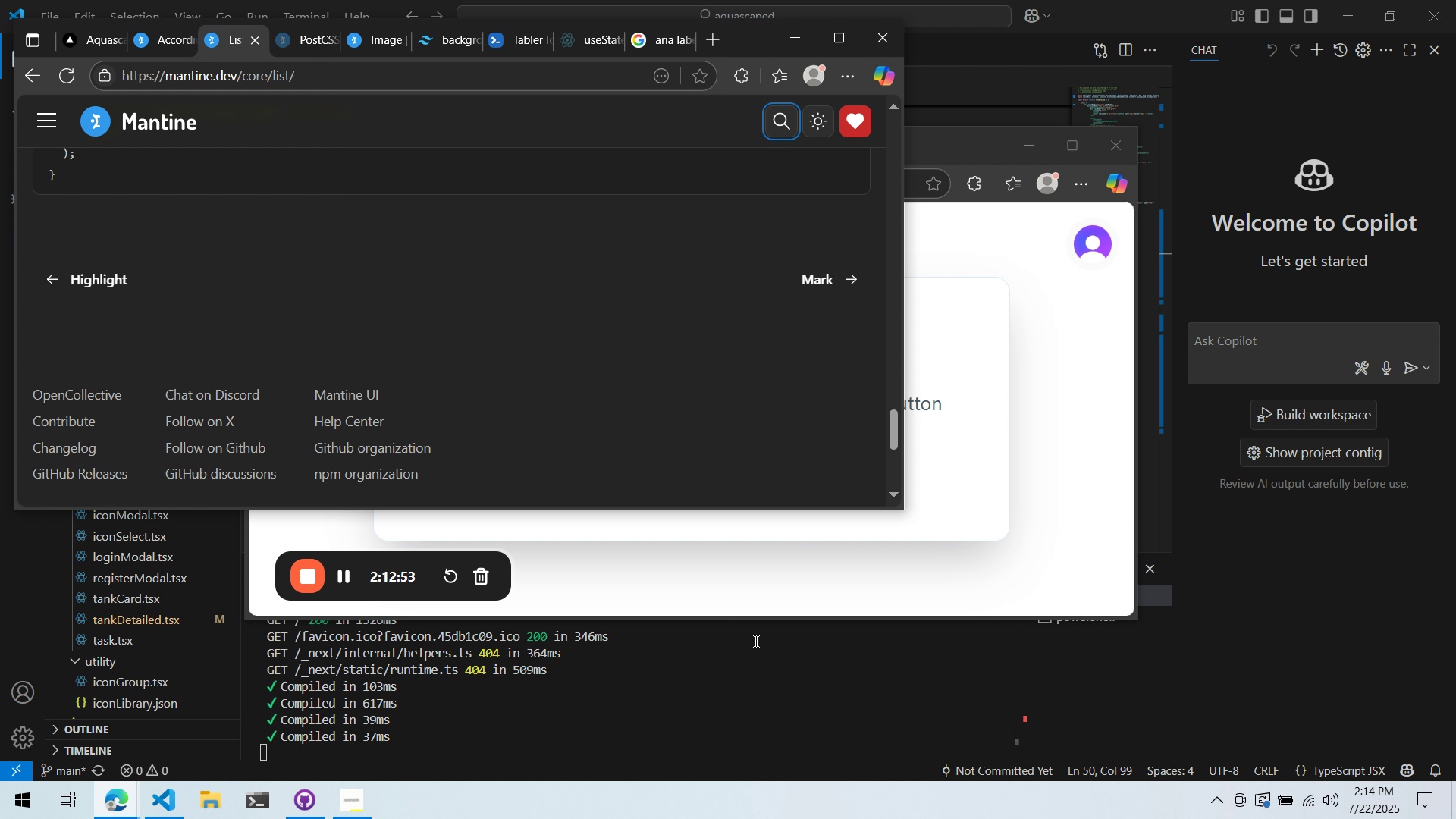 
left_click([725, 736])
 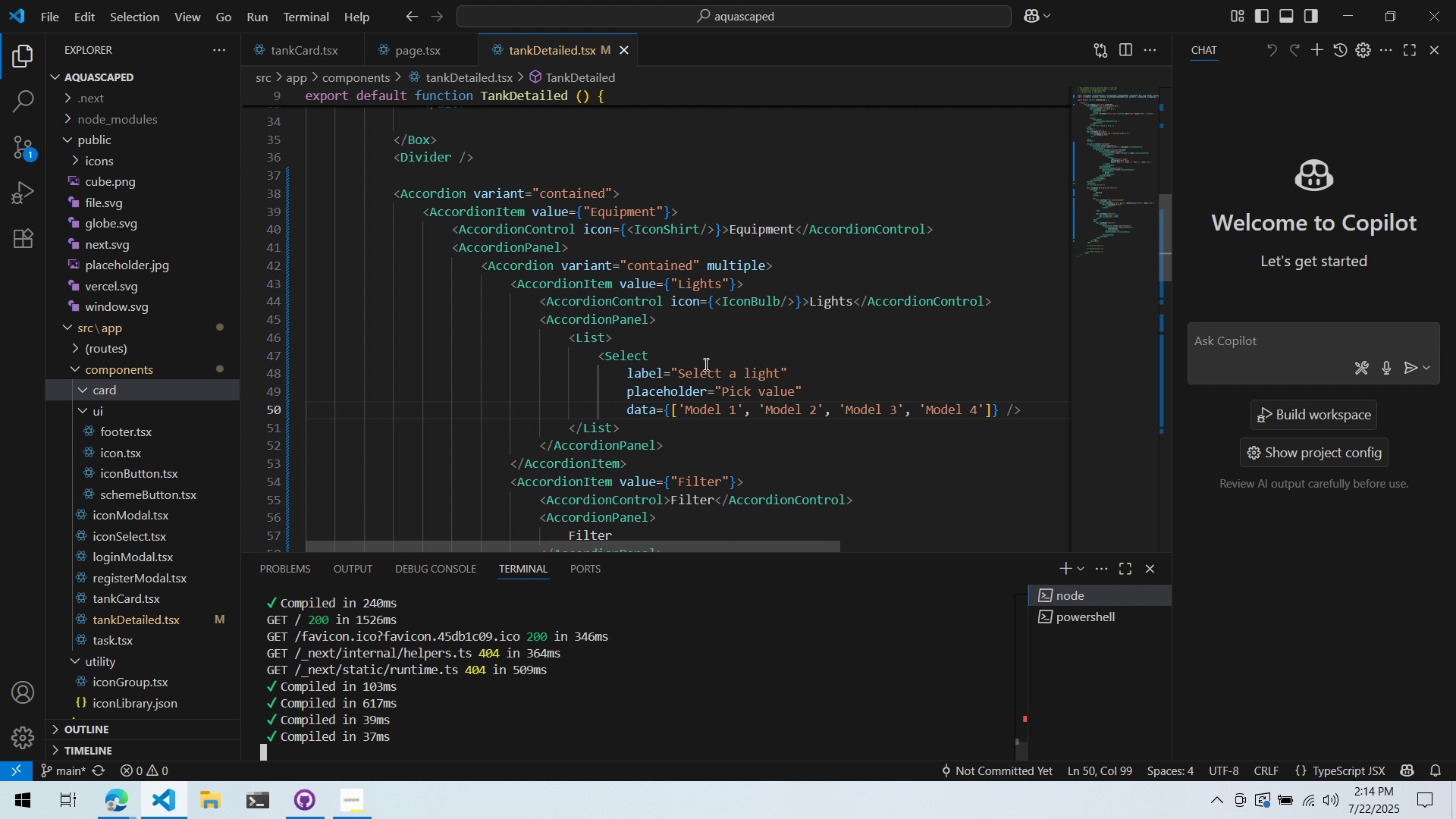 
left_click([844, 397])
 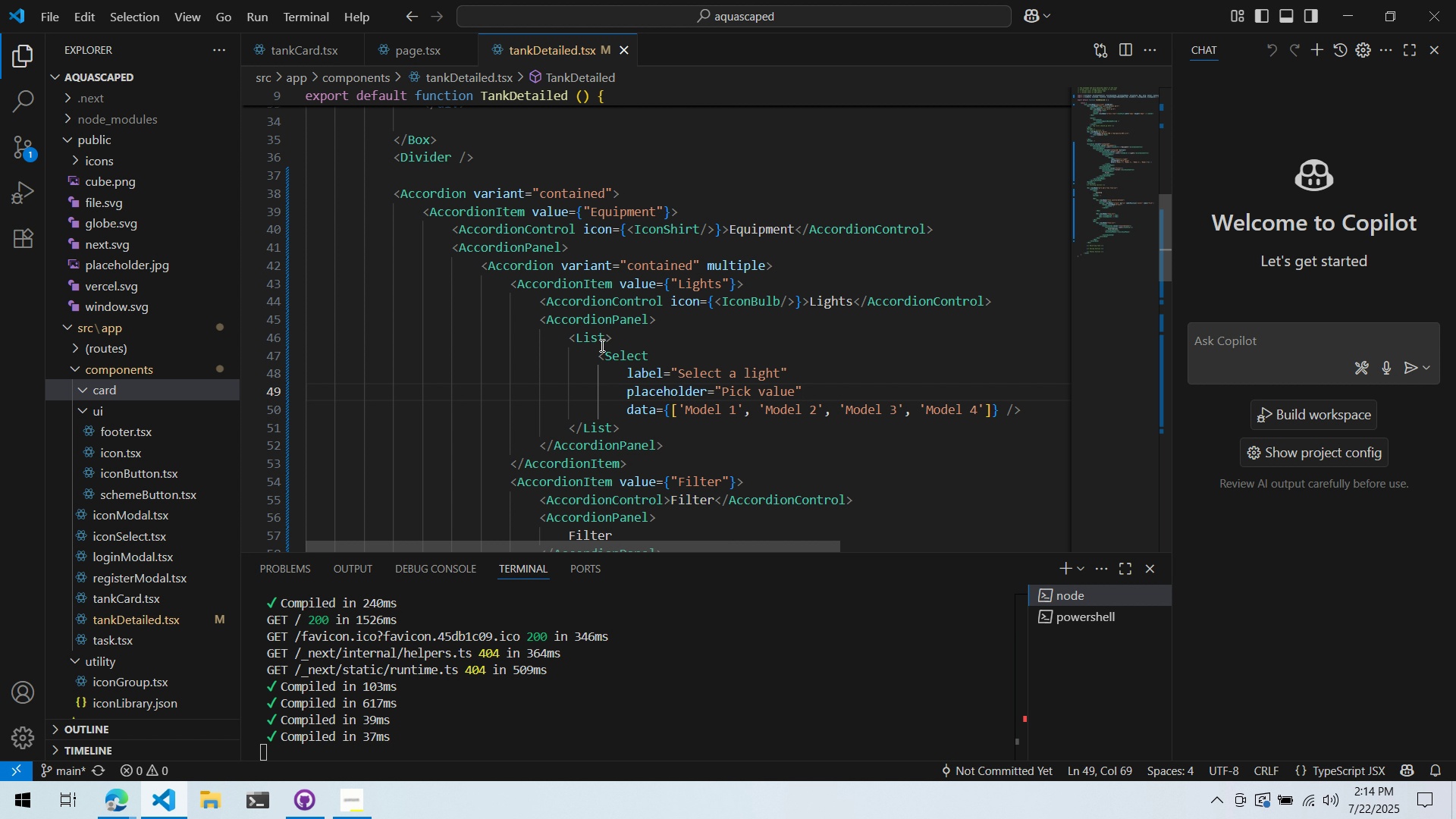 
double_click([600, 344])
 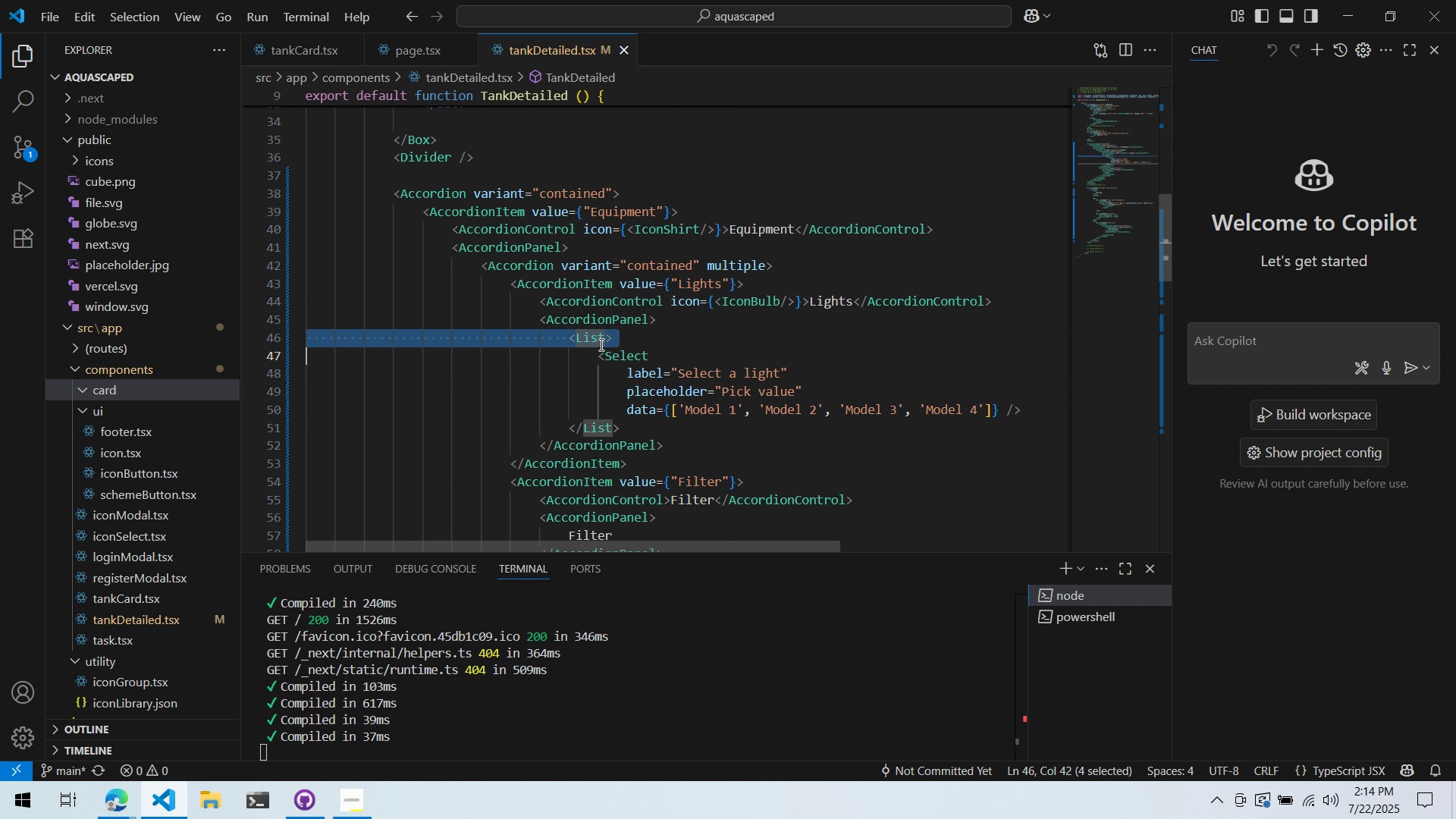 
triple_click([600, 344])
 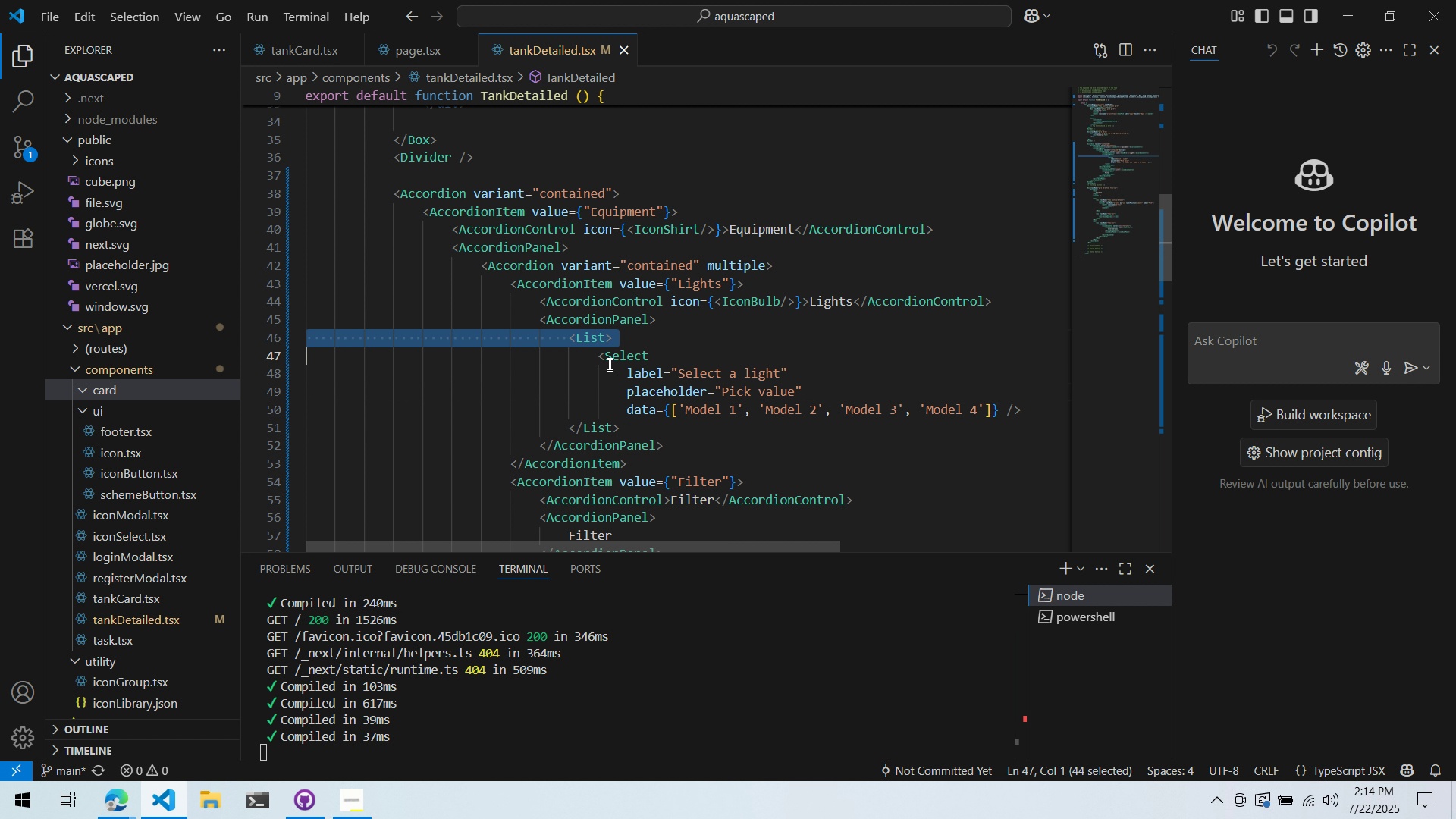 
key(Control+ControlLeft)
 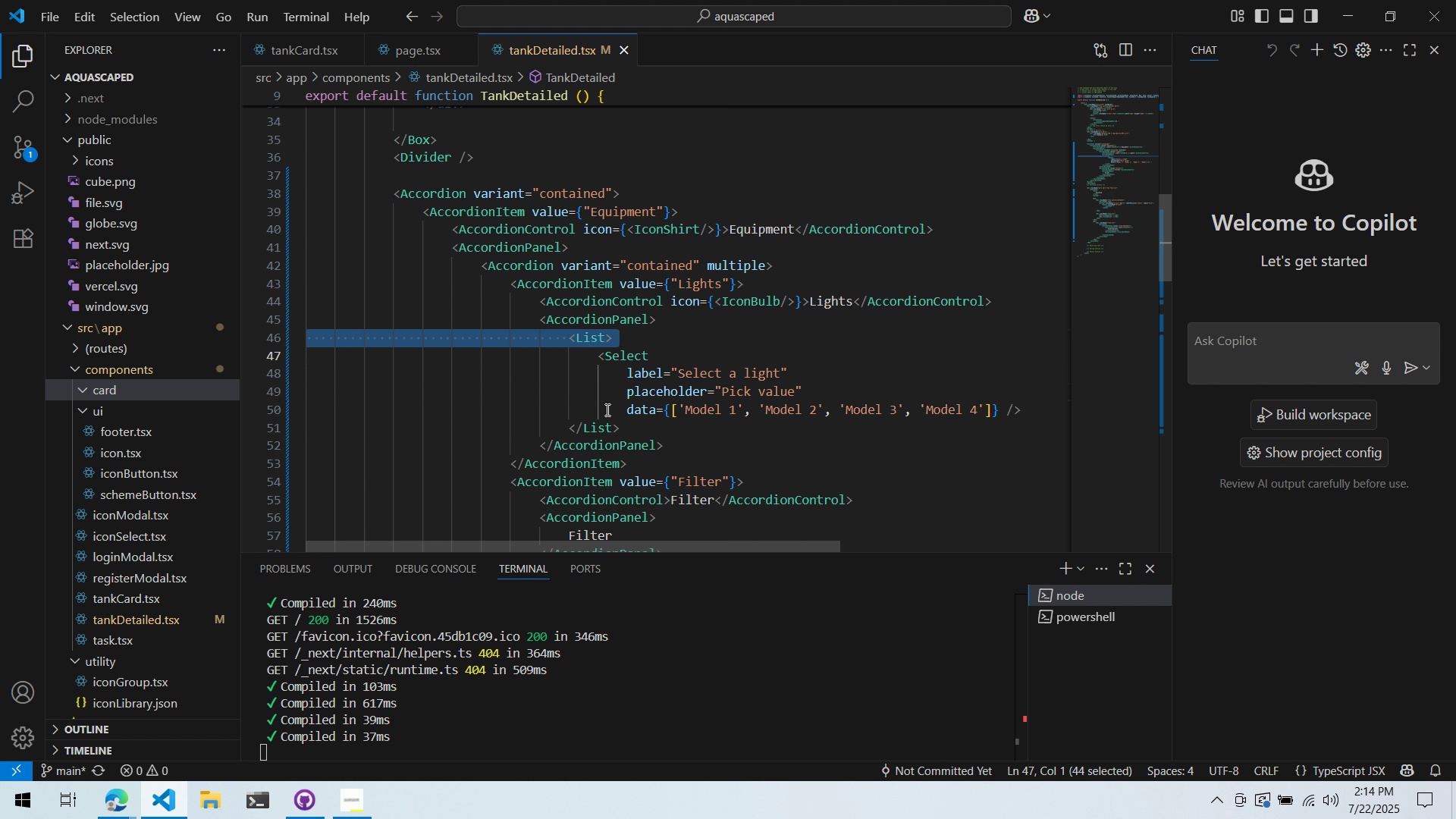 
key(Control+X)
 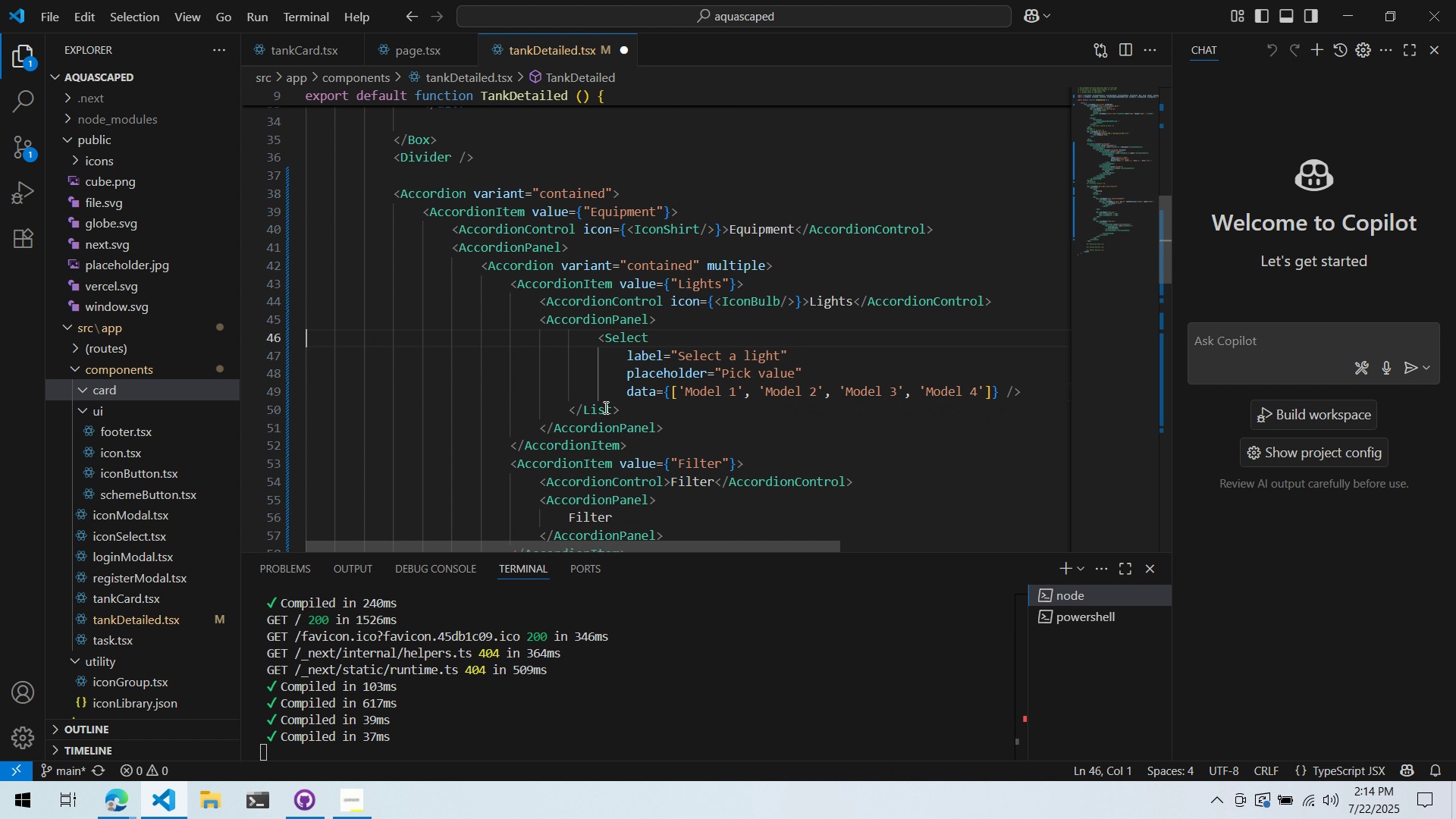 
double_click([604, 407])
 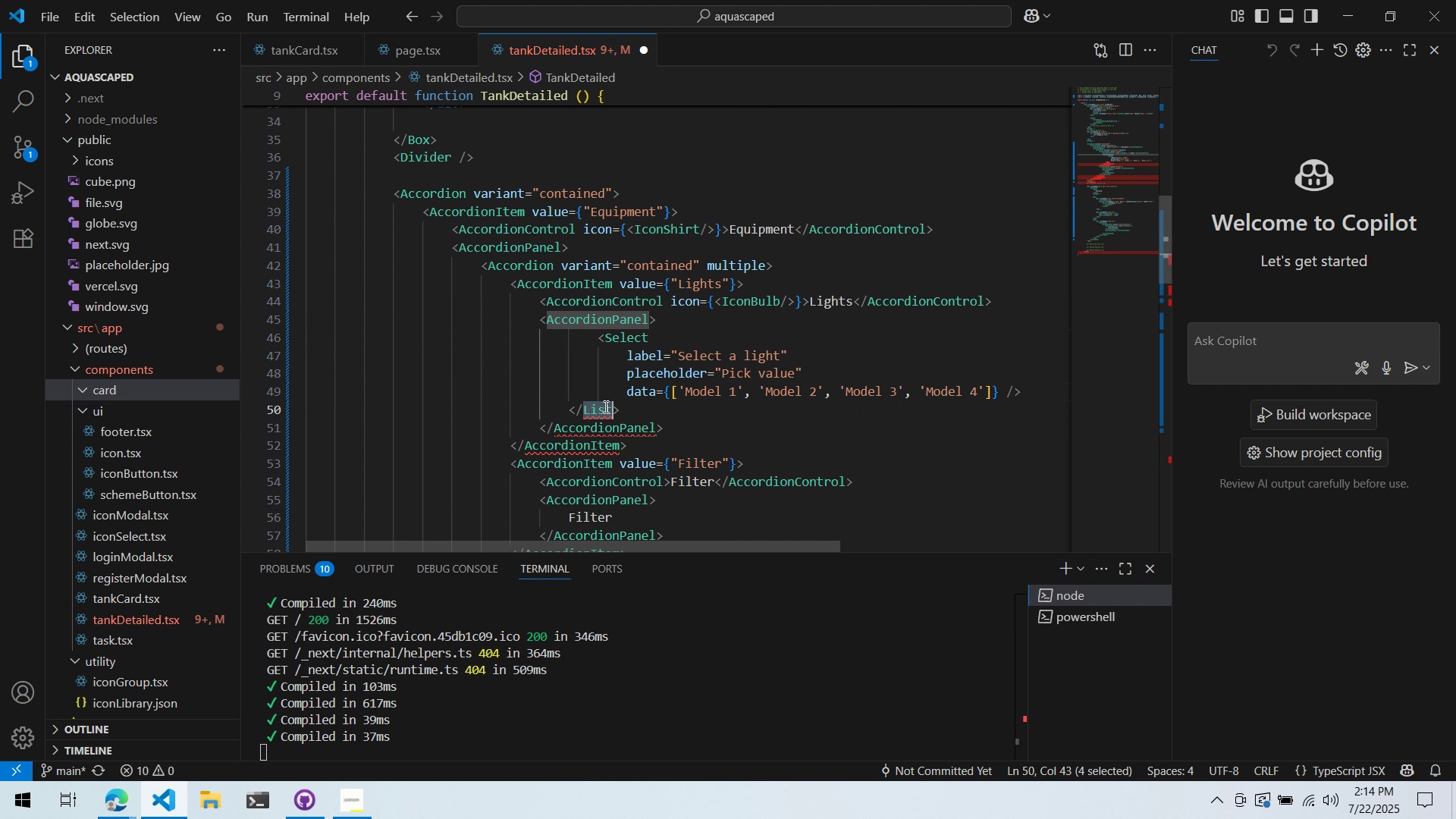 
triple_click([604, 406])
 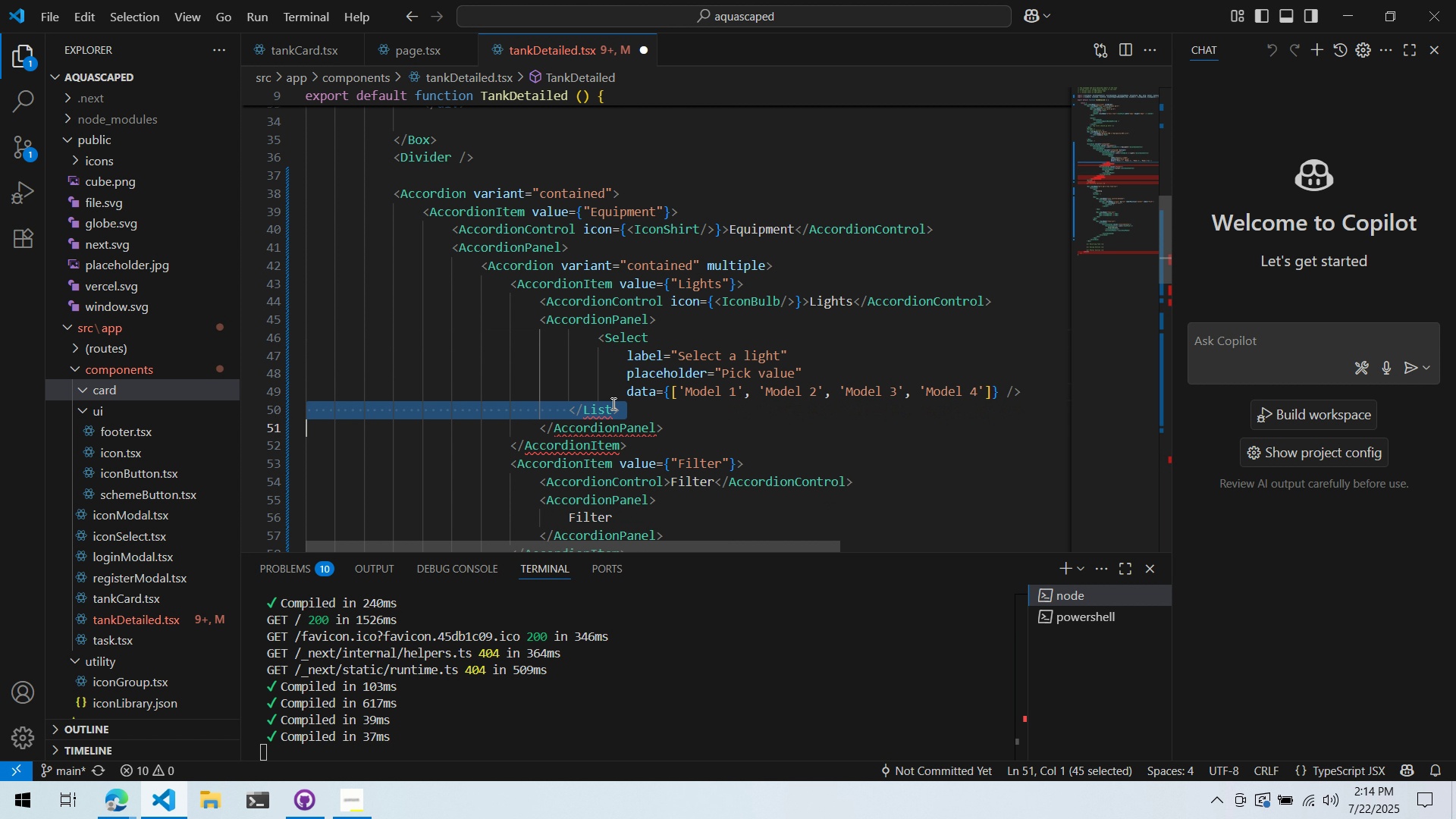 
key(Control+ControlLeft)
 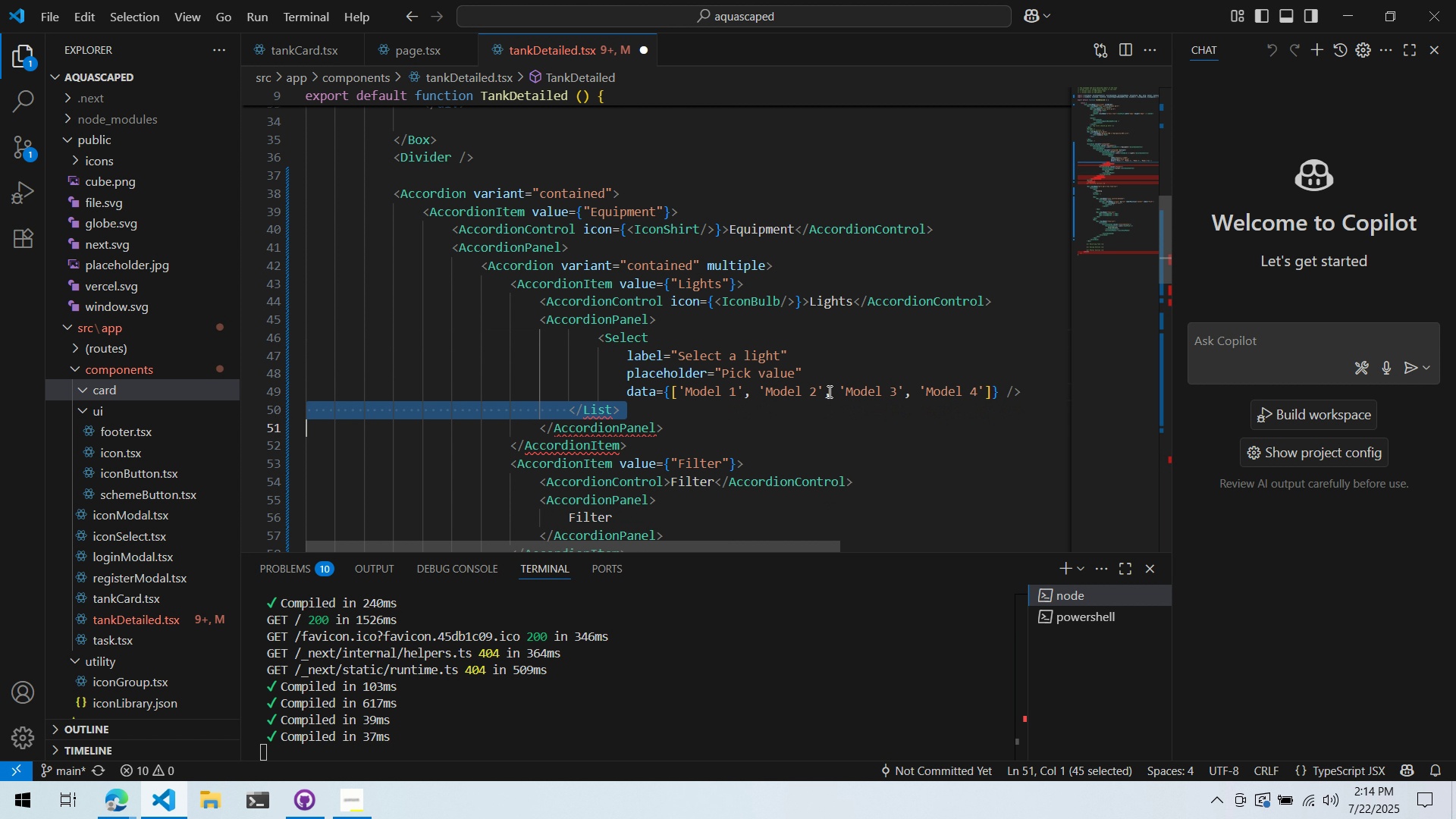 
key(Control+X)
 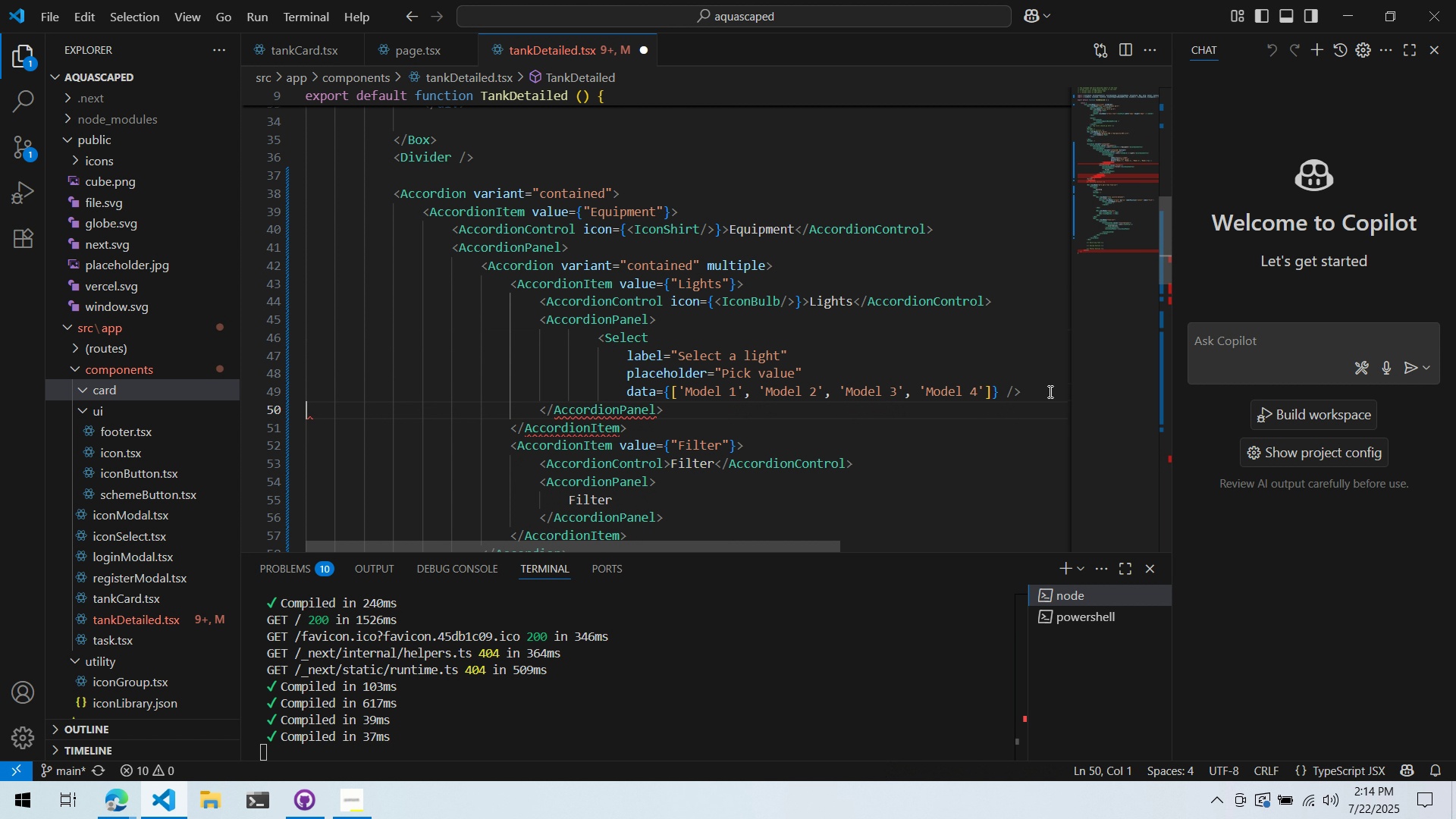 
left_click_drag(start_coordinate=[1051, 391], to_coordinate=[274, 334])
 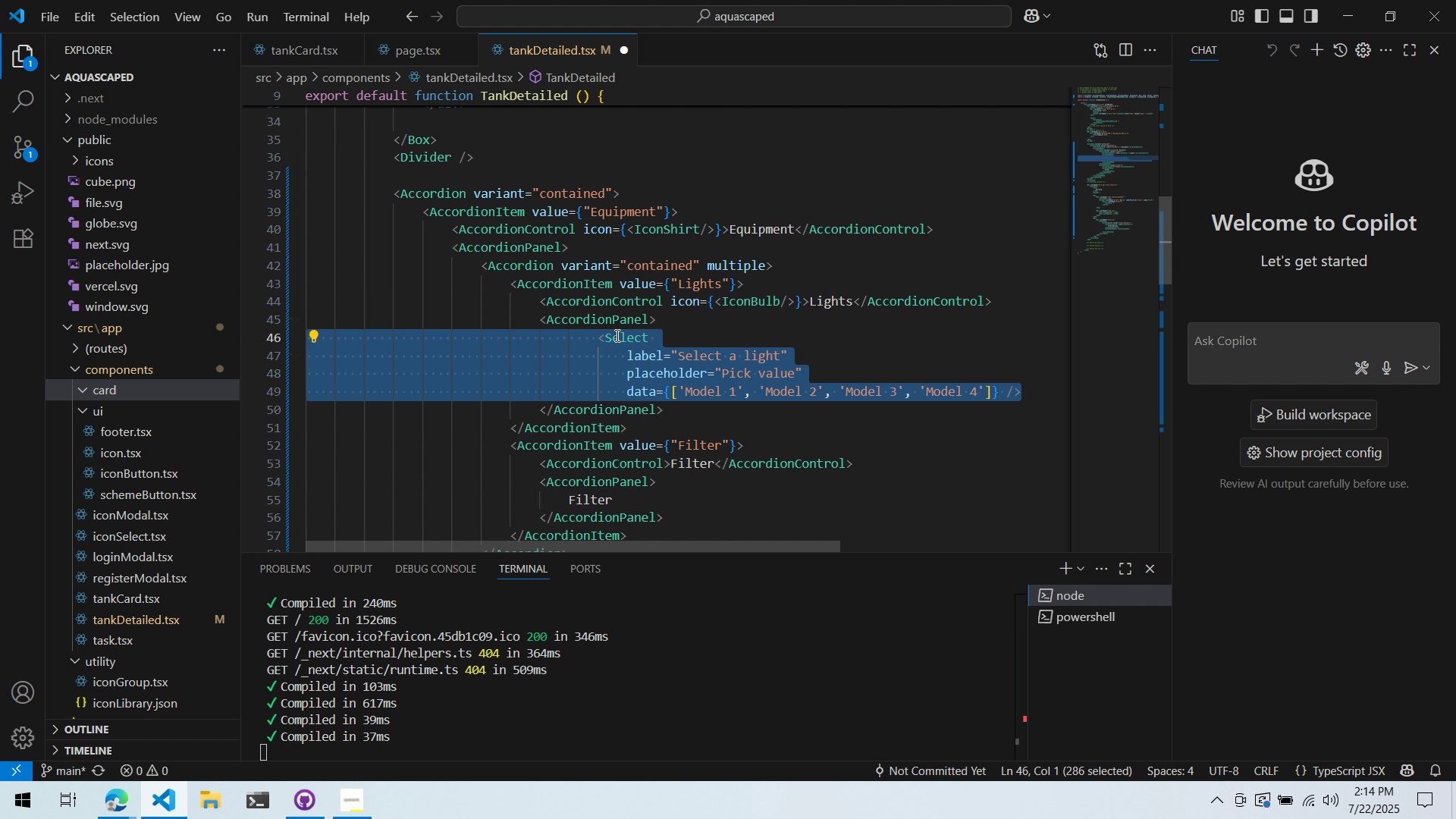 
key(Shift+Tab)
 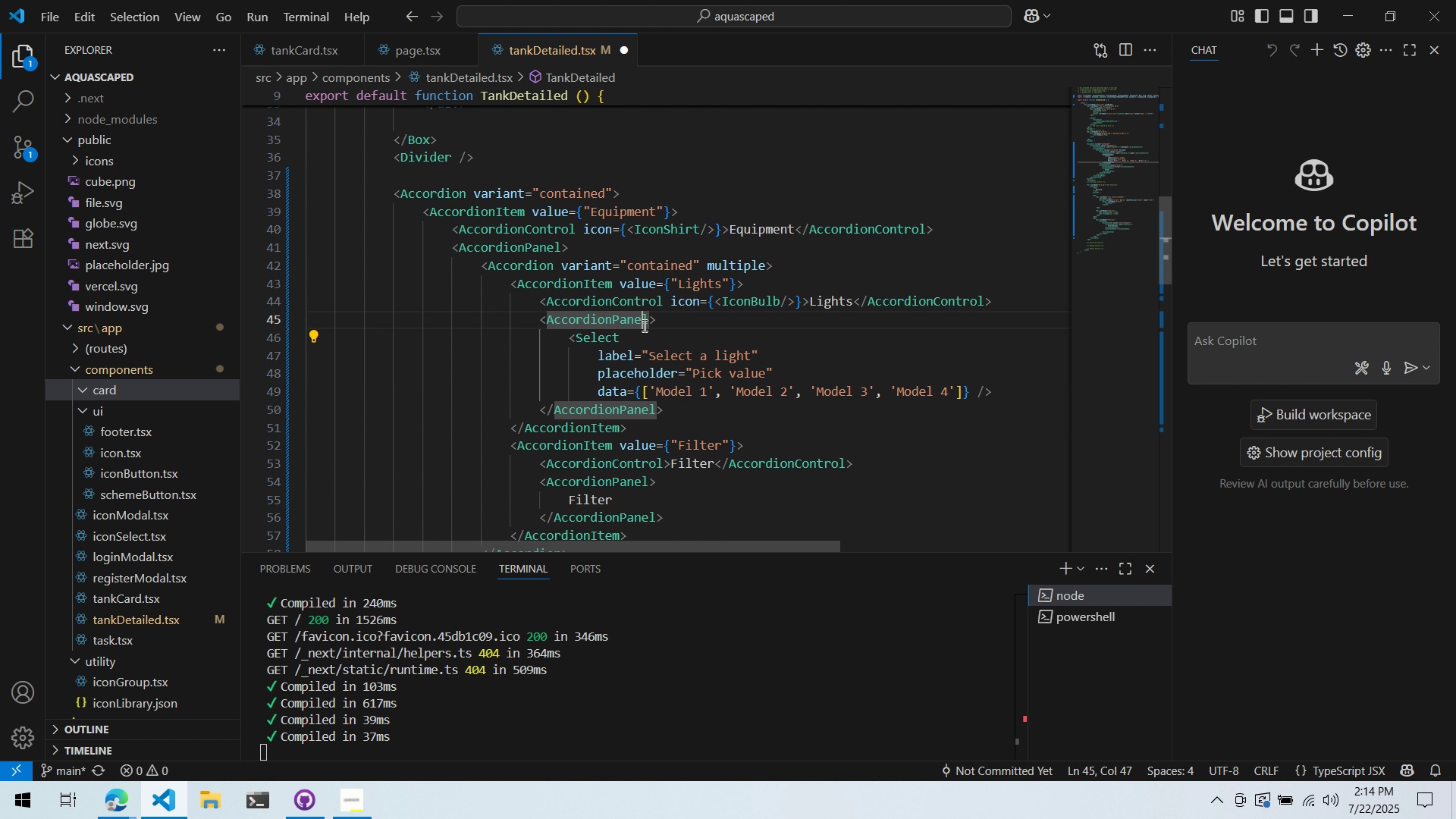 
double_click([649, 326])
 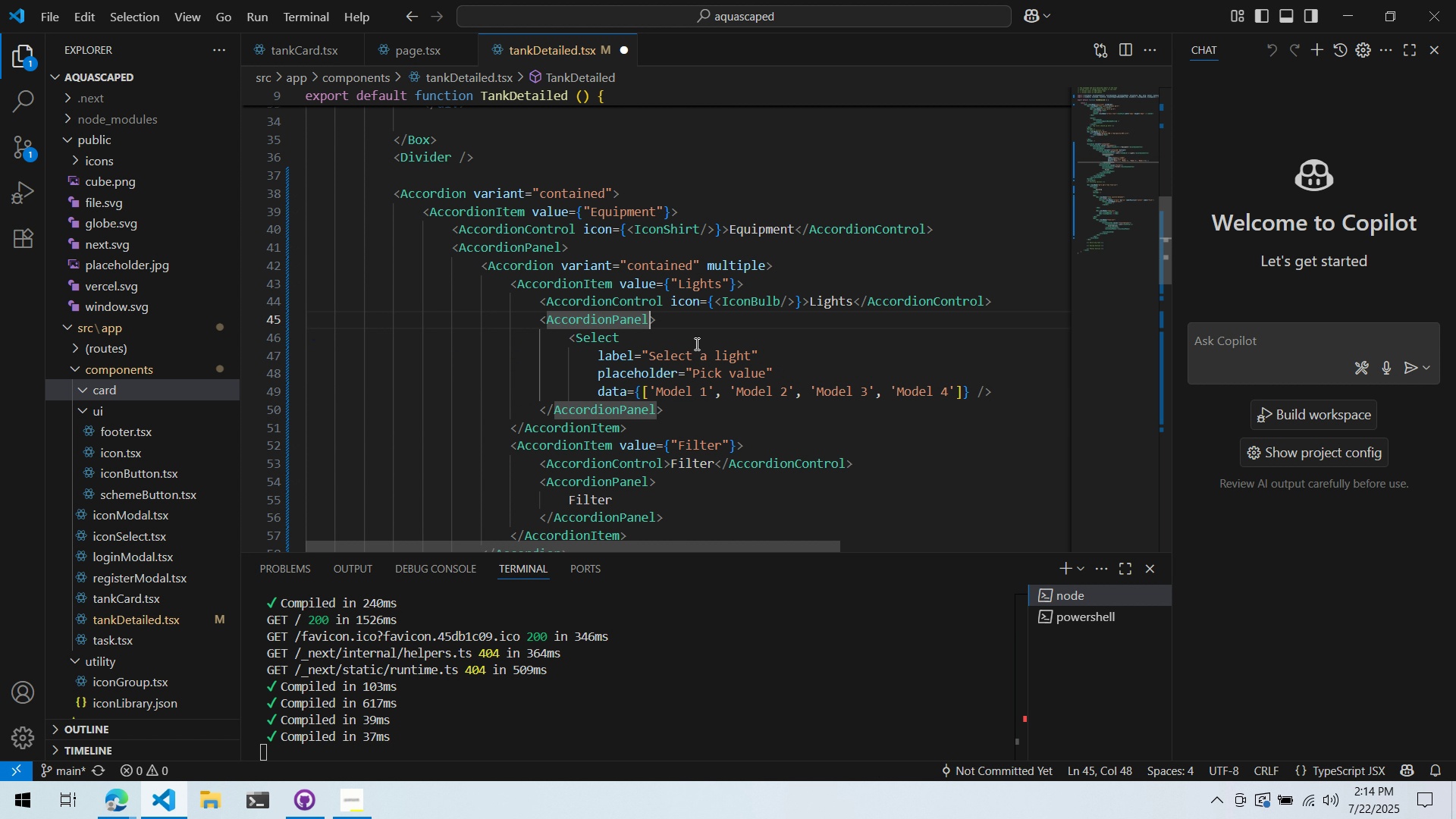 
type( className="flex flex-col space-)
 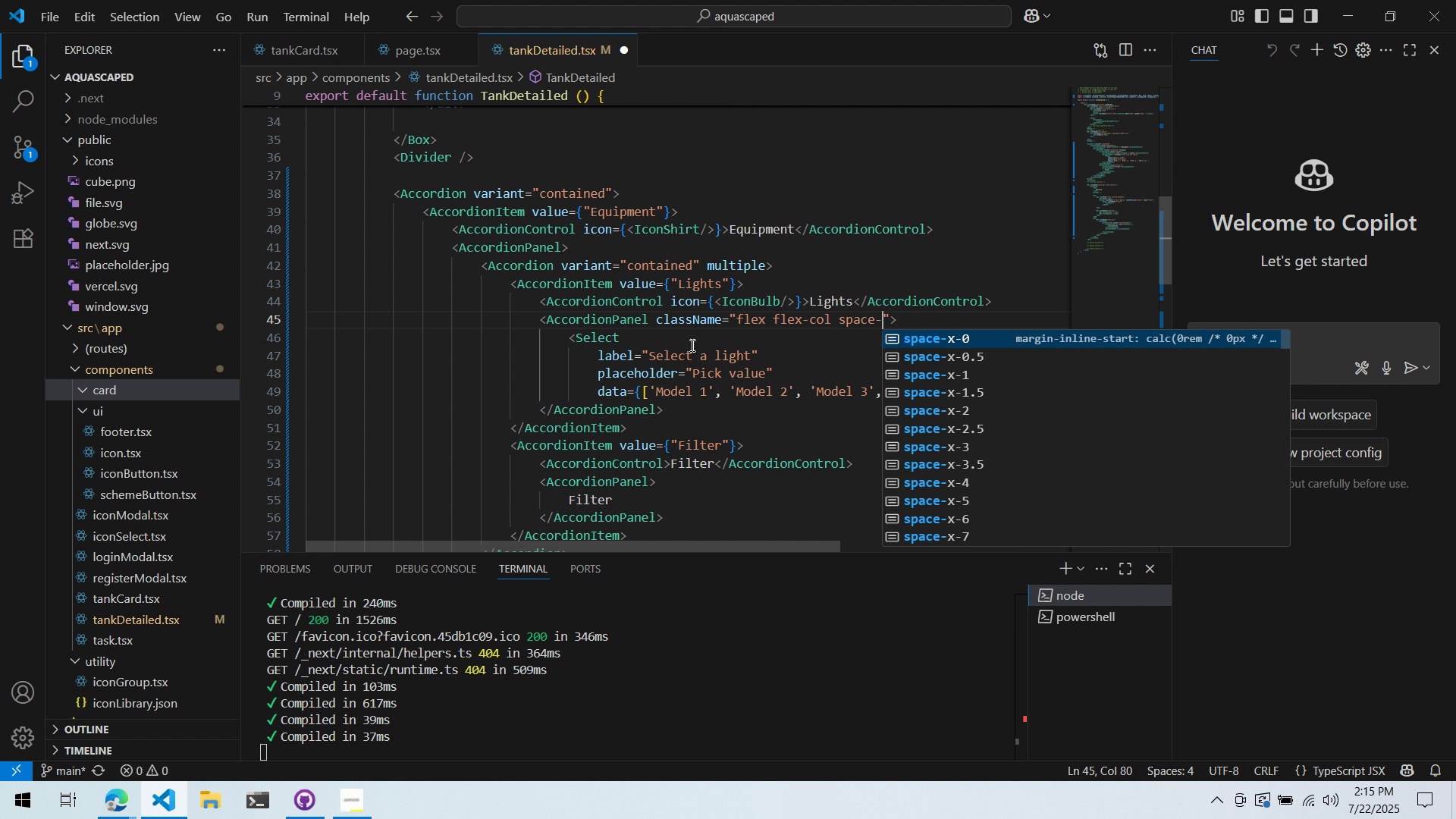 
key(ArrowDown)
 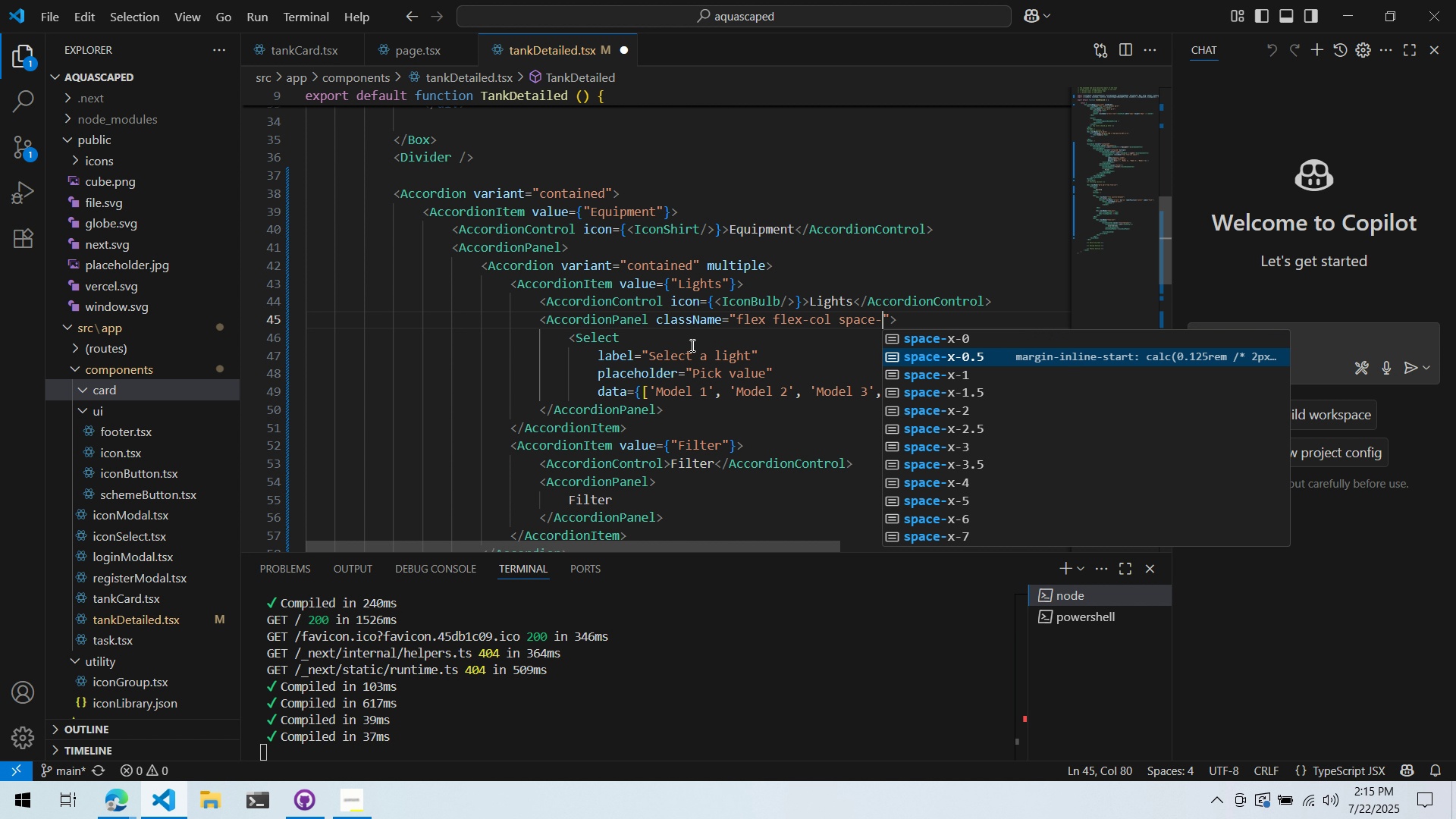 
key(ArrowDown)
 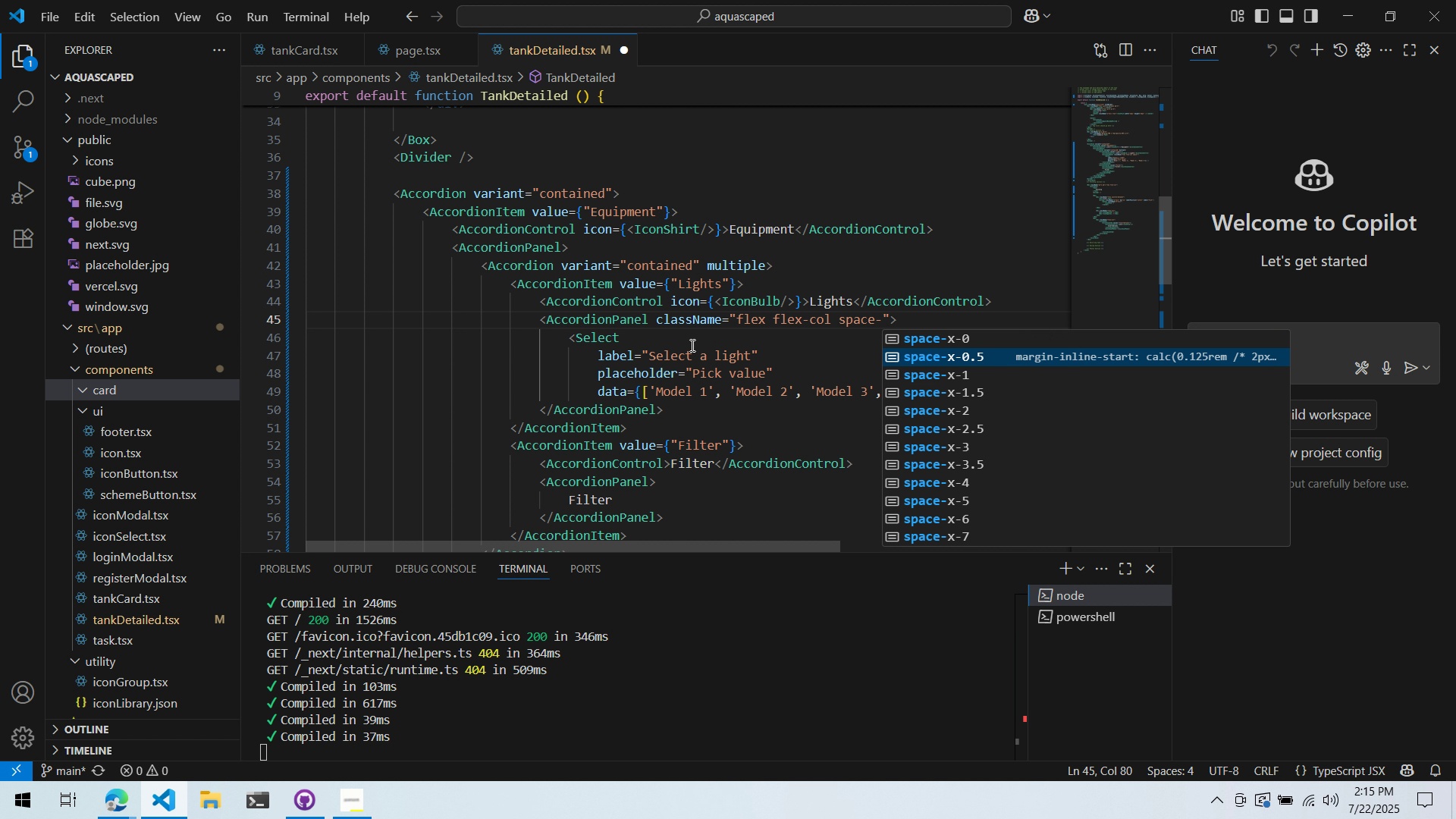 
key(ArrowUp)
 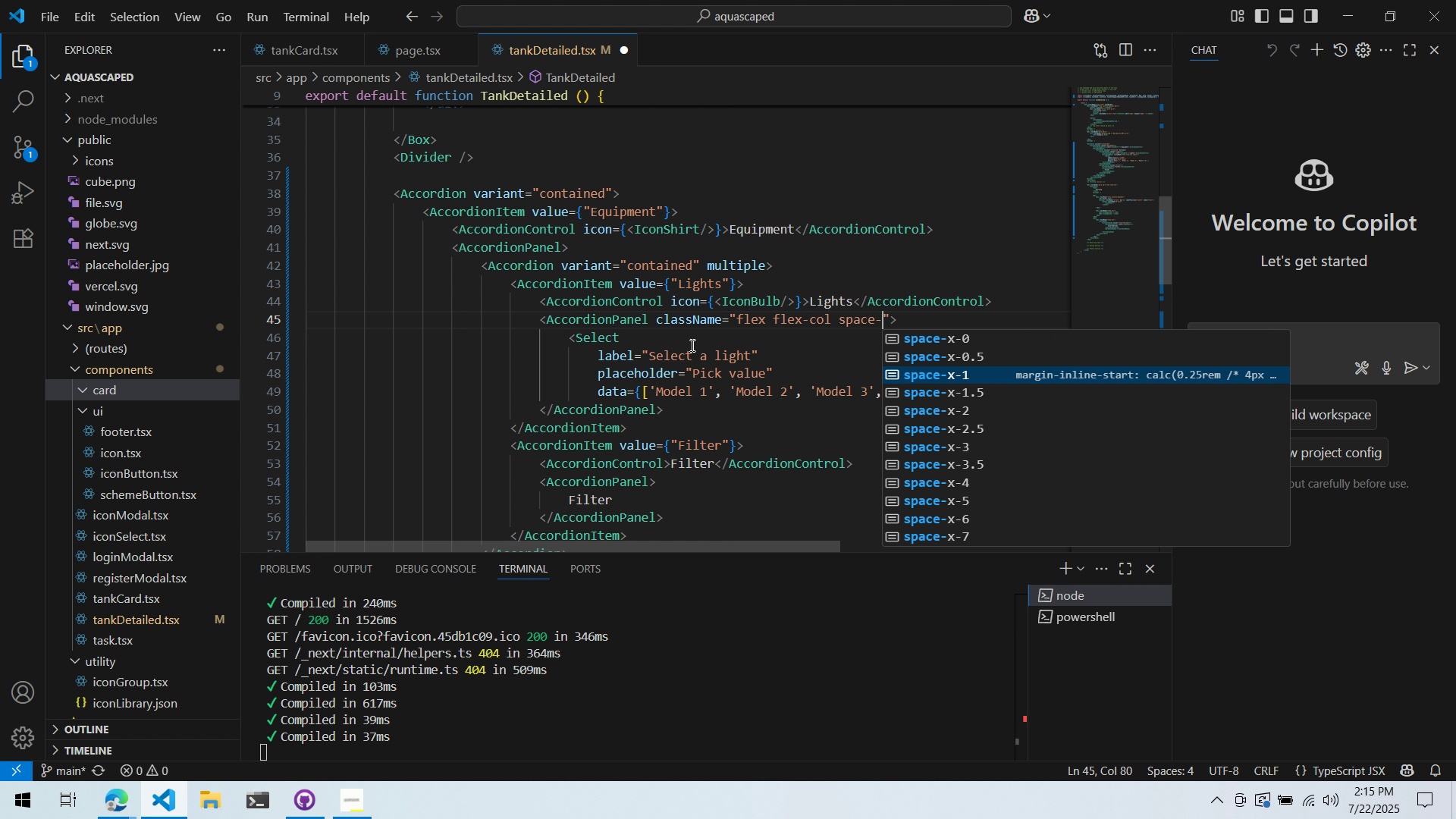 
key(ArrowDown)
 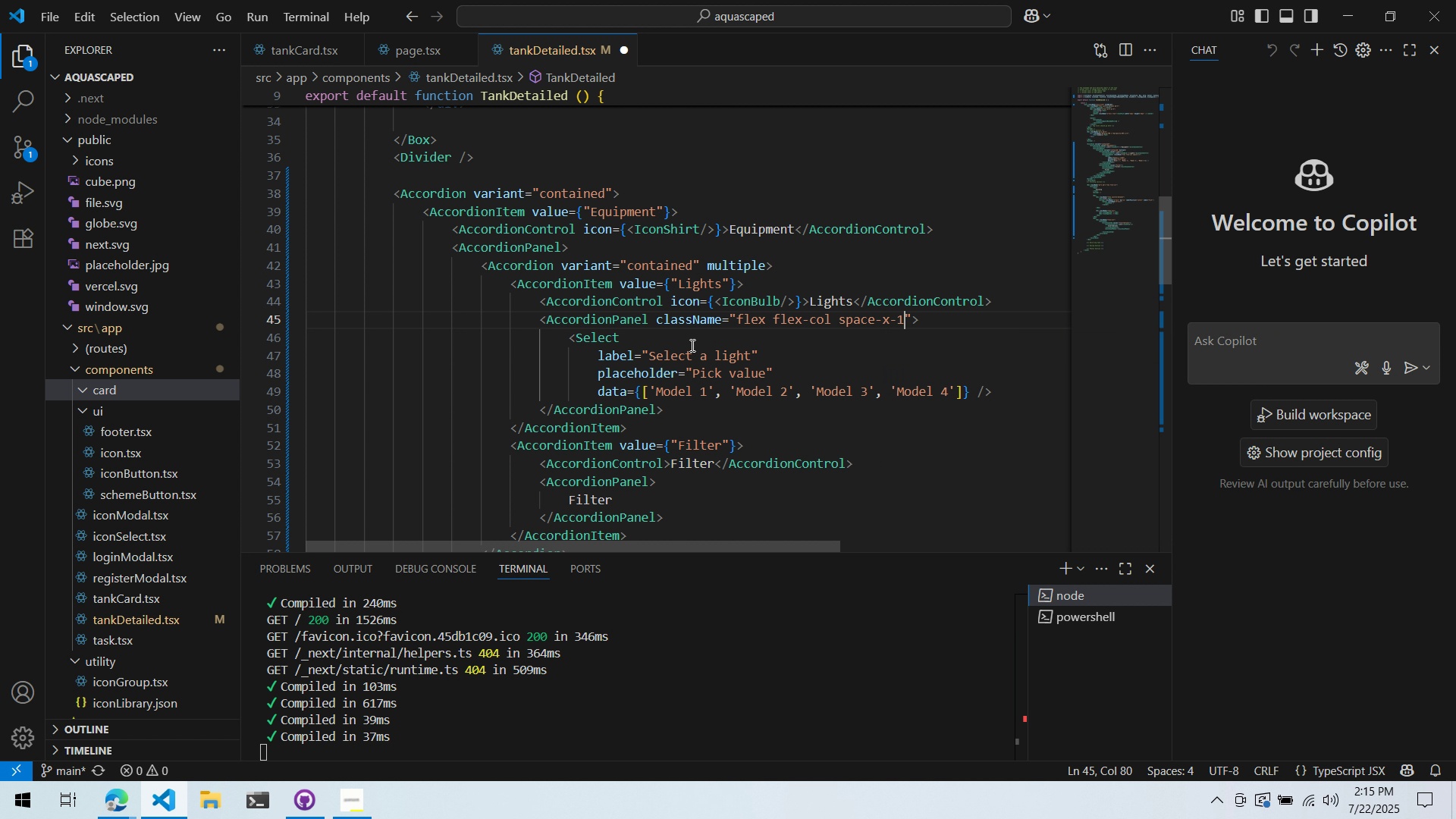 
key(Enter)
 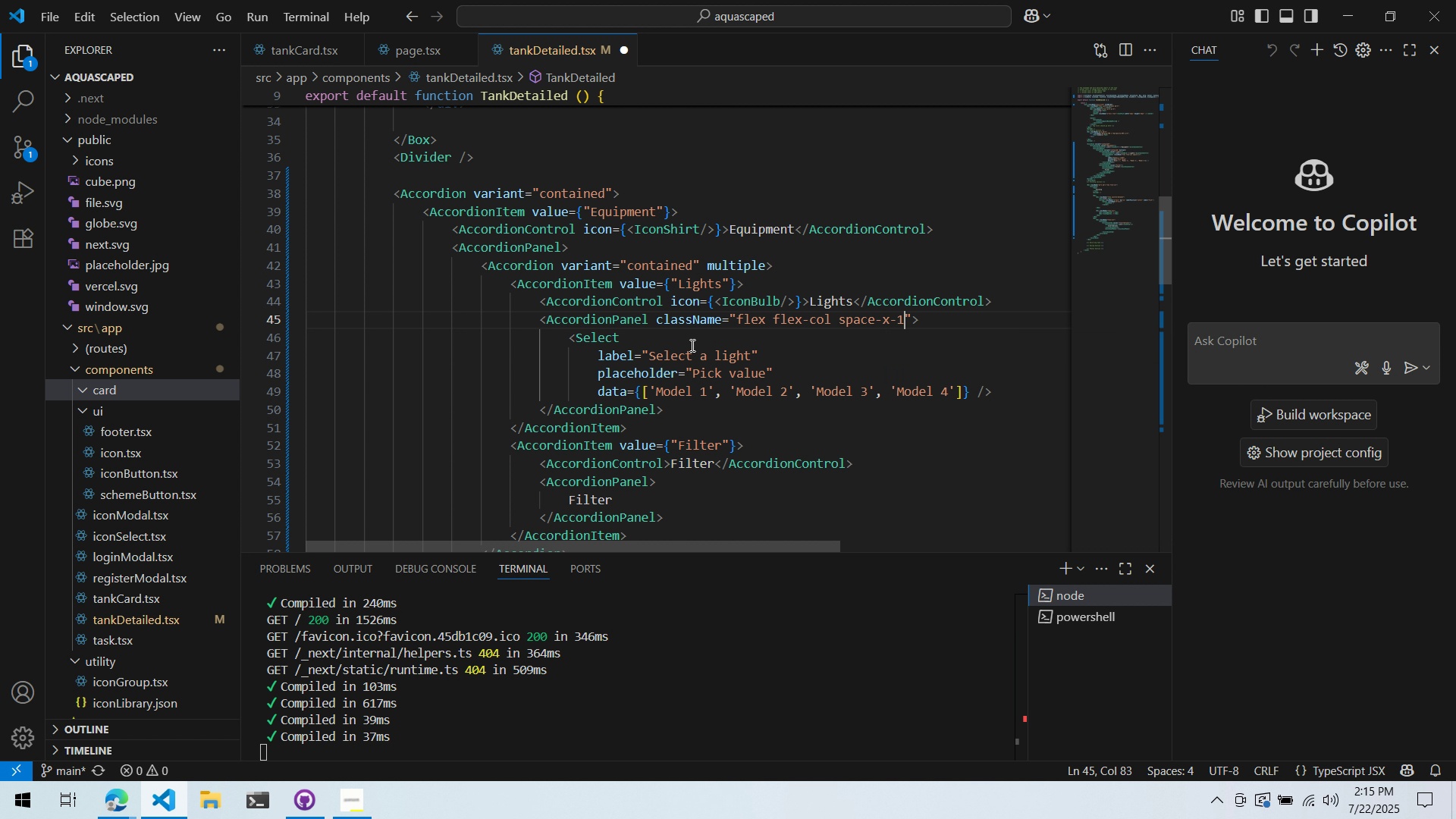 
key(Control+ControlLeft)
 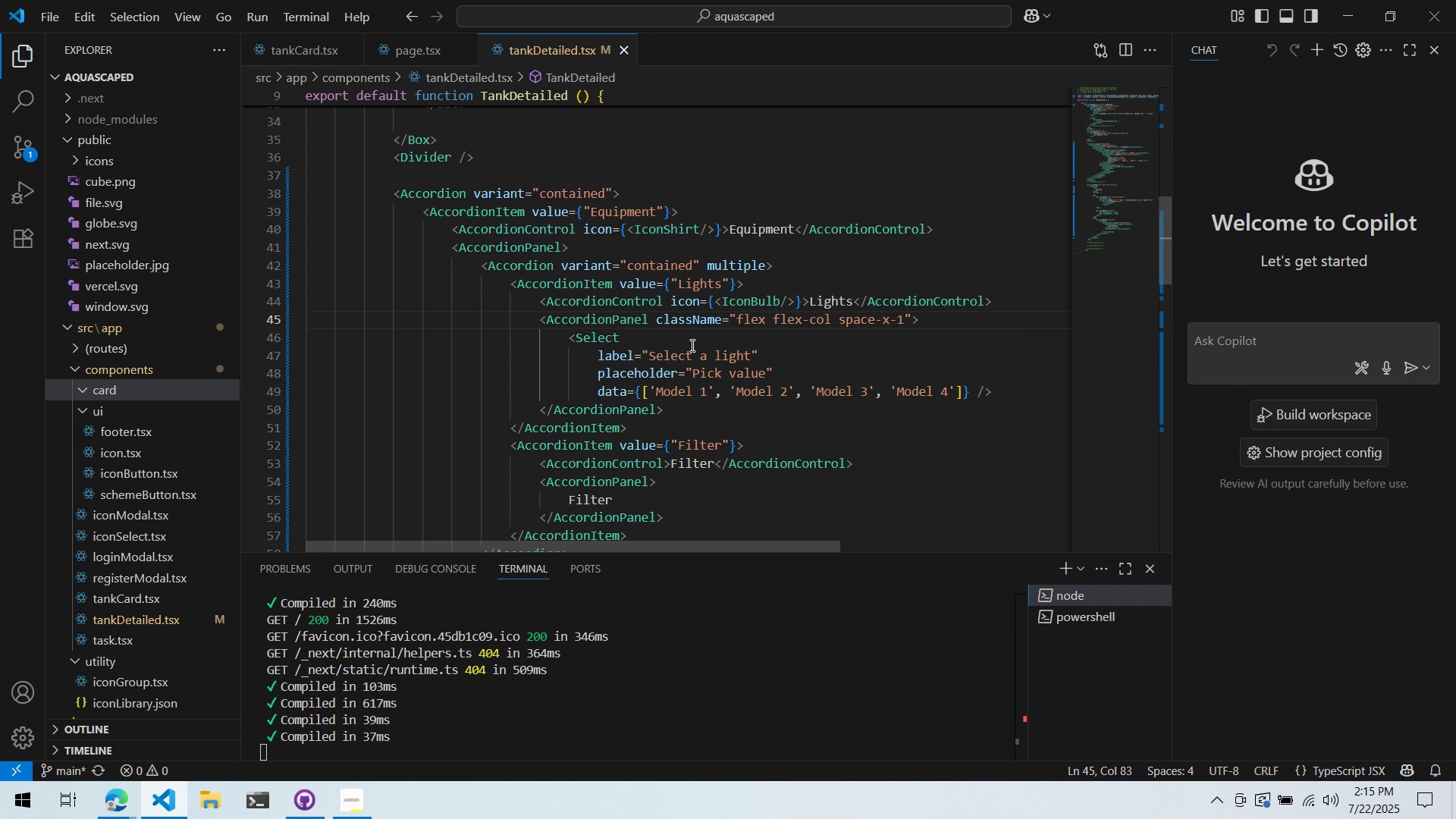 
key(Control+S)
 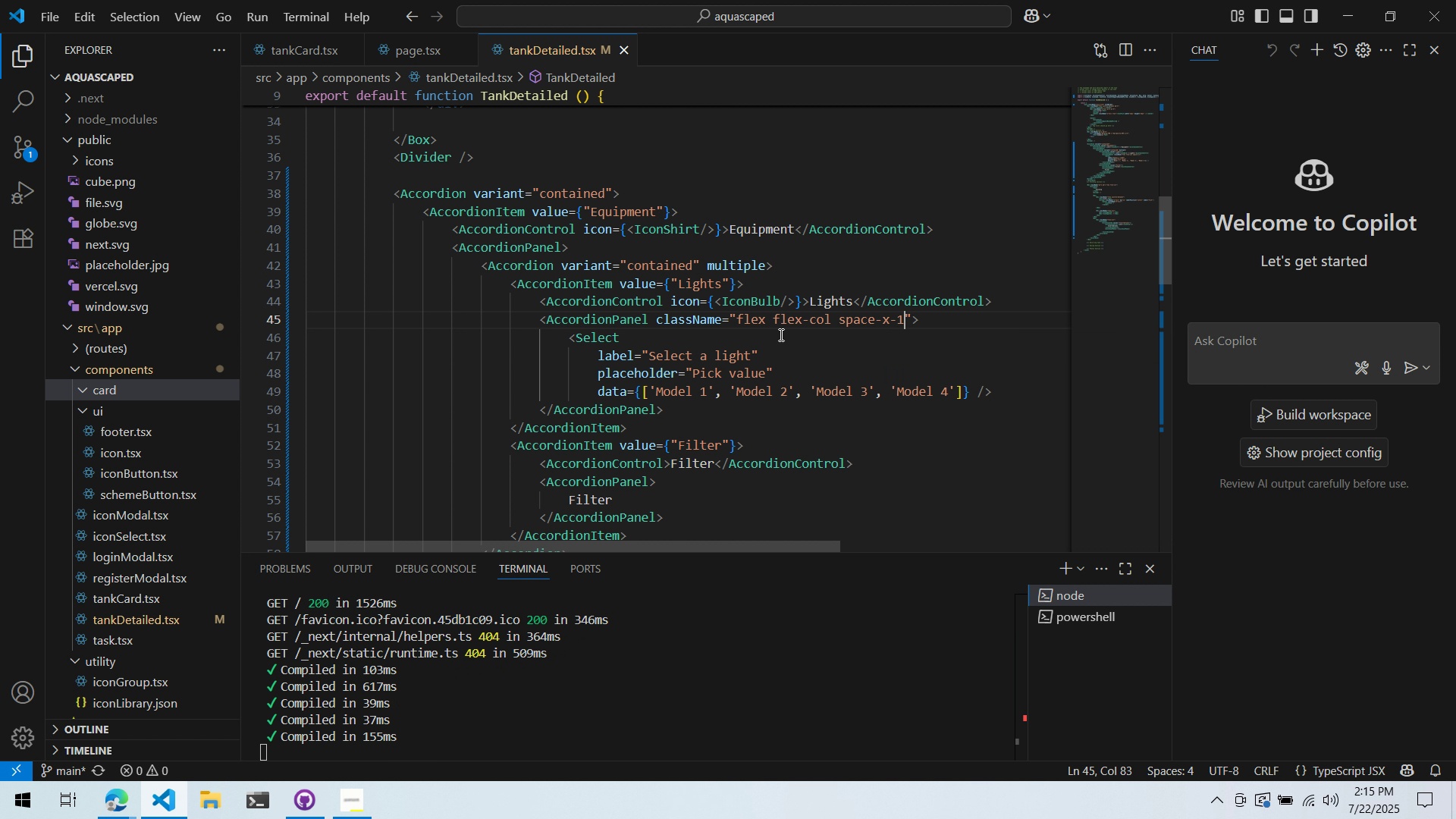 
left_click_drag(start_coordinate=[886, 318], to_coordinate=[892, 318])
 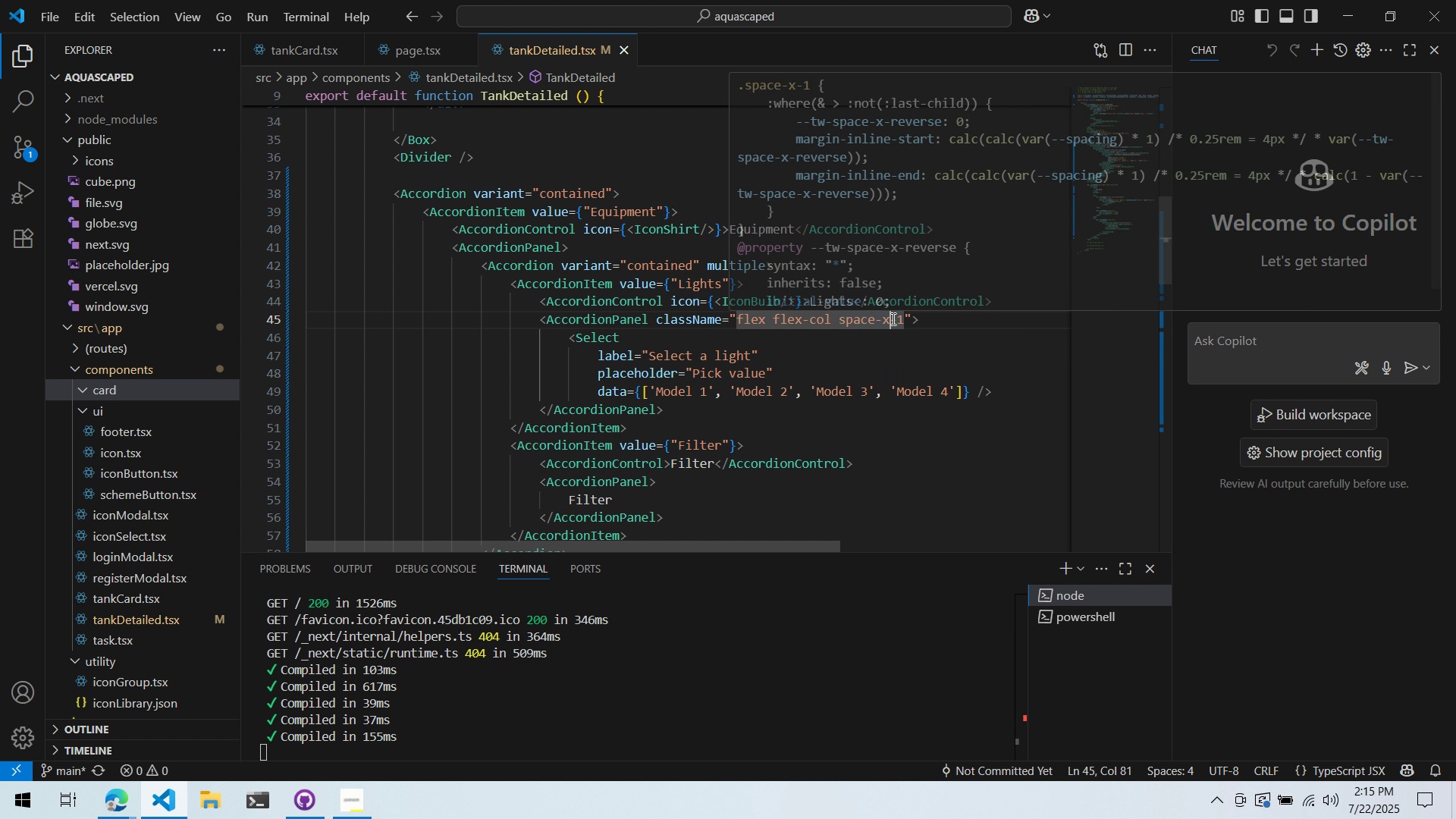 
left_click([892, 318])
 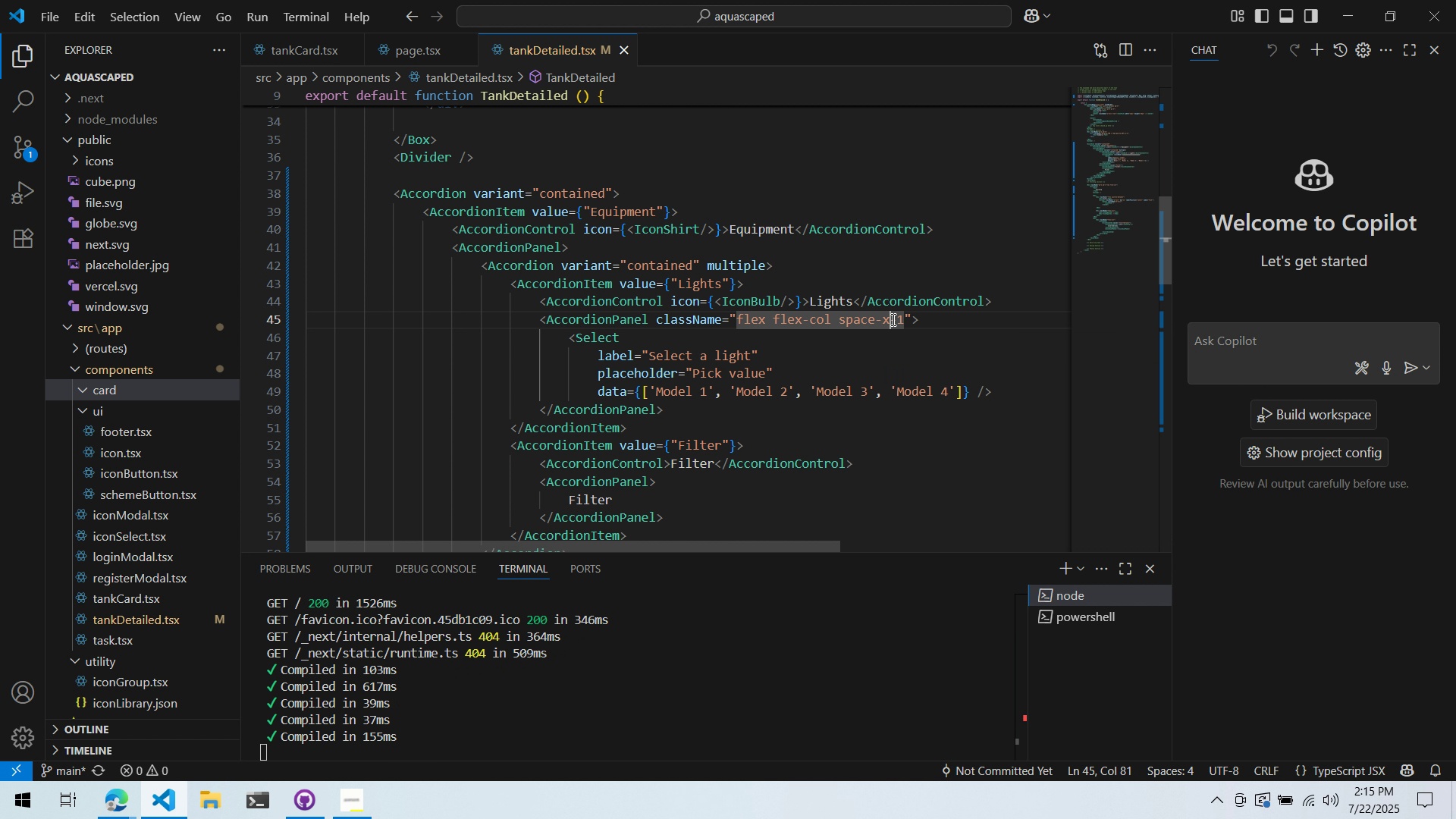 
key(Backspace)
 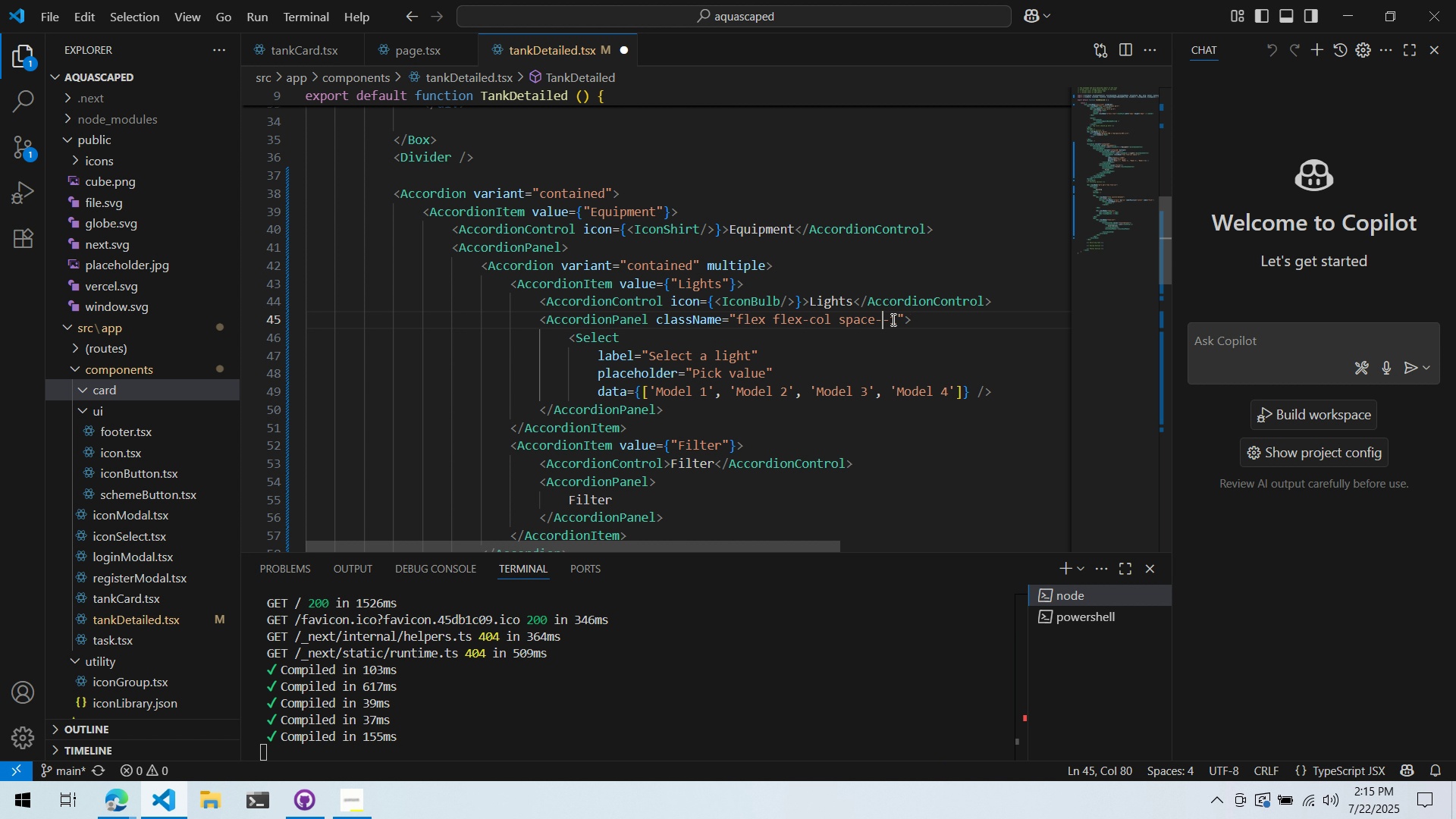 
key(Y)
 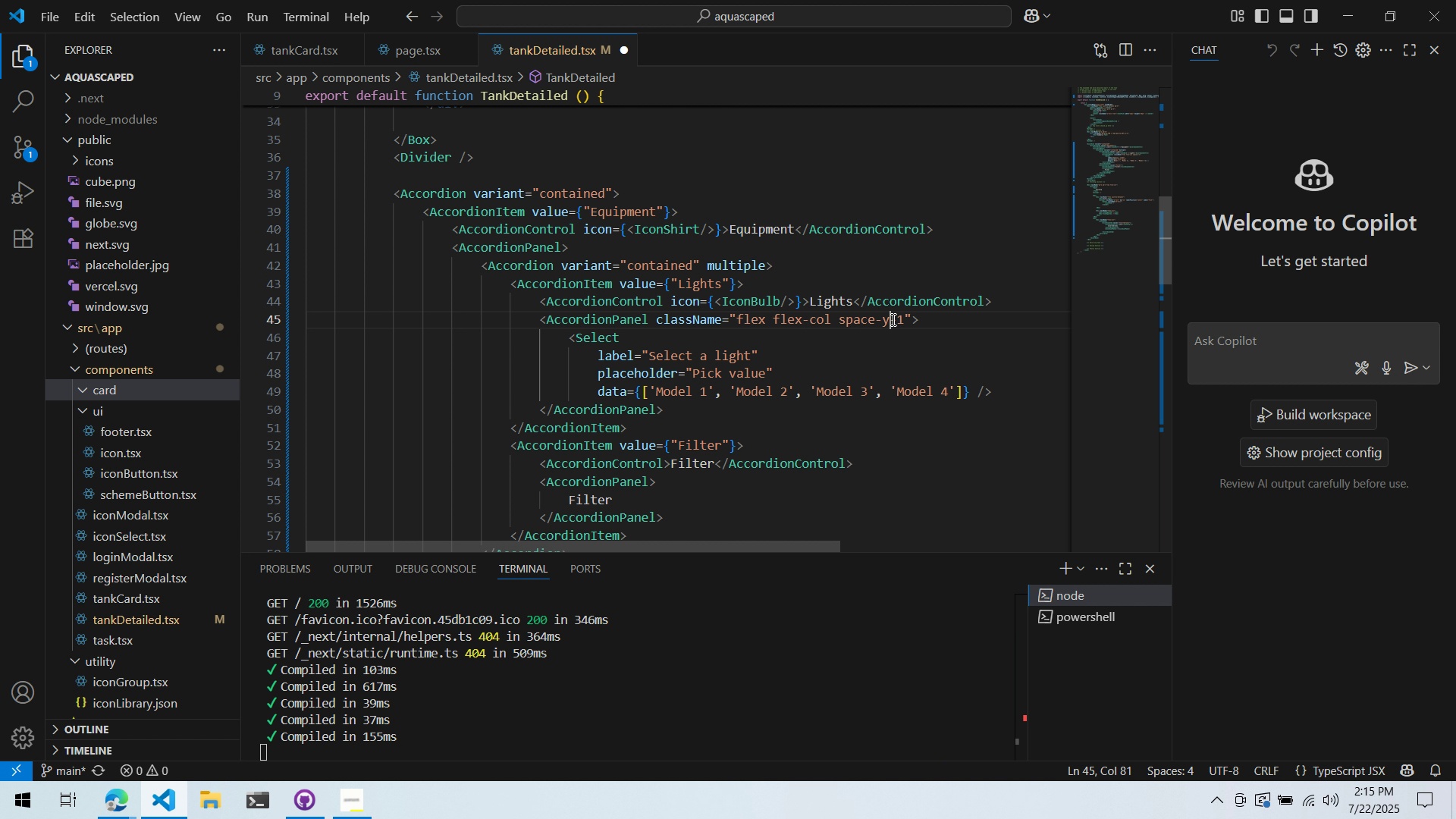 
key(ArrowRight)
 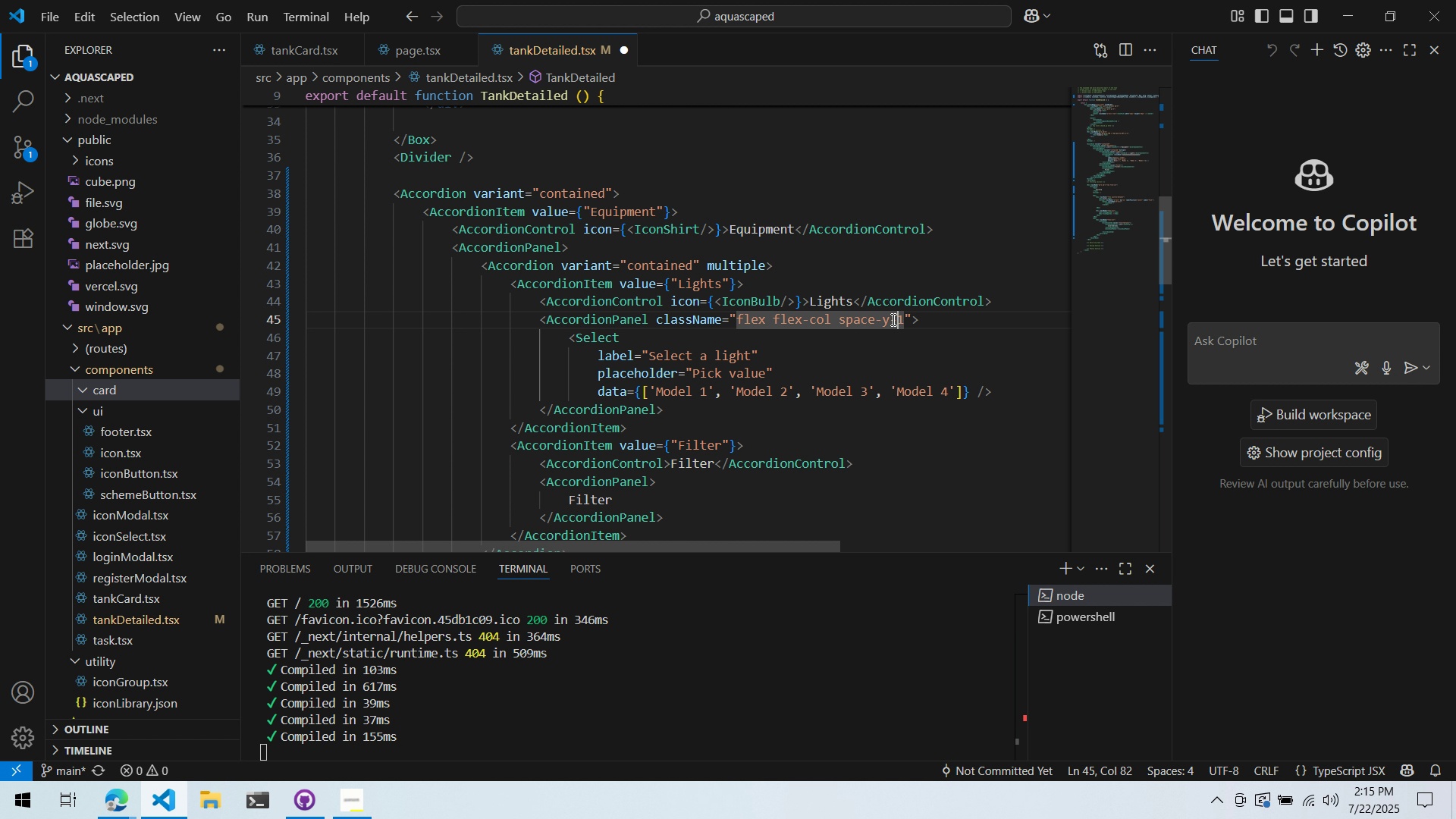 
key(ArrowRight)
 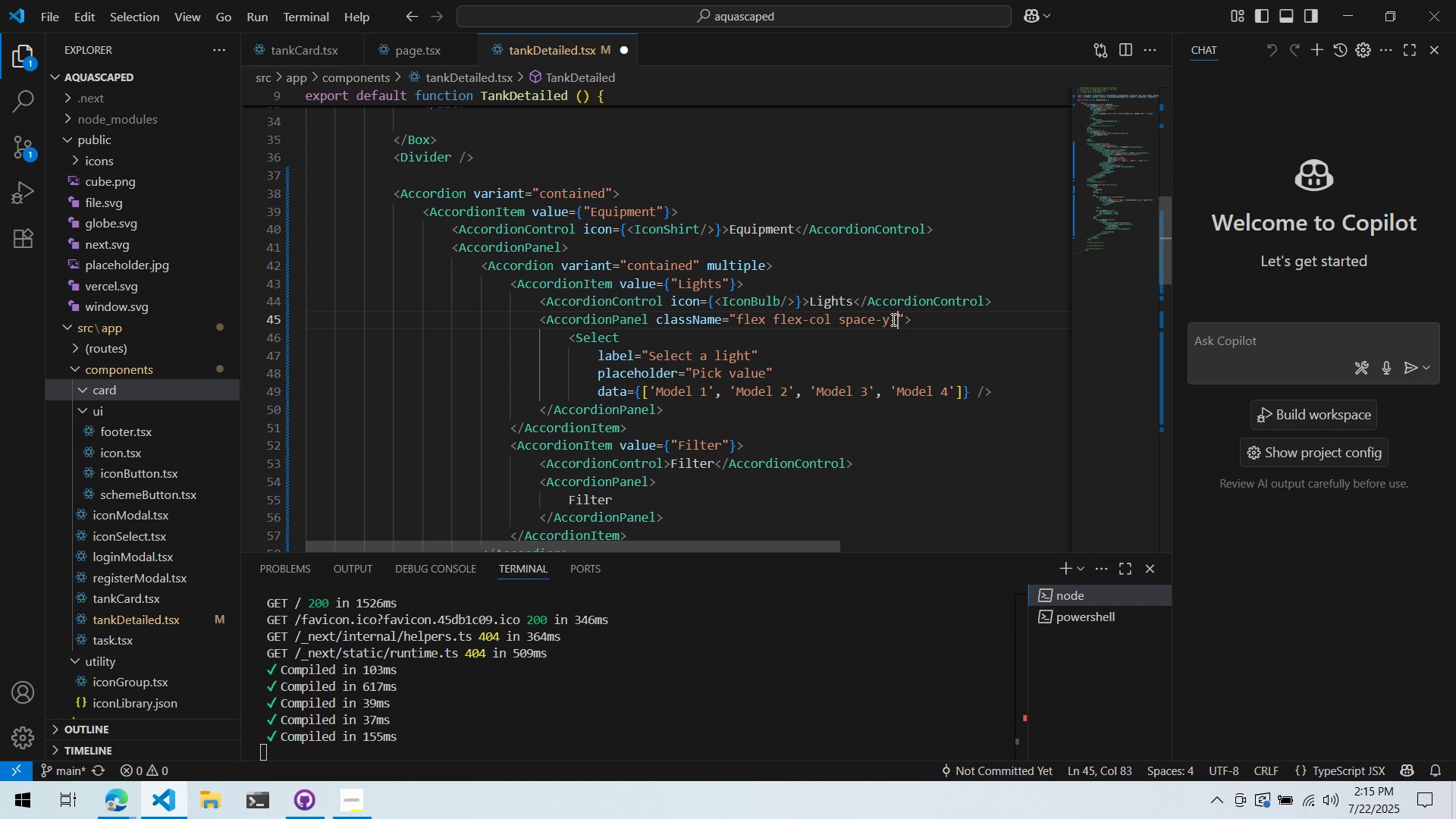 
key(Backspace)
 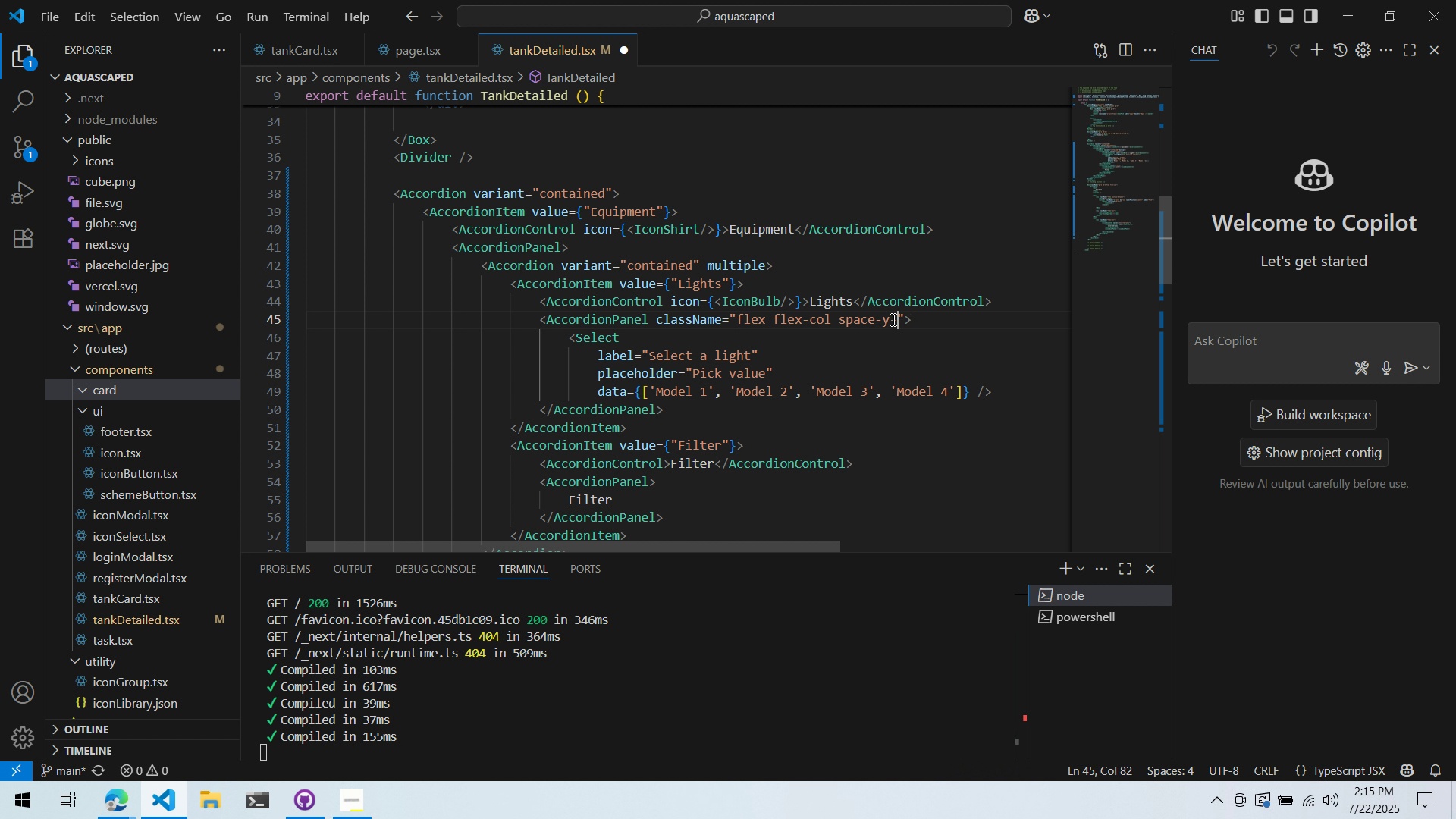 
key(Backspace)
 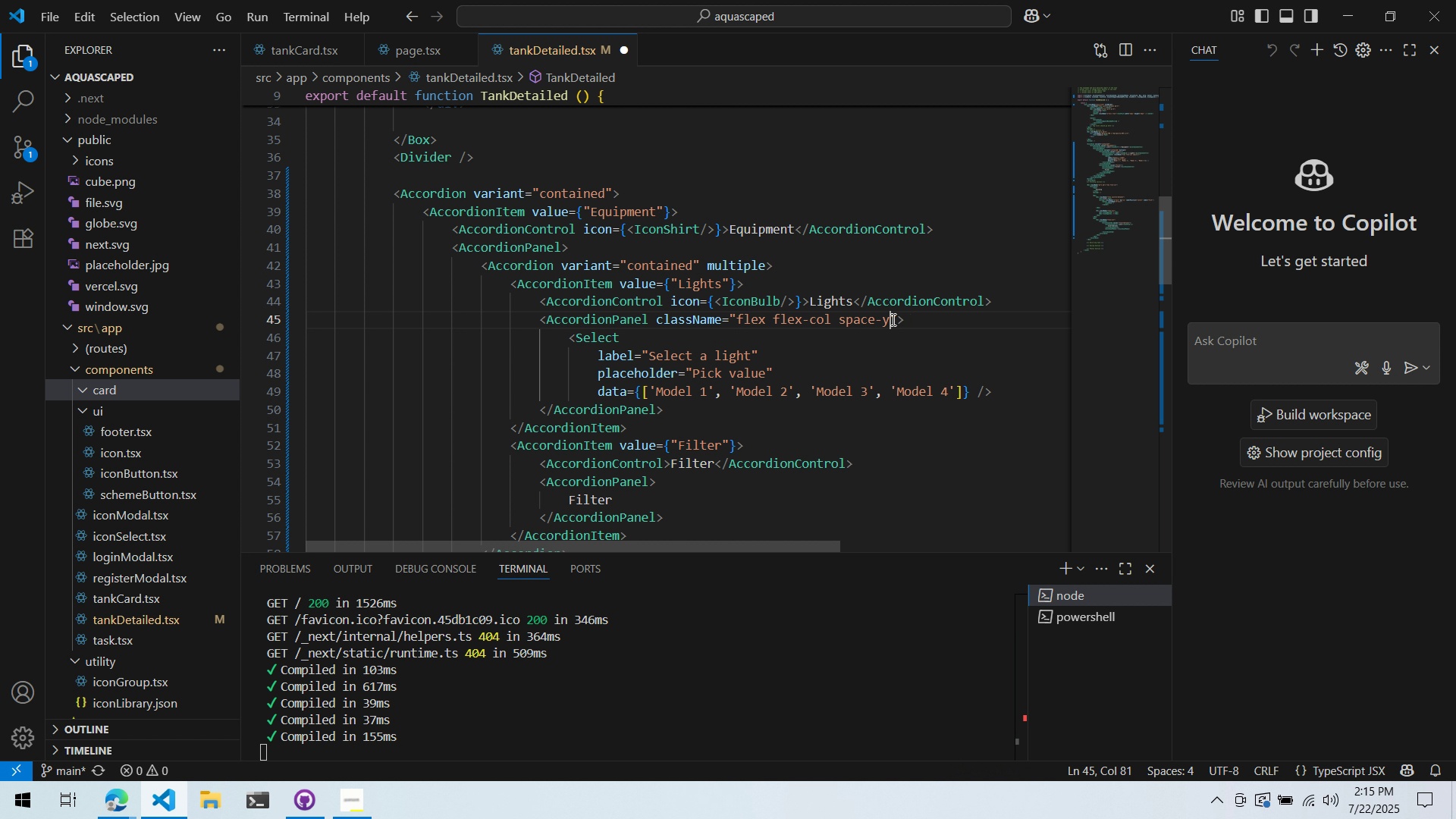 
key(Backspace)
 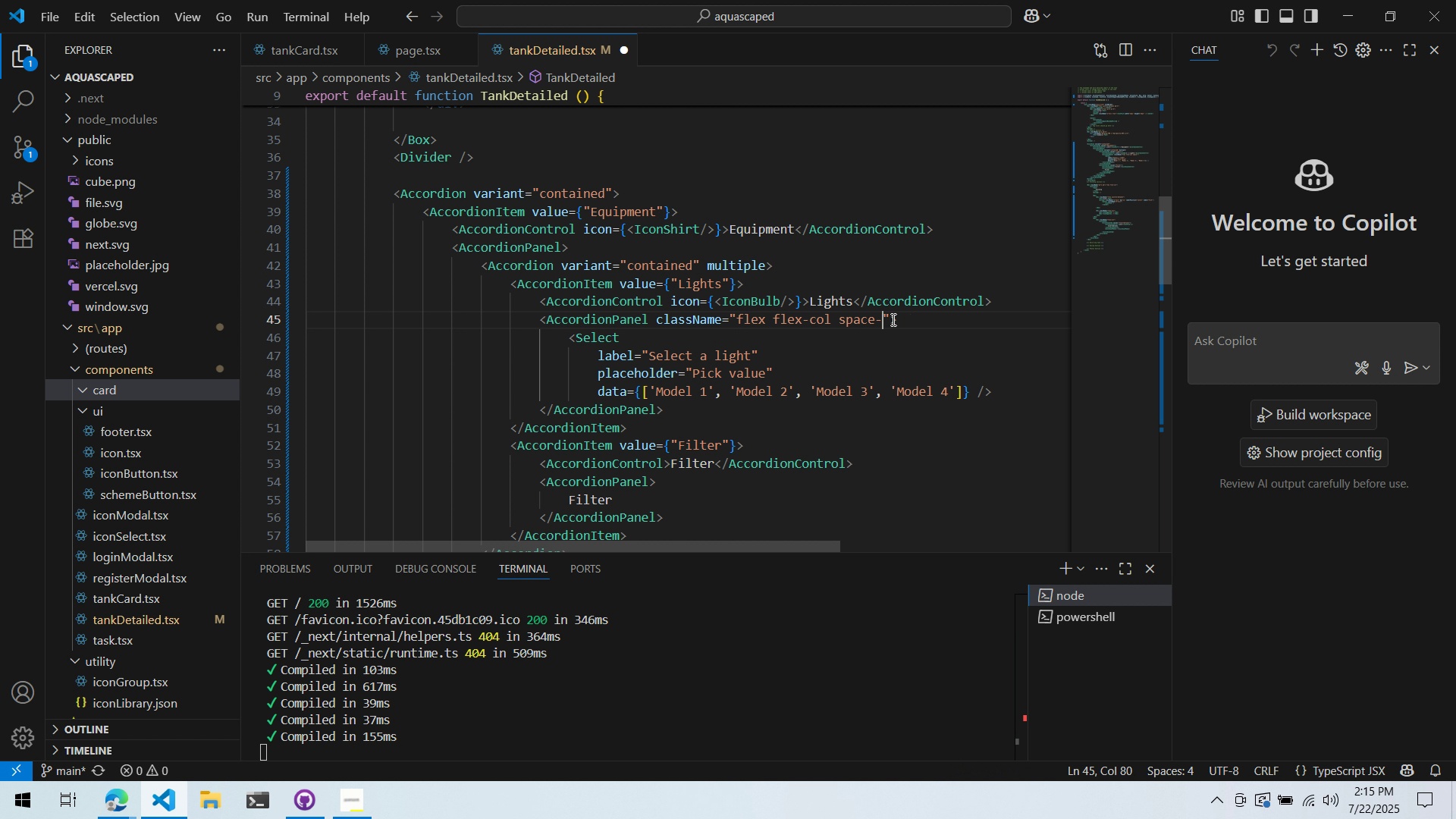 
key(Backspace)
 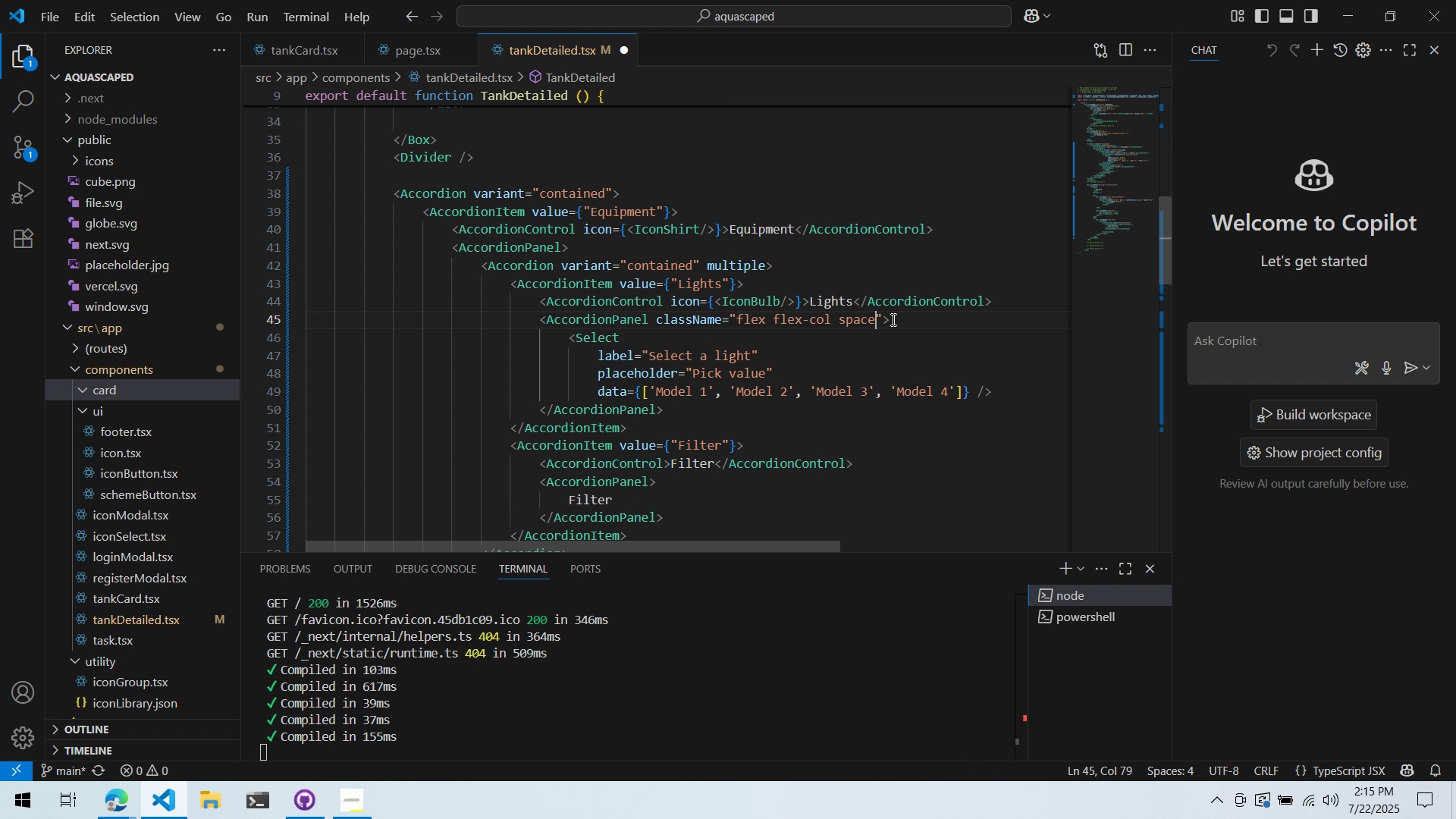 
key(Minus)
 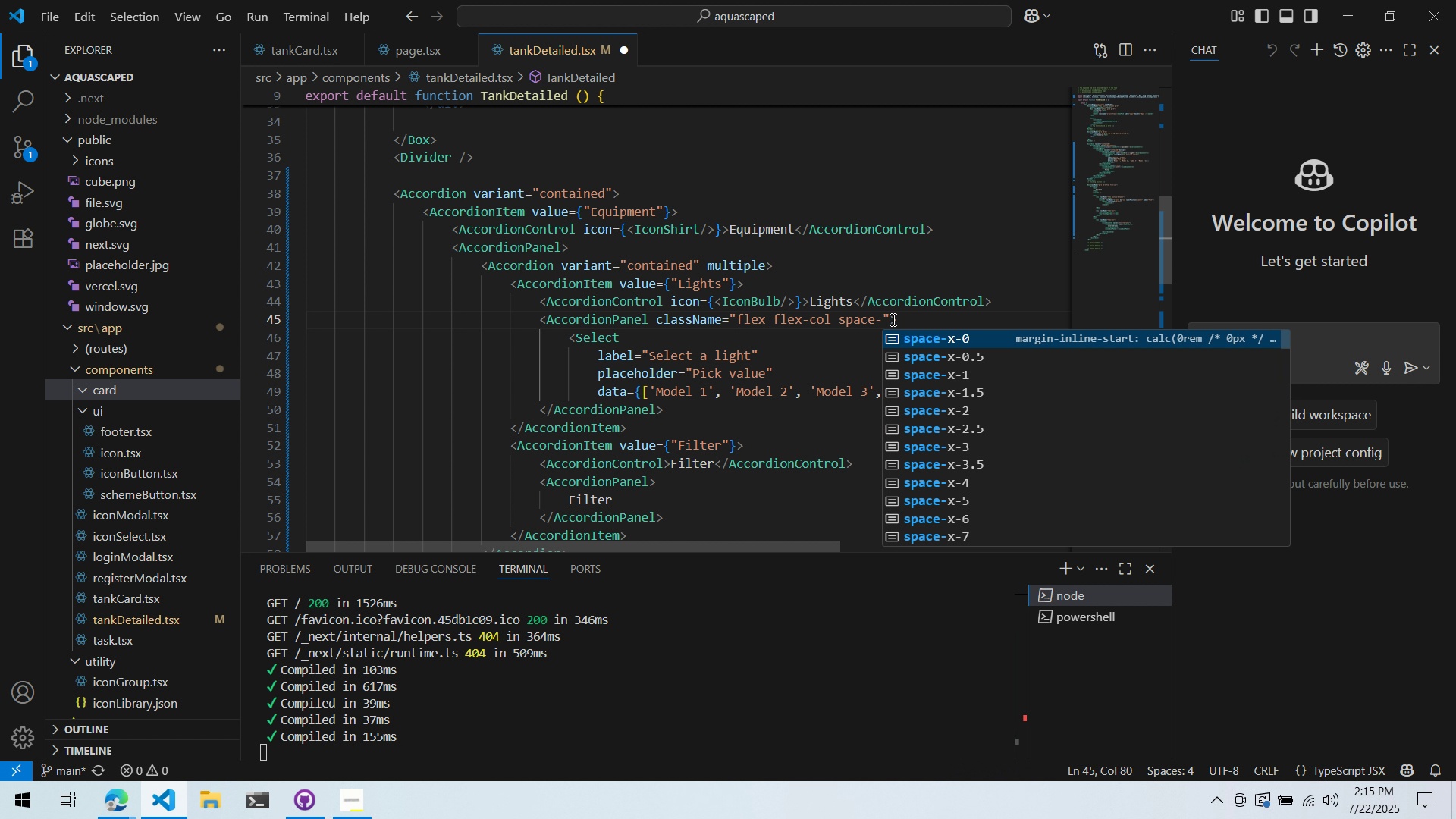 
key(Y)
 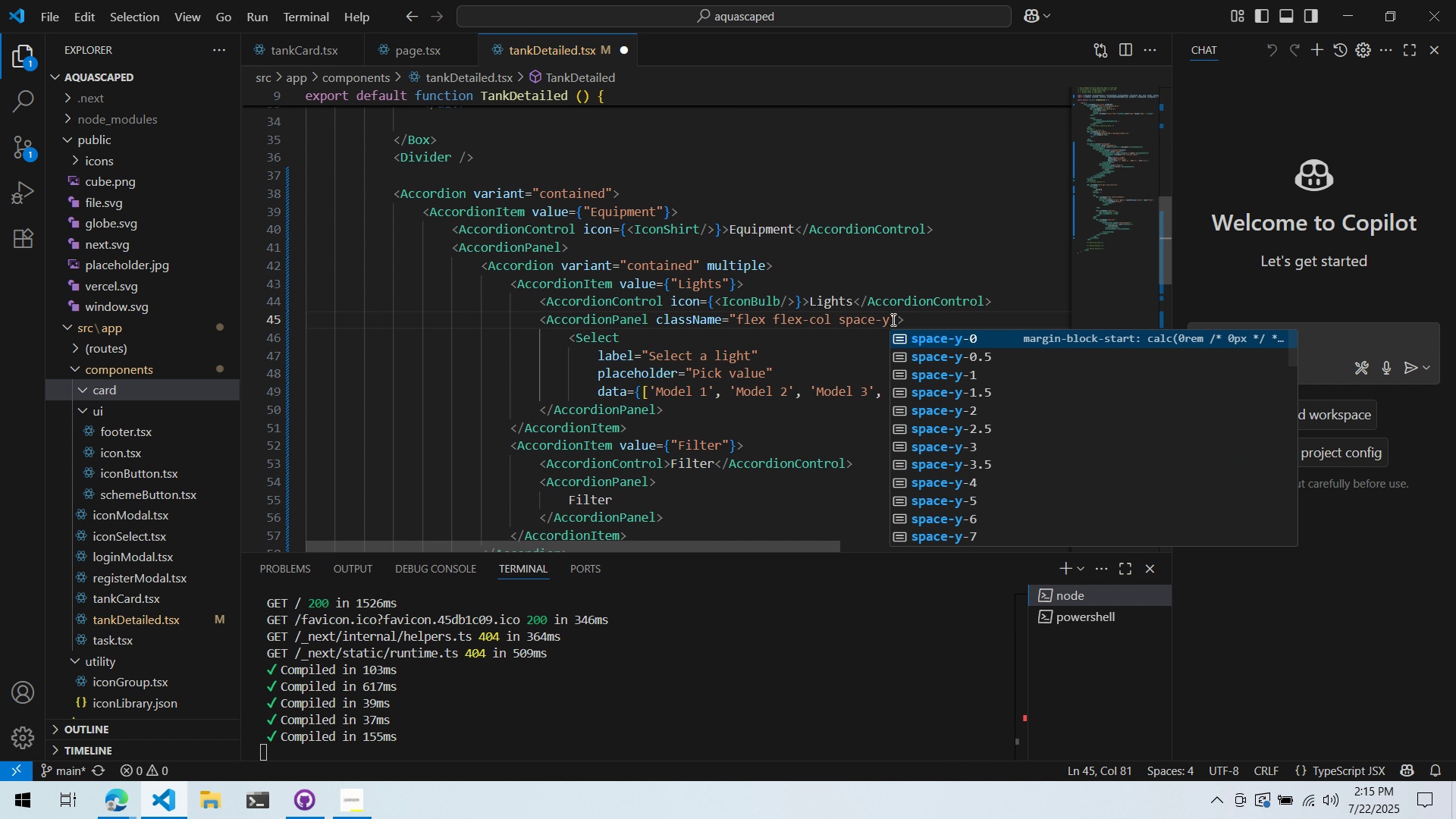 
key(ArrowDown)
 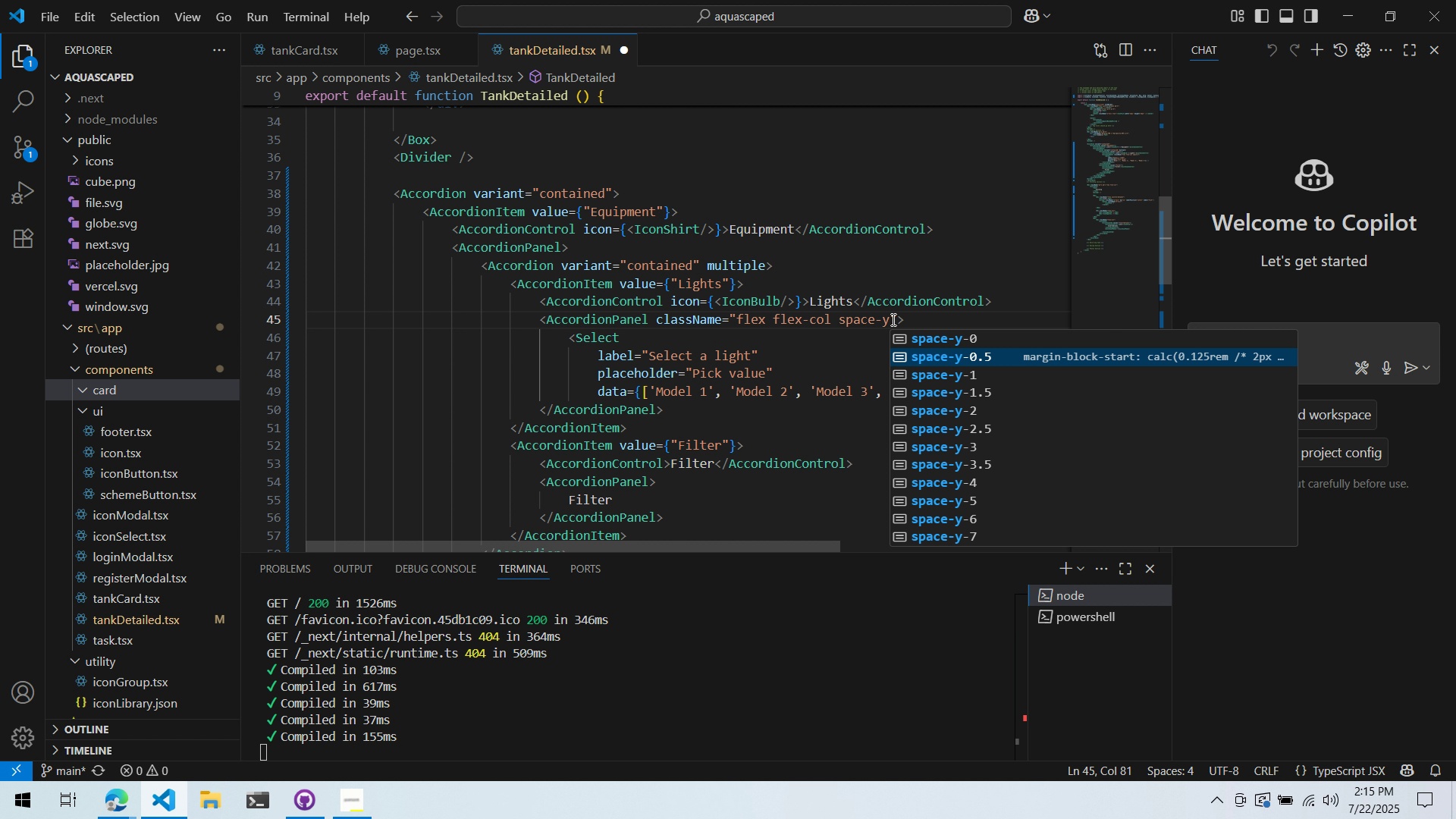 
key(ArrowDown)
 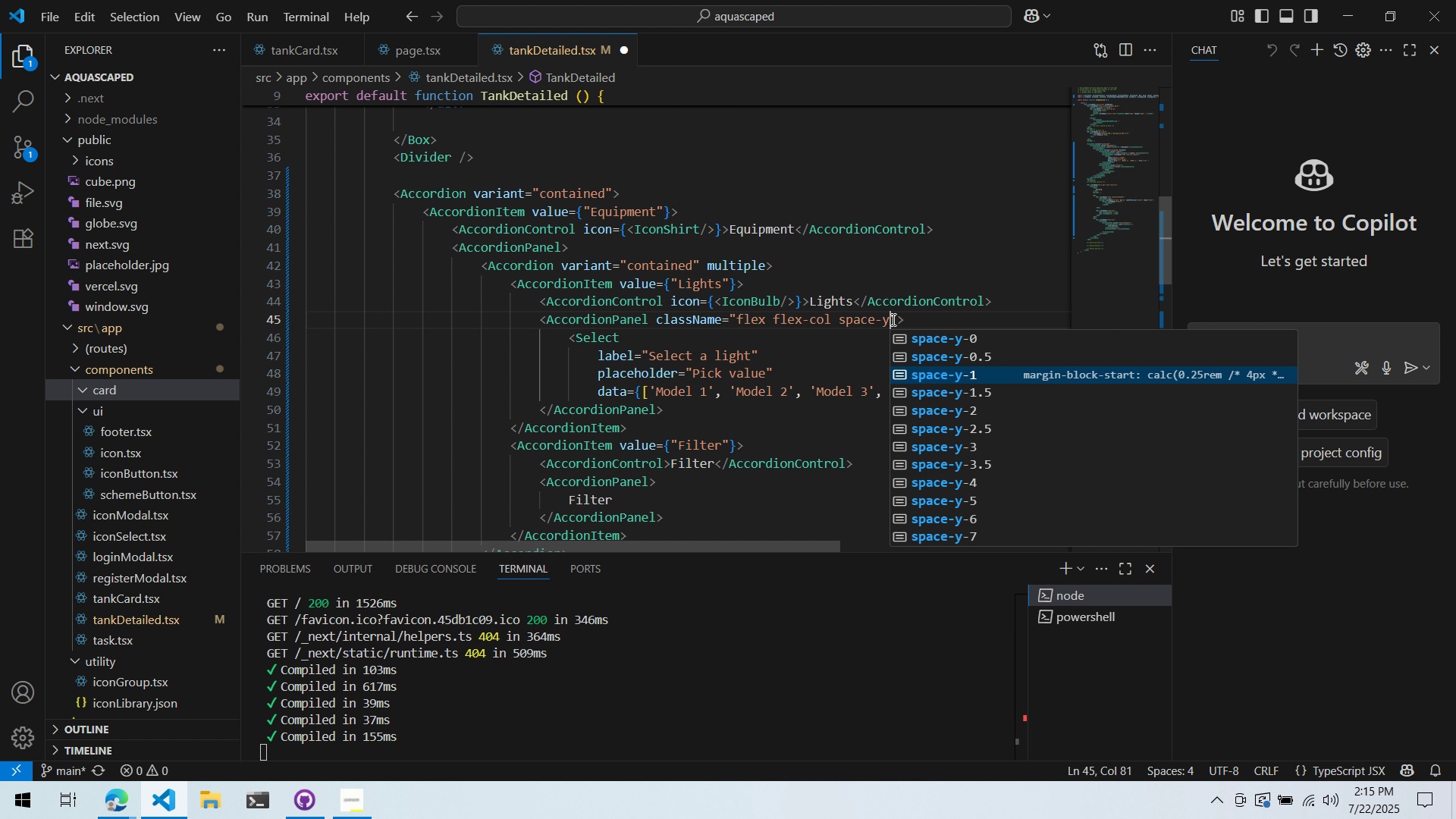 
key(Enter)
 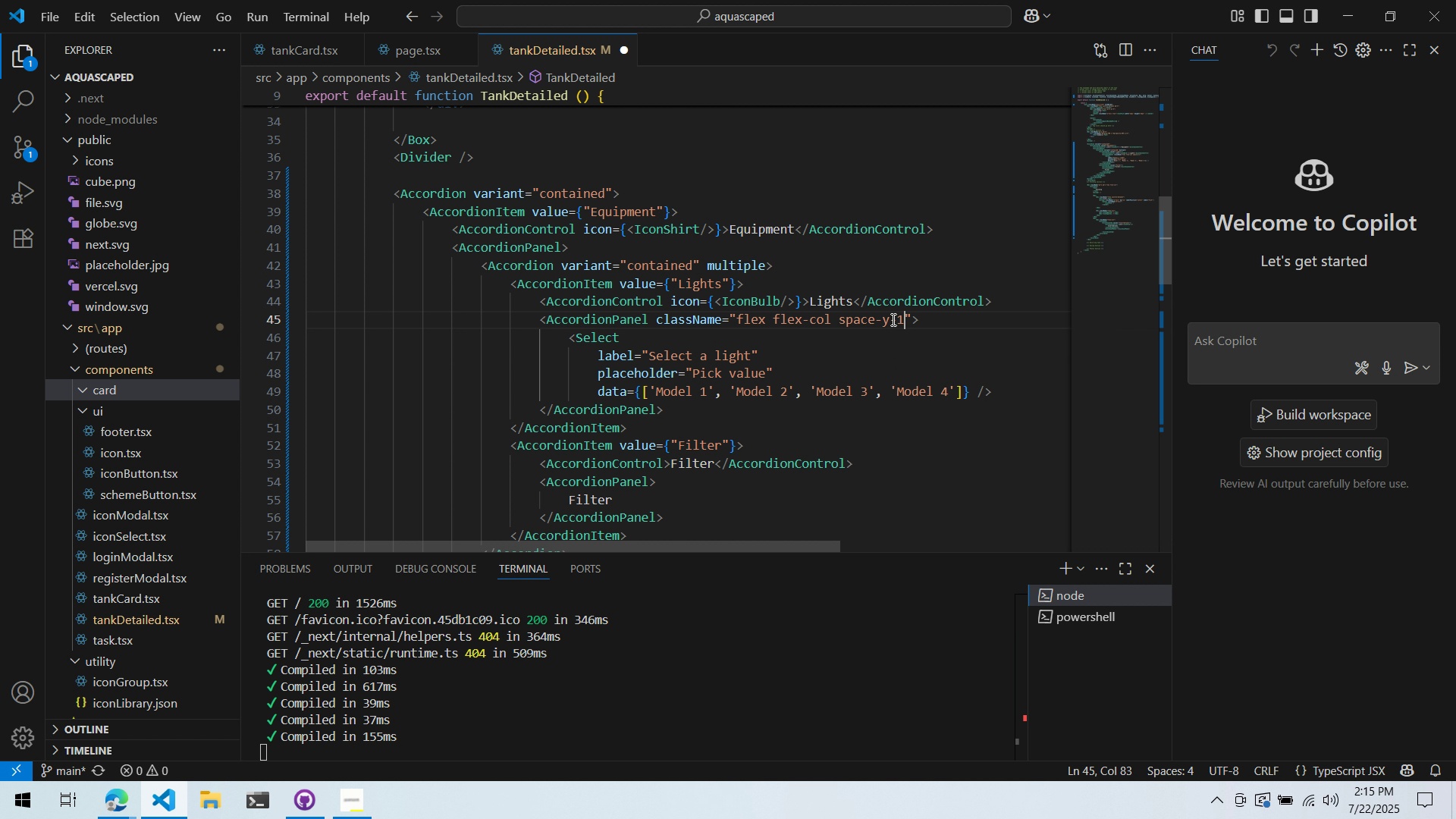 
key(Control+S)
 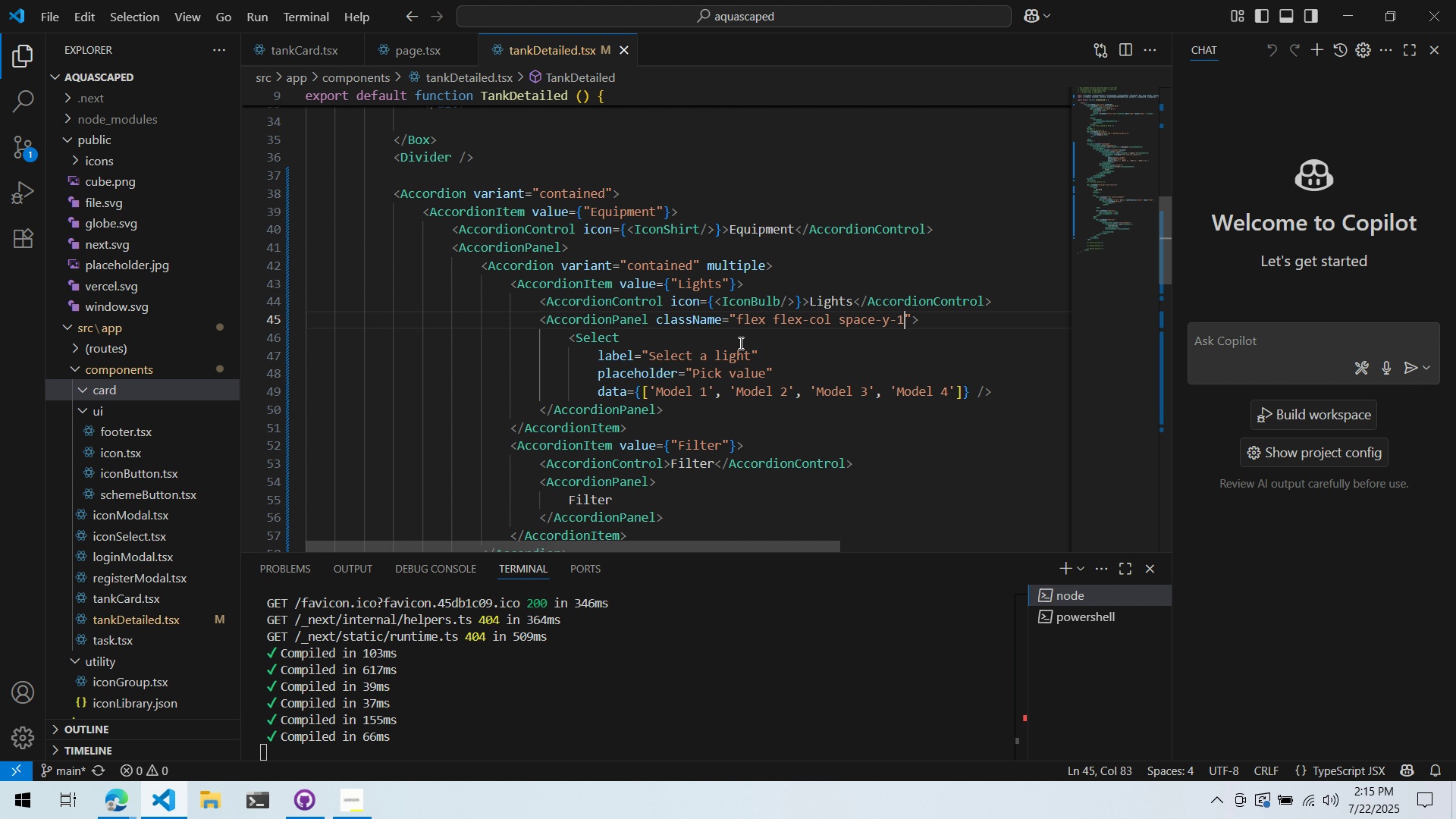 
wait(18.25)
 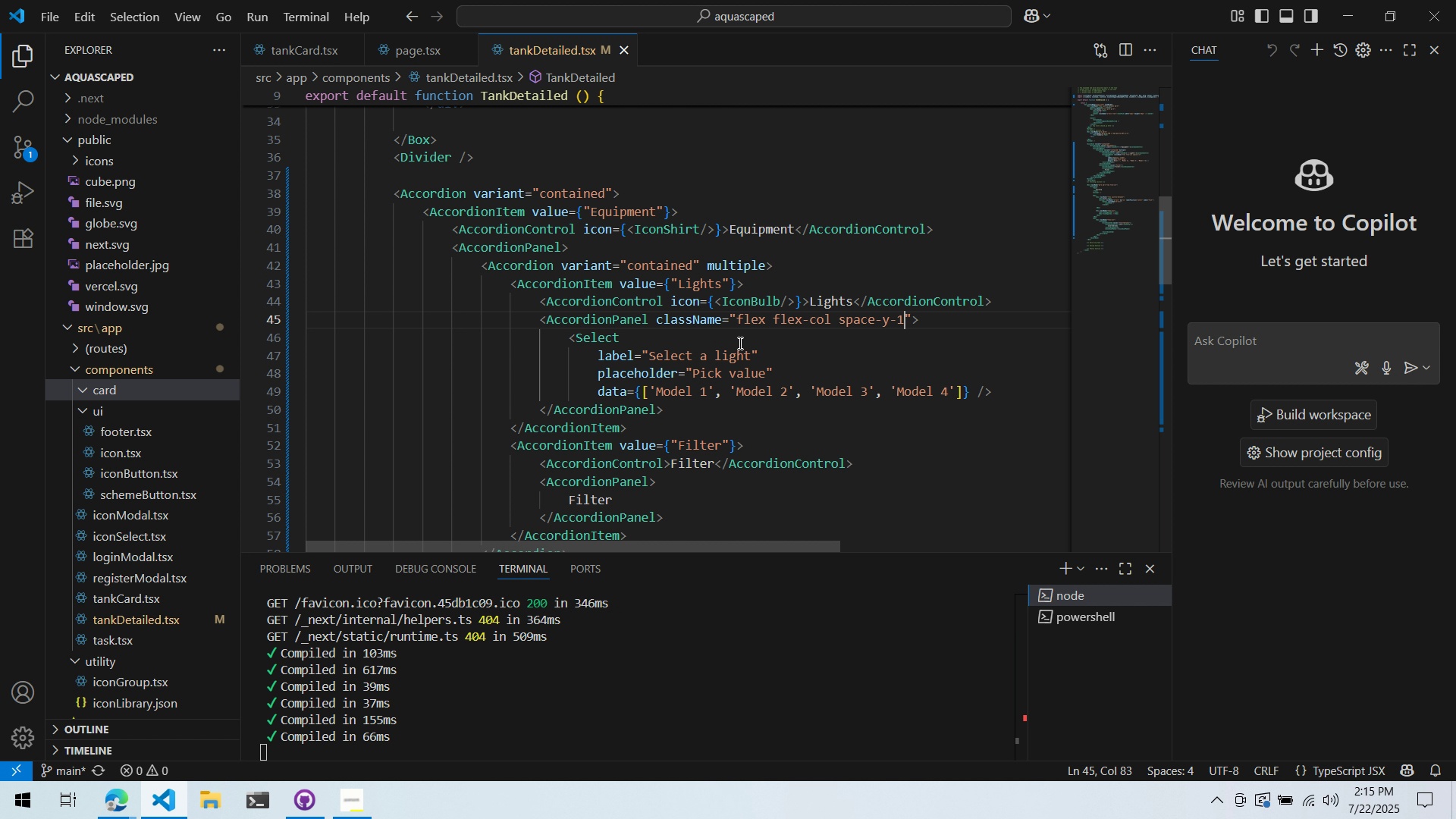 
key(Alt+Tab)
 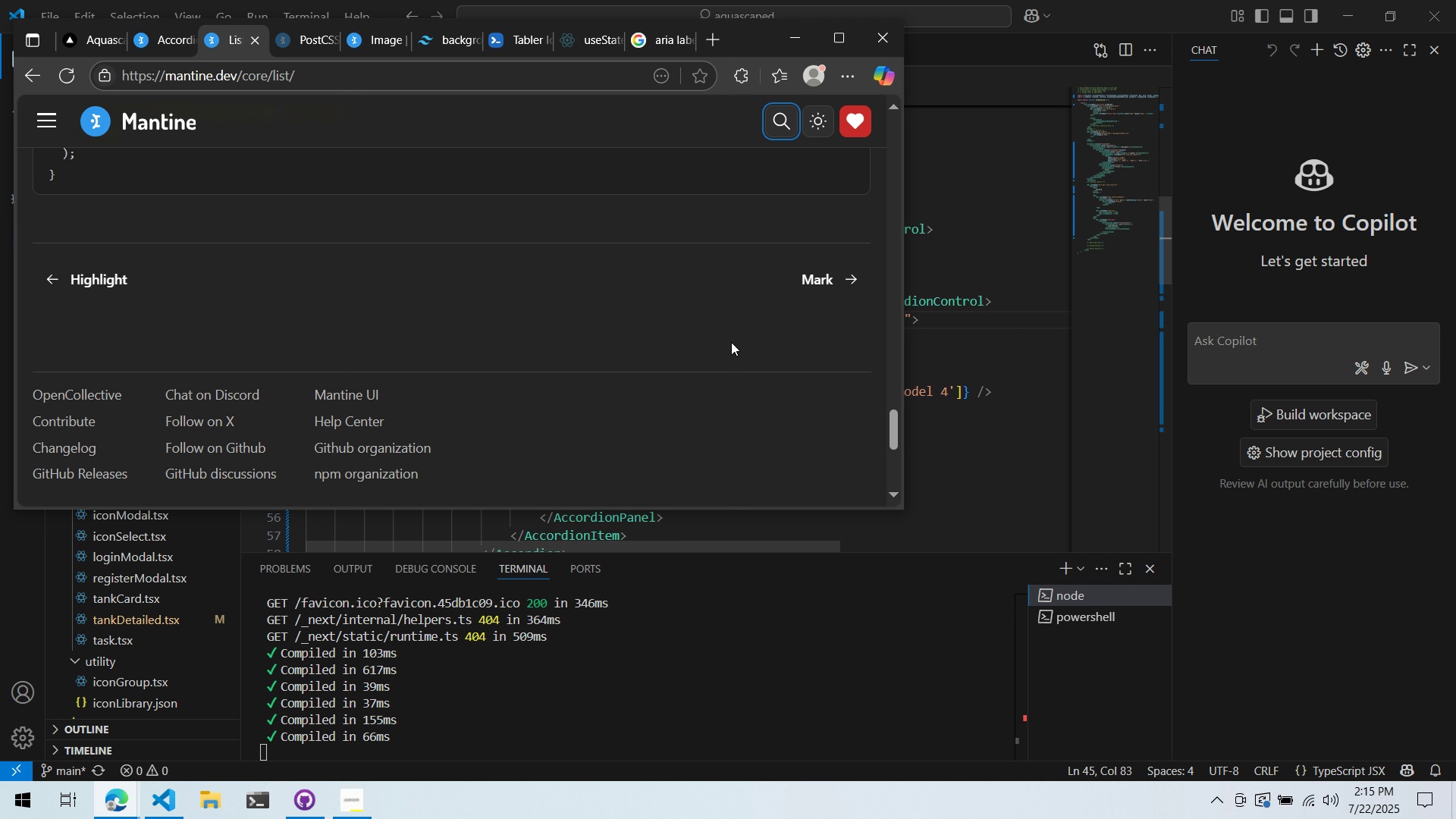 
key(Alt+AltLeft)
 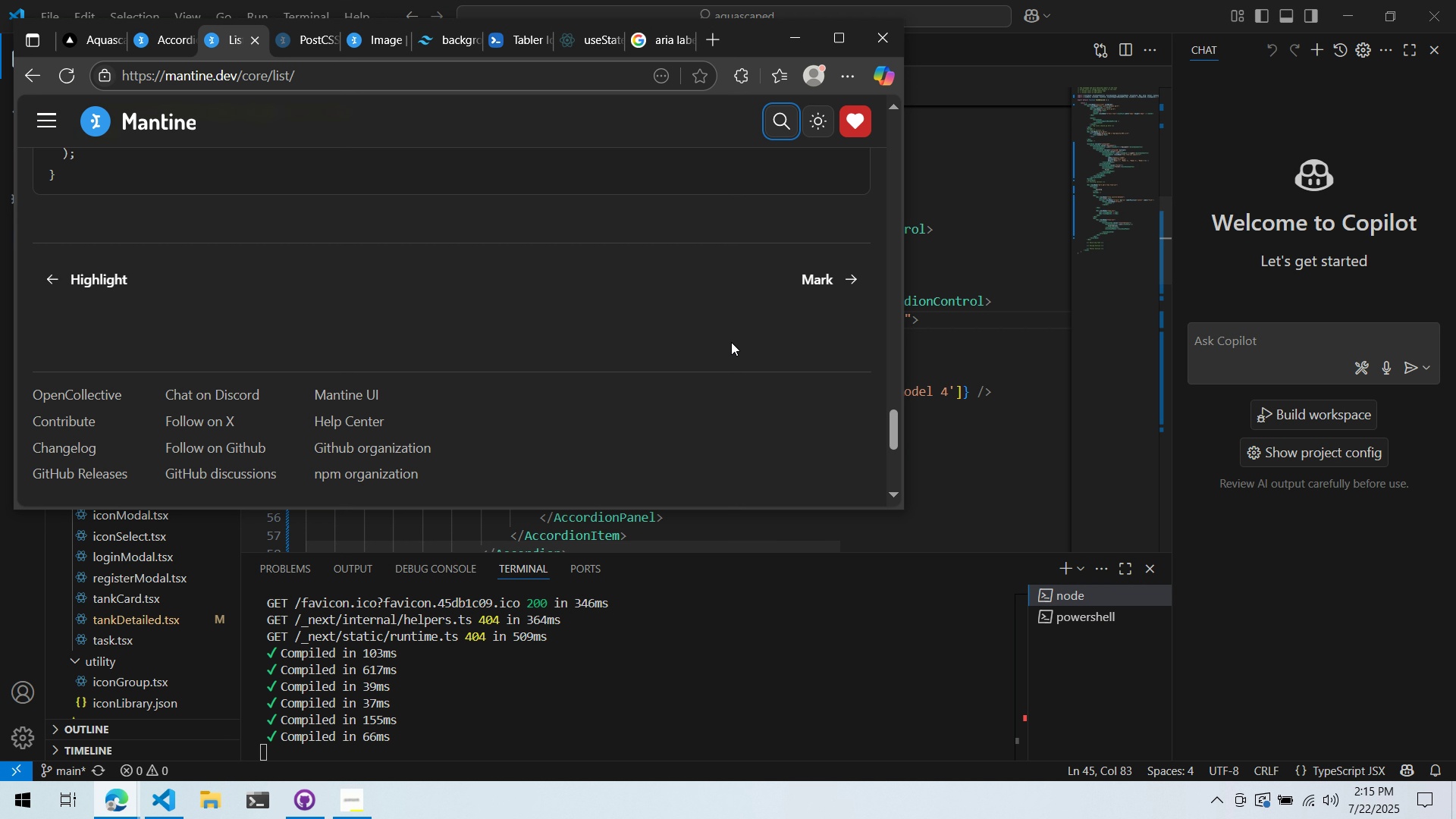 
key(Alt+Tab)
 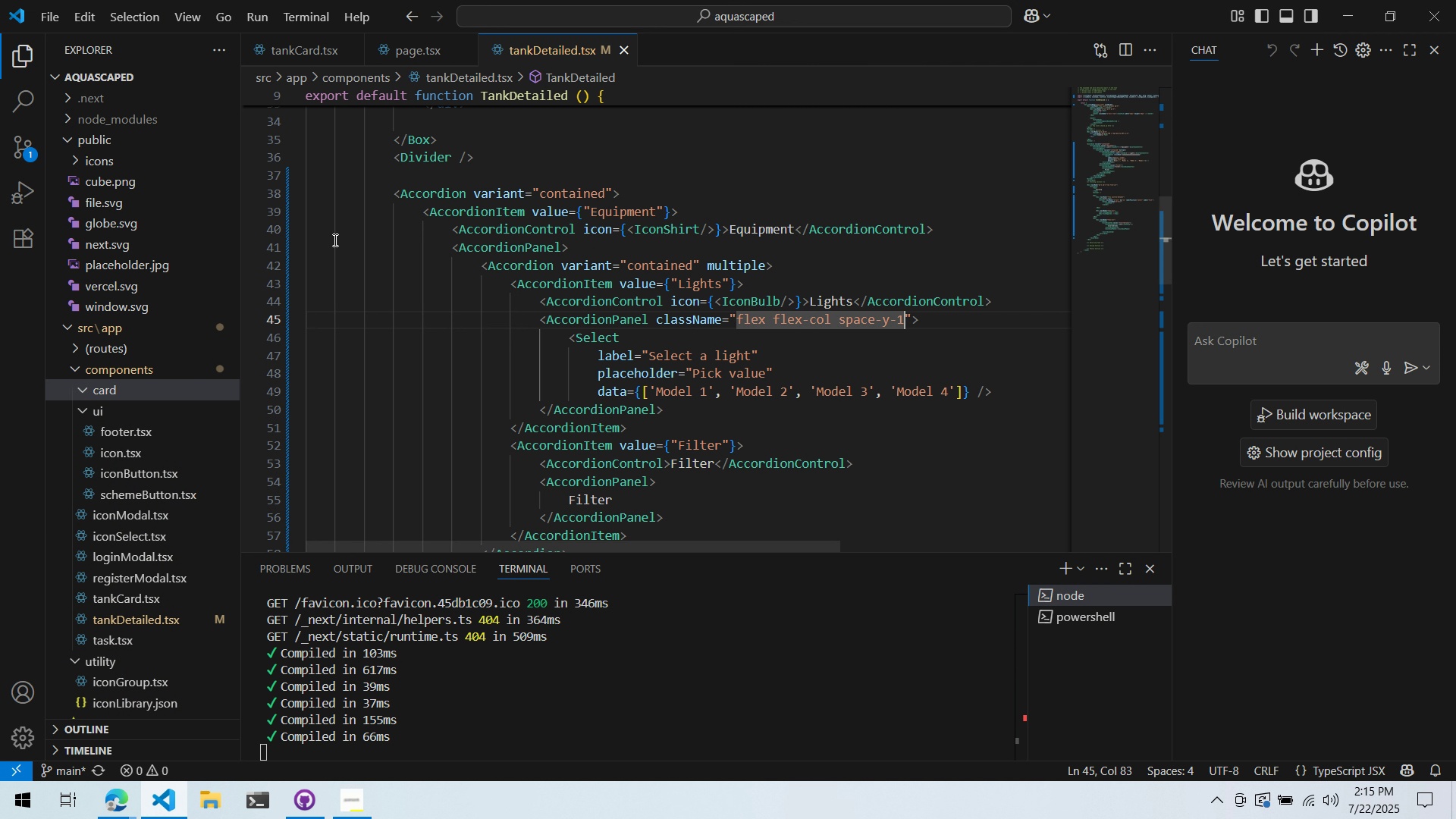 
key(Alt+Tab)
 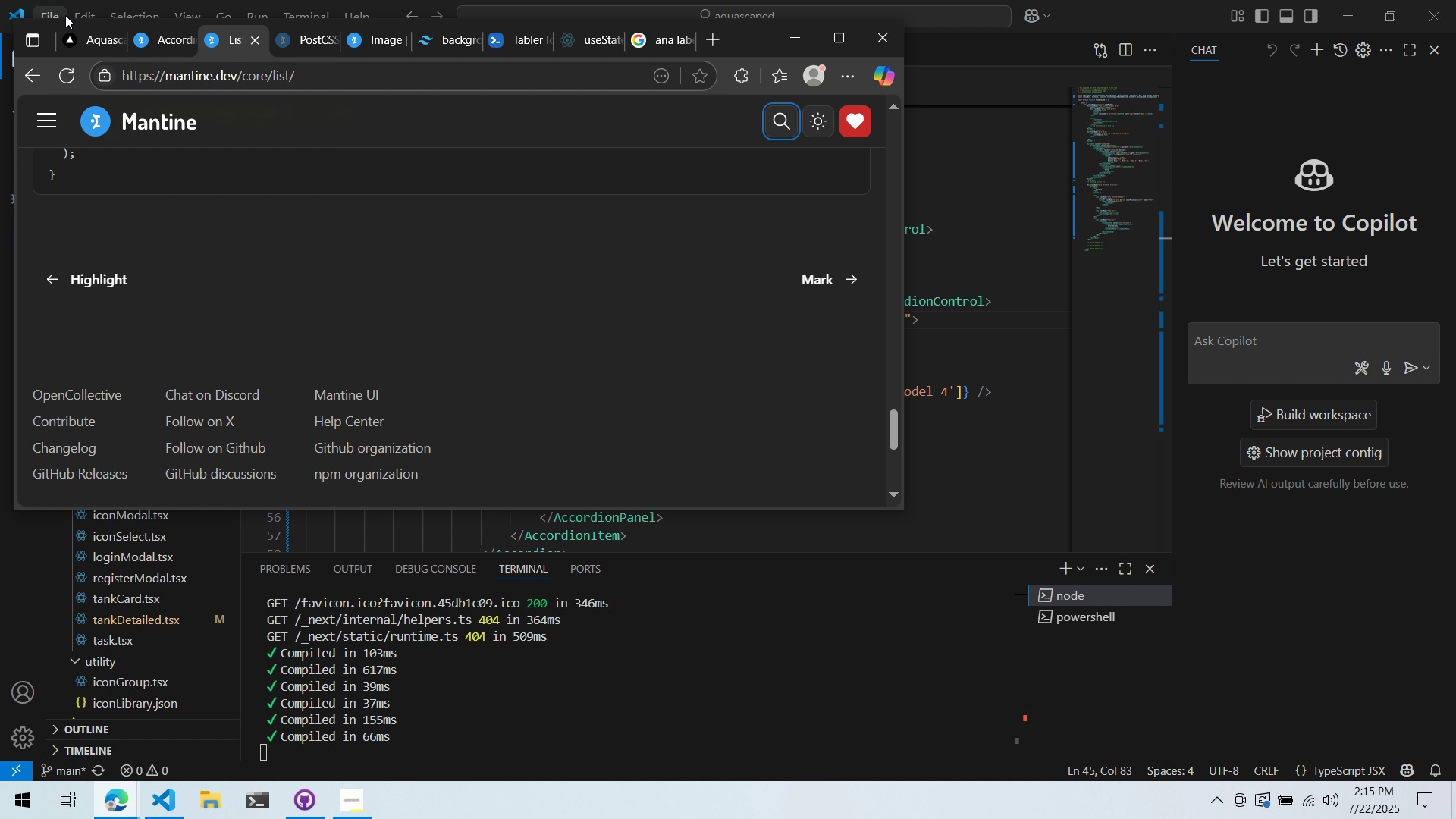 
left_click([75, 30])
 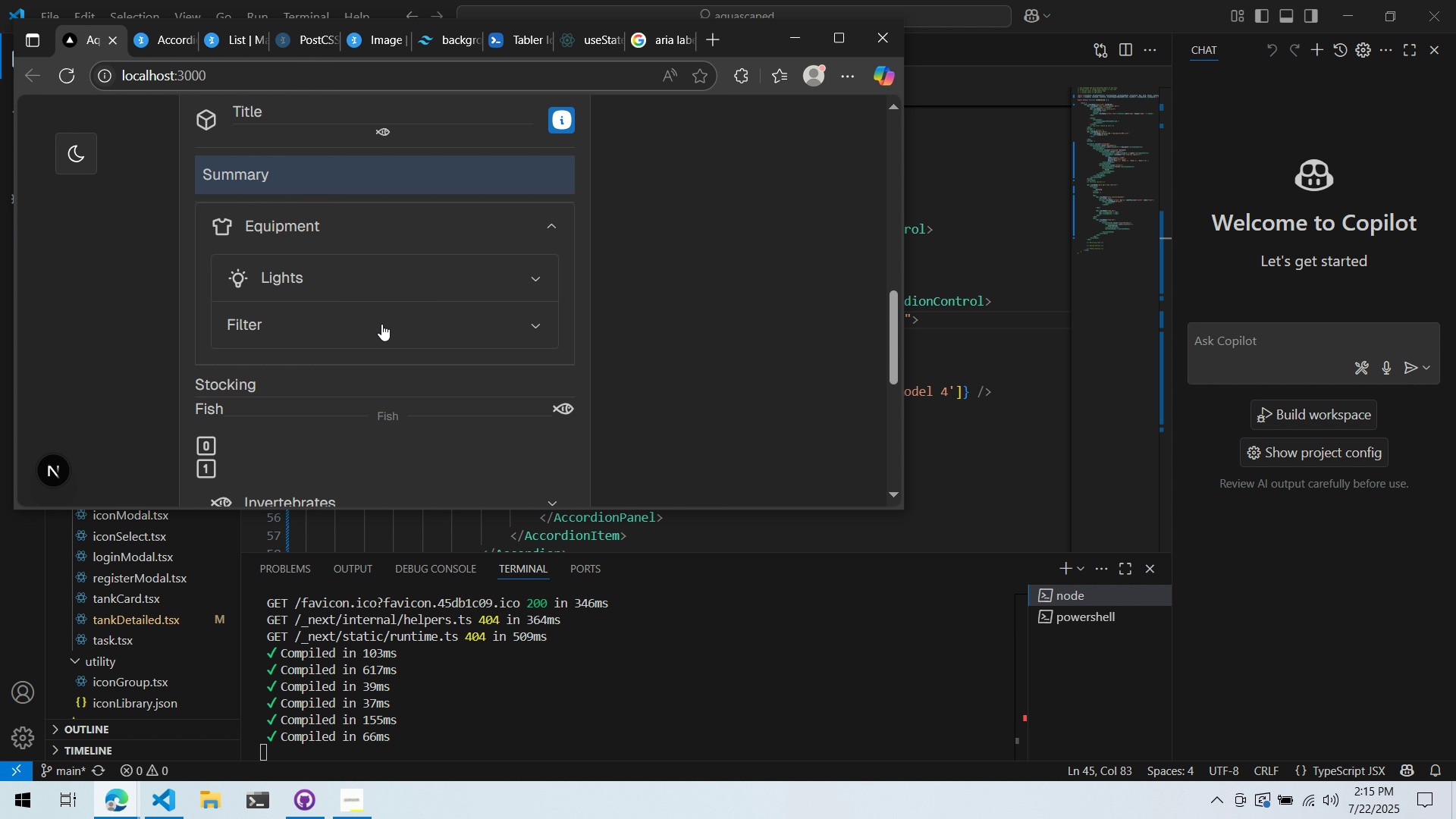 
key(Alt+AltLeft)
 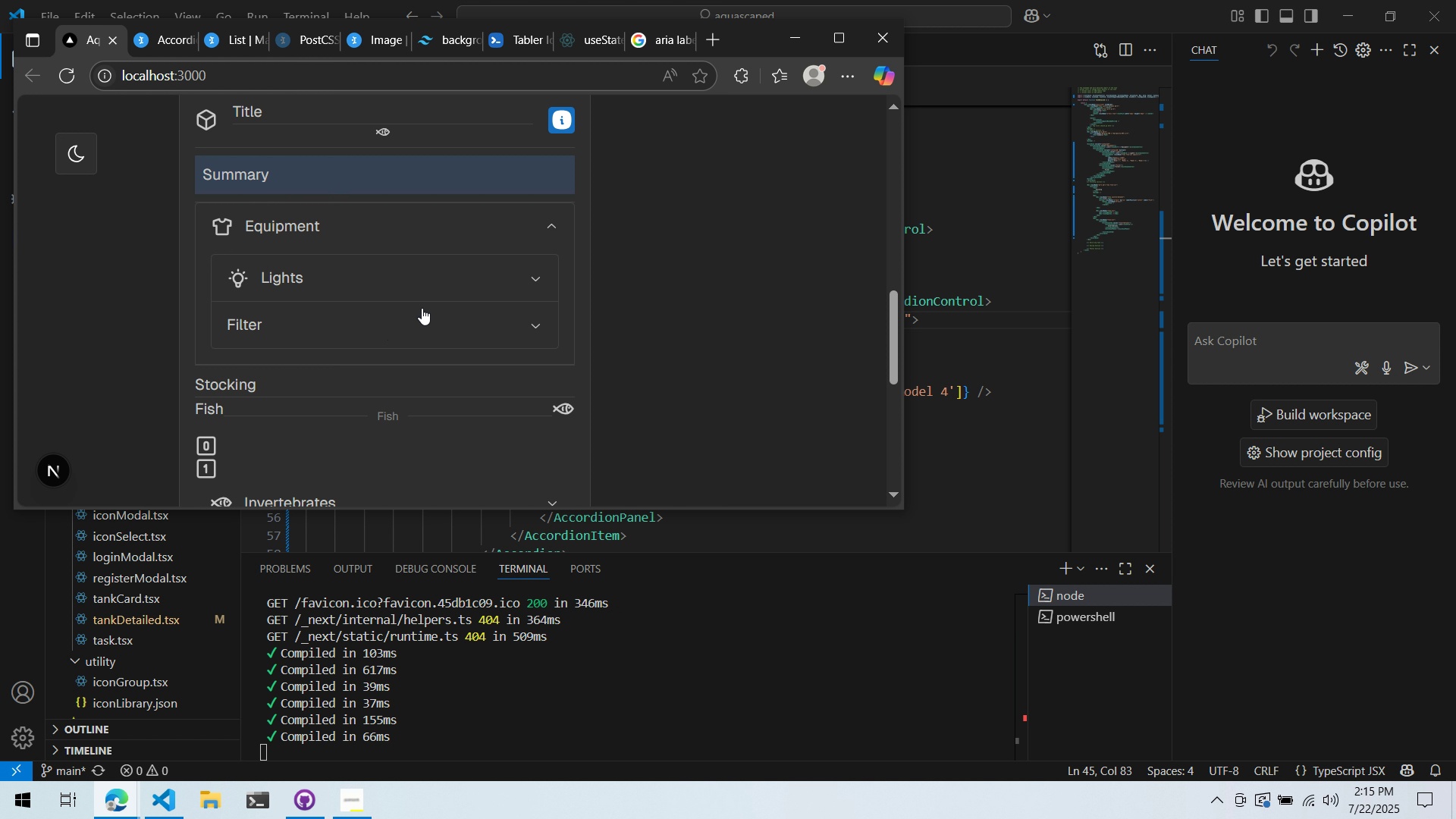 
key(Alt+Tab)
 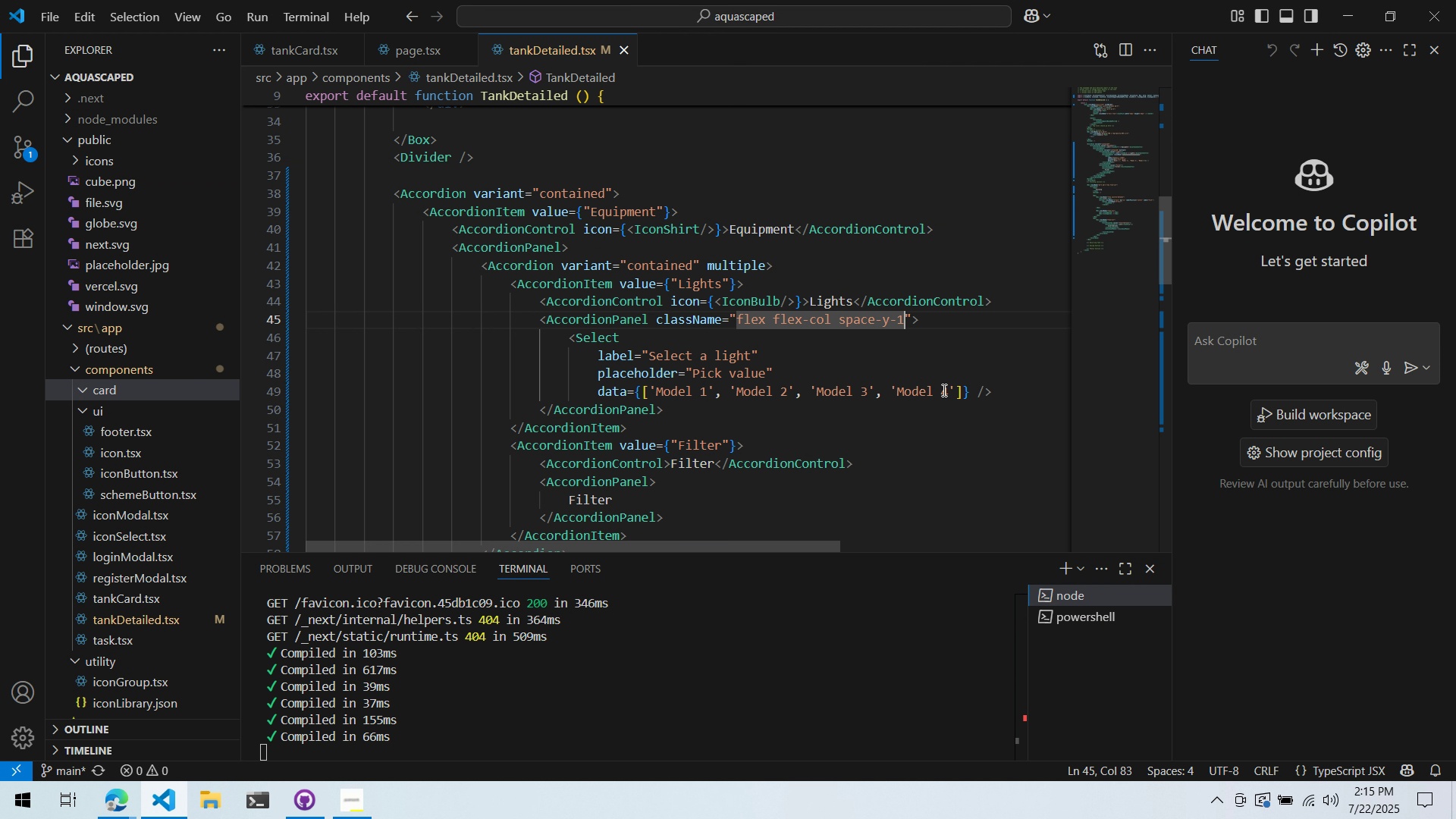 
left_click([1009, 381])
 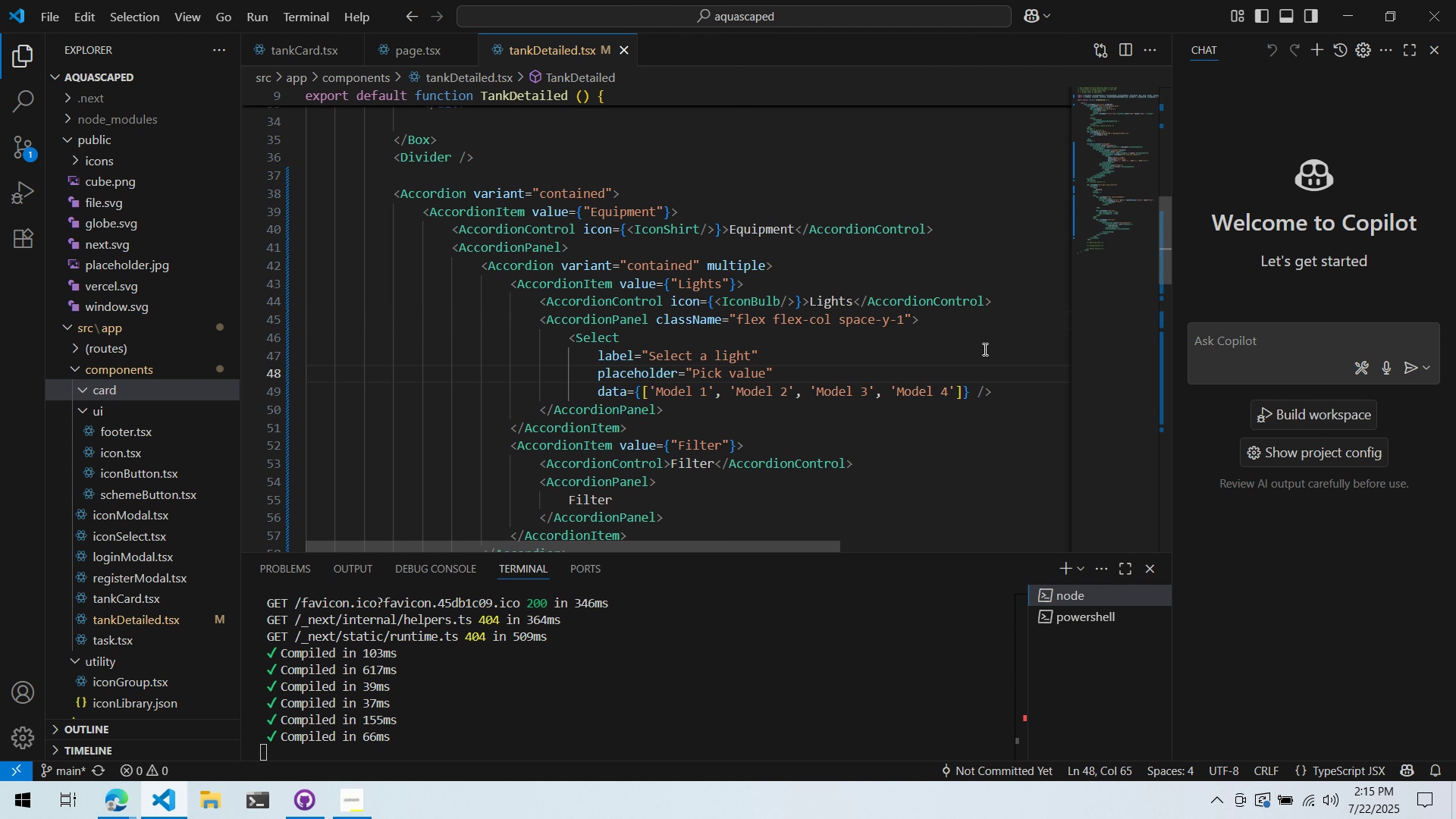 
left_click([976, 328])
 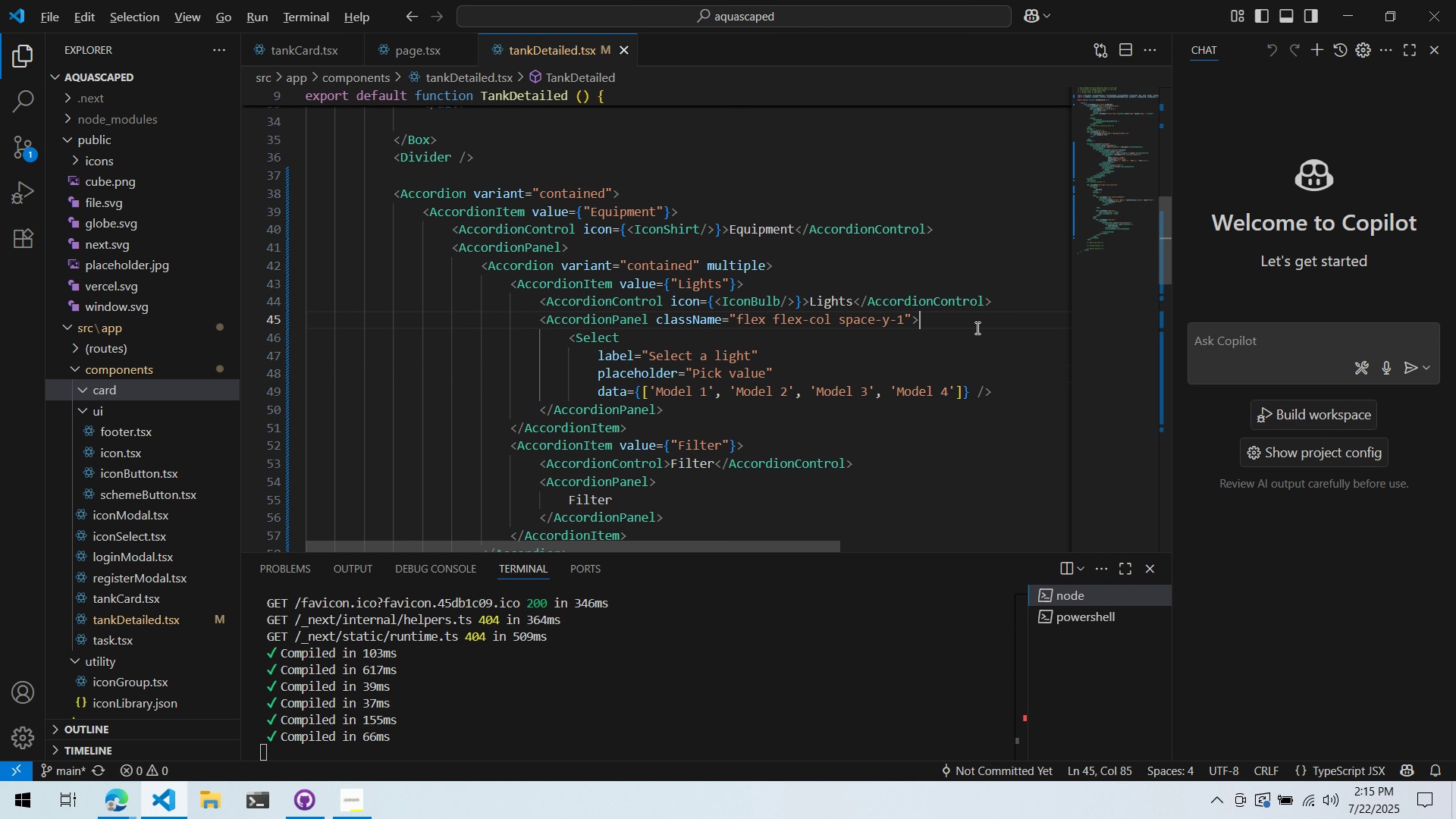 
key(Alt+AltLeft)
 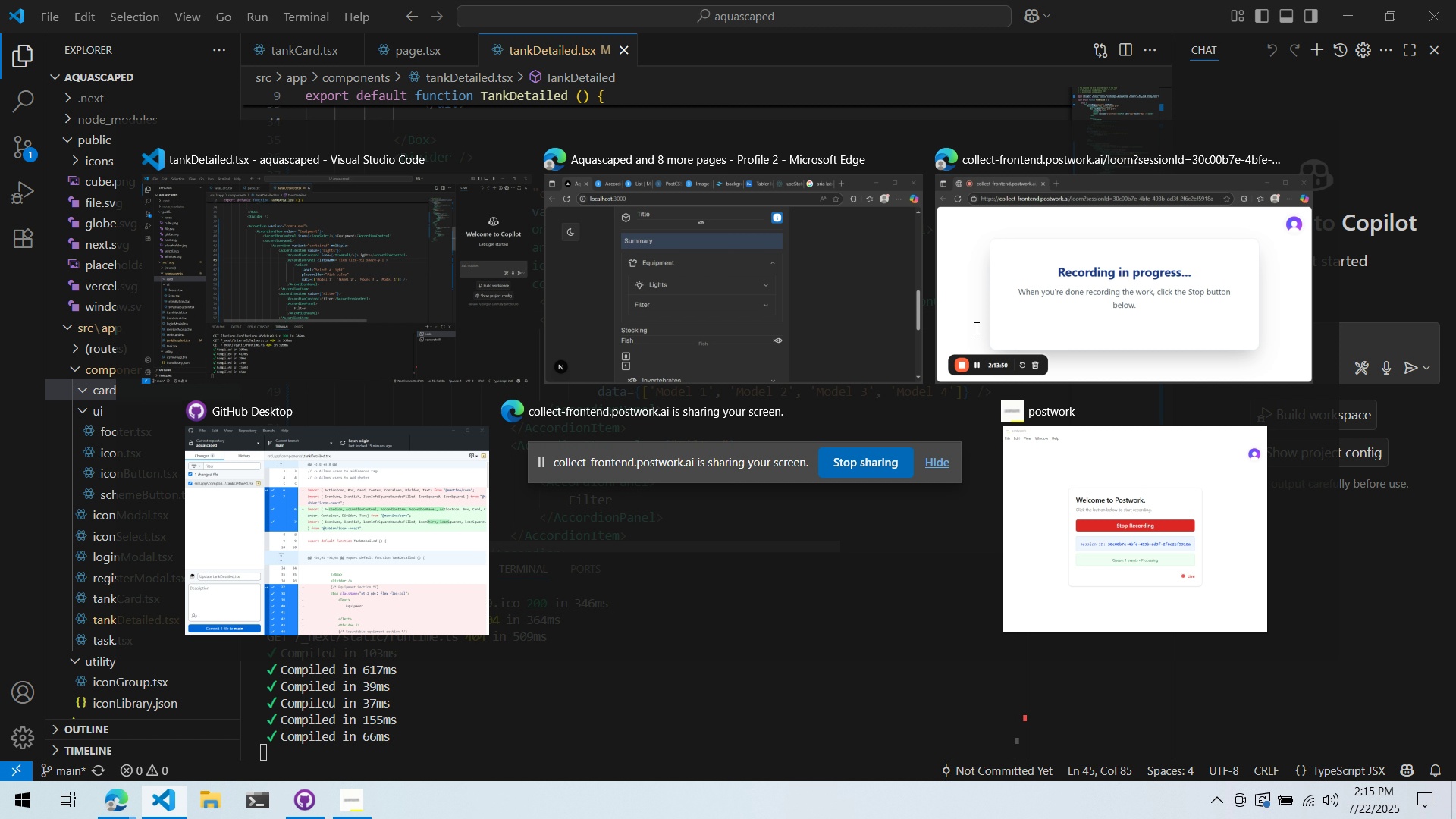 
key(Alt+Tab)
 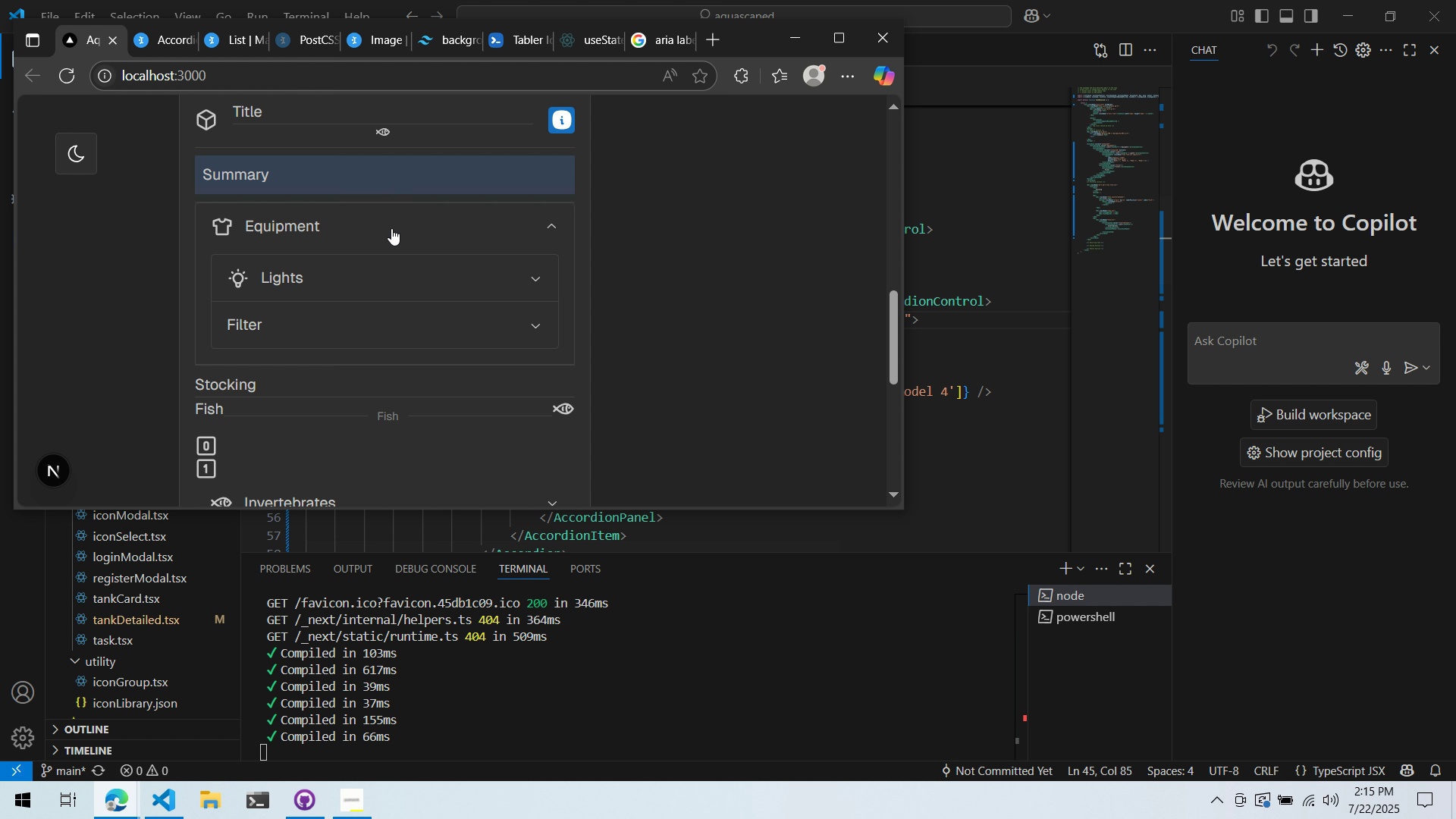 
double_click([391, 228])
 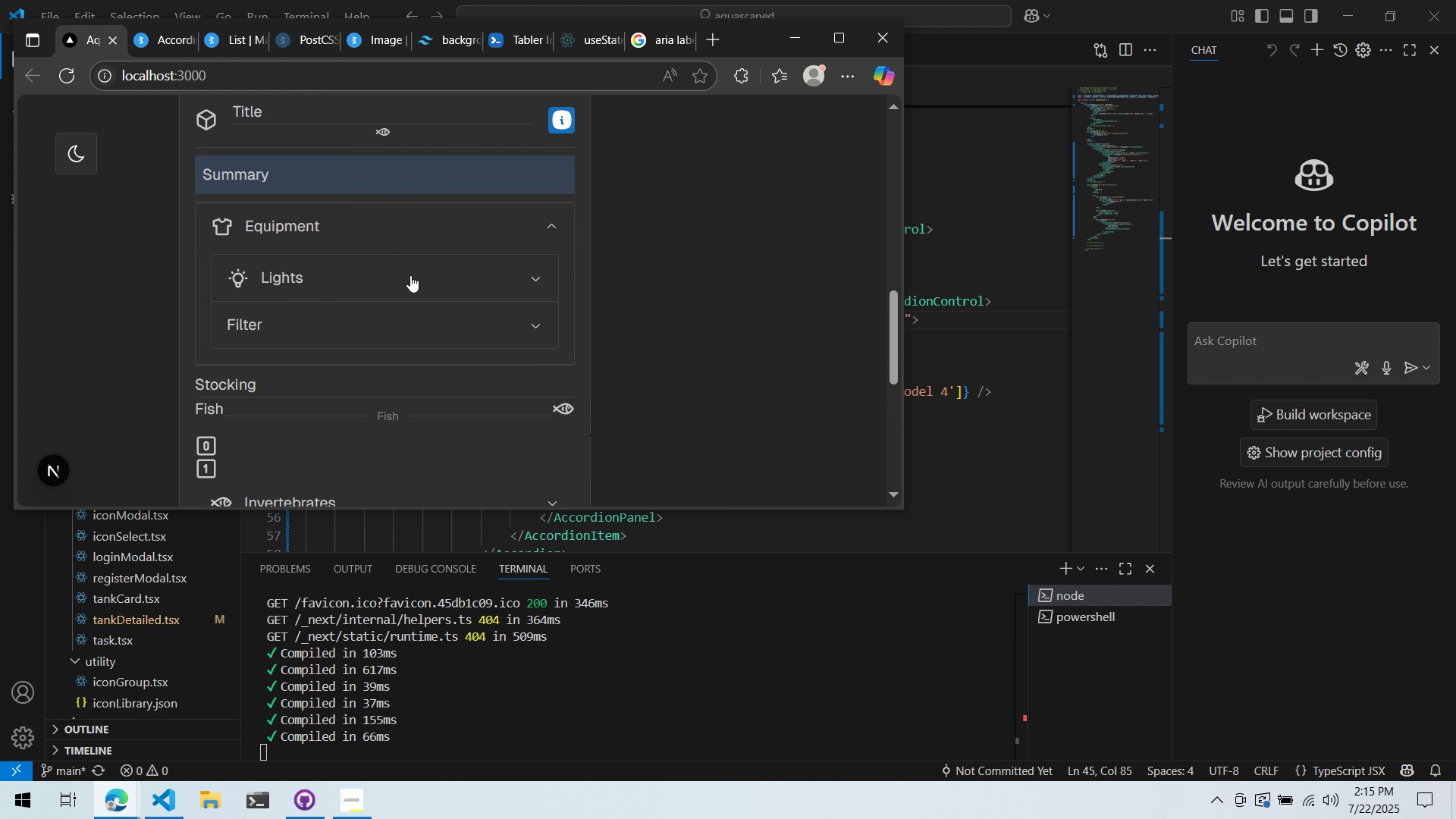 
triple_click([410, 276])
 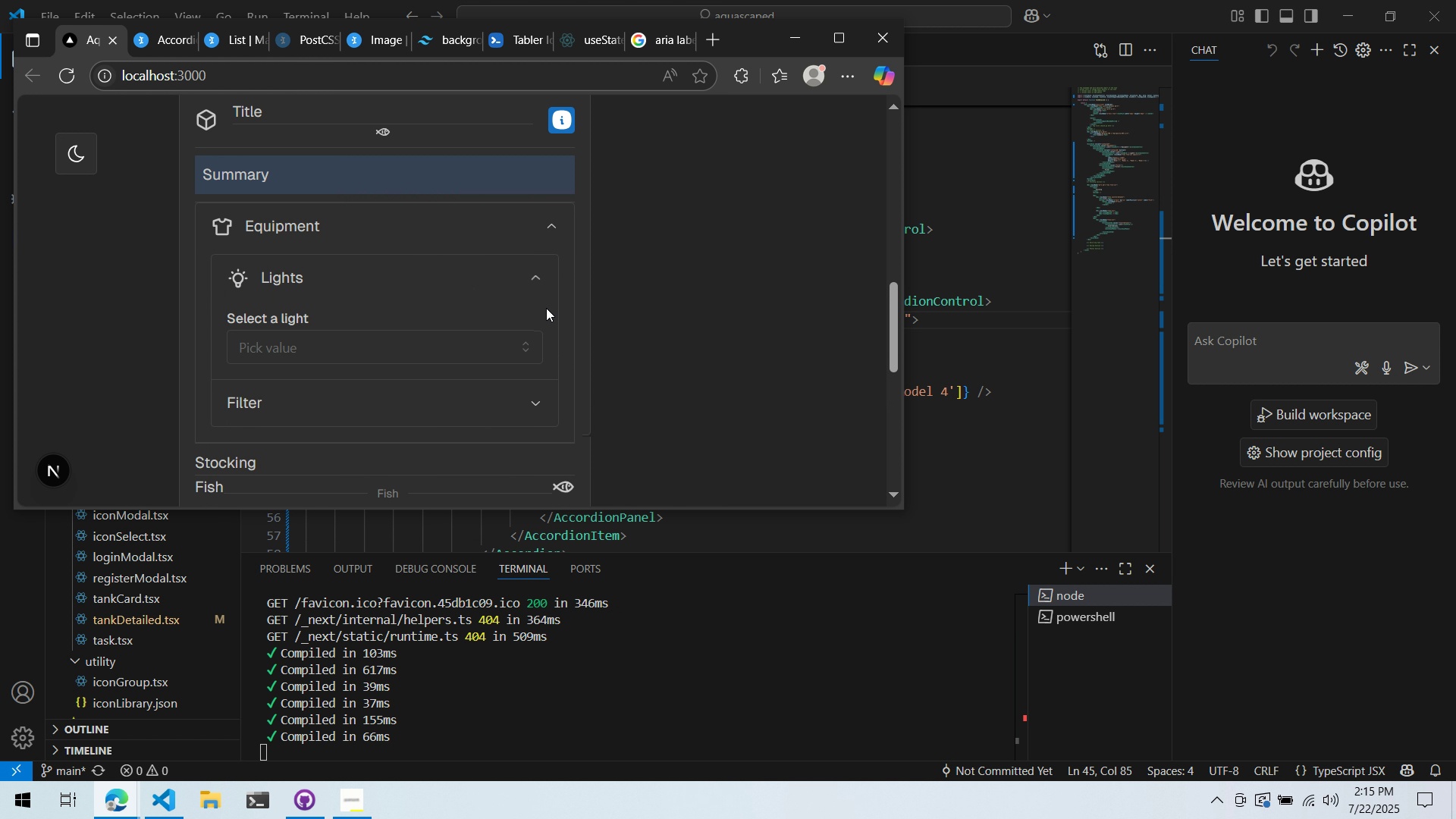 
key(Alt+AltLeft)
 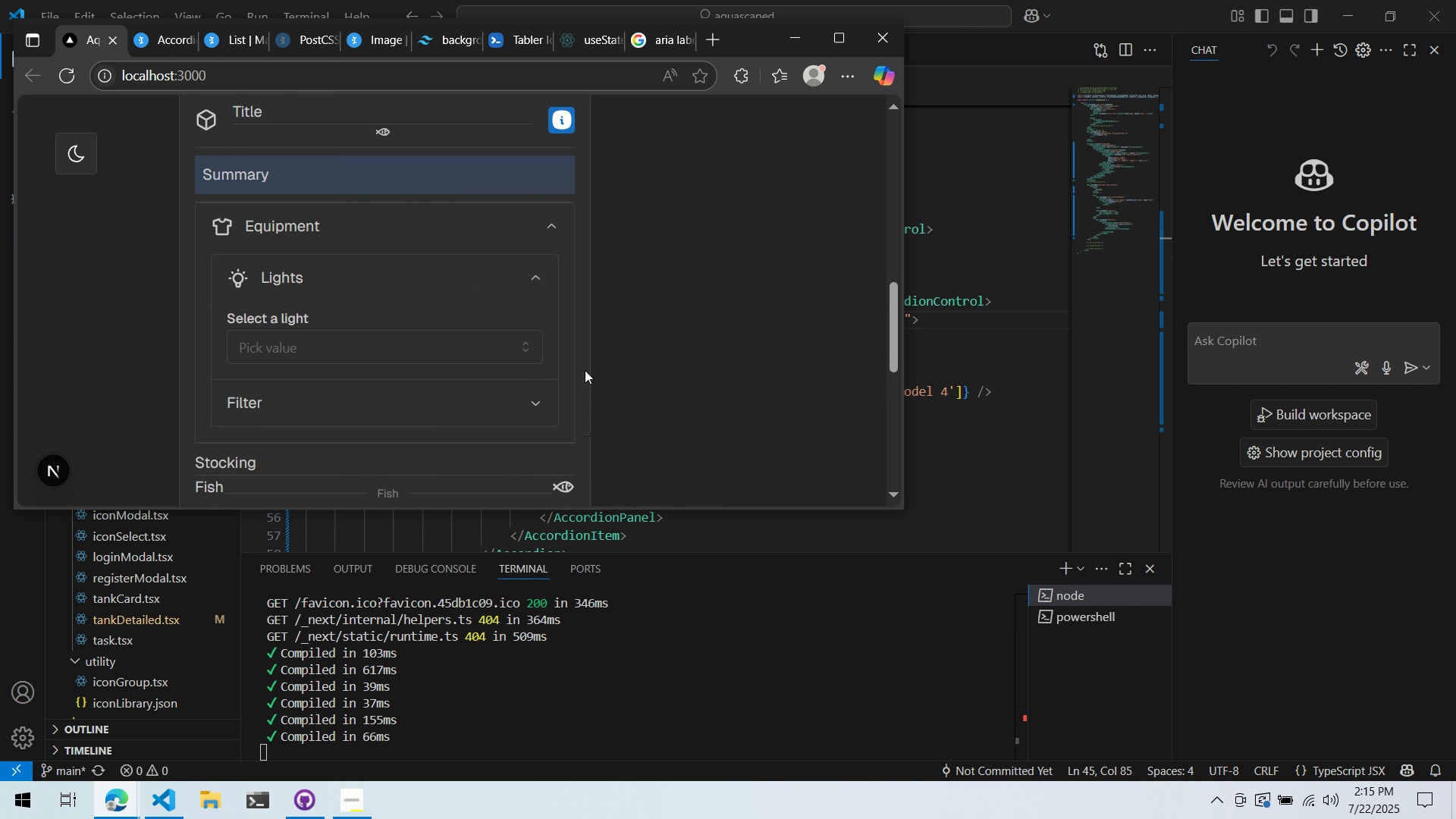 
key(Alt+Tab)
 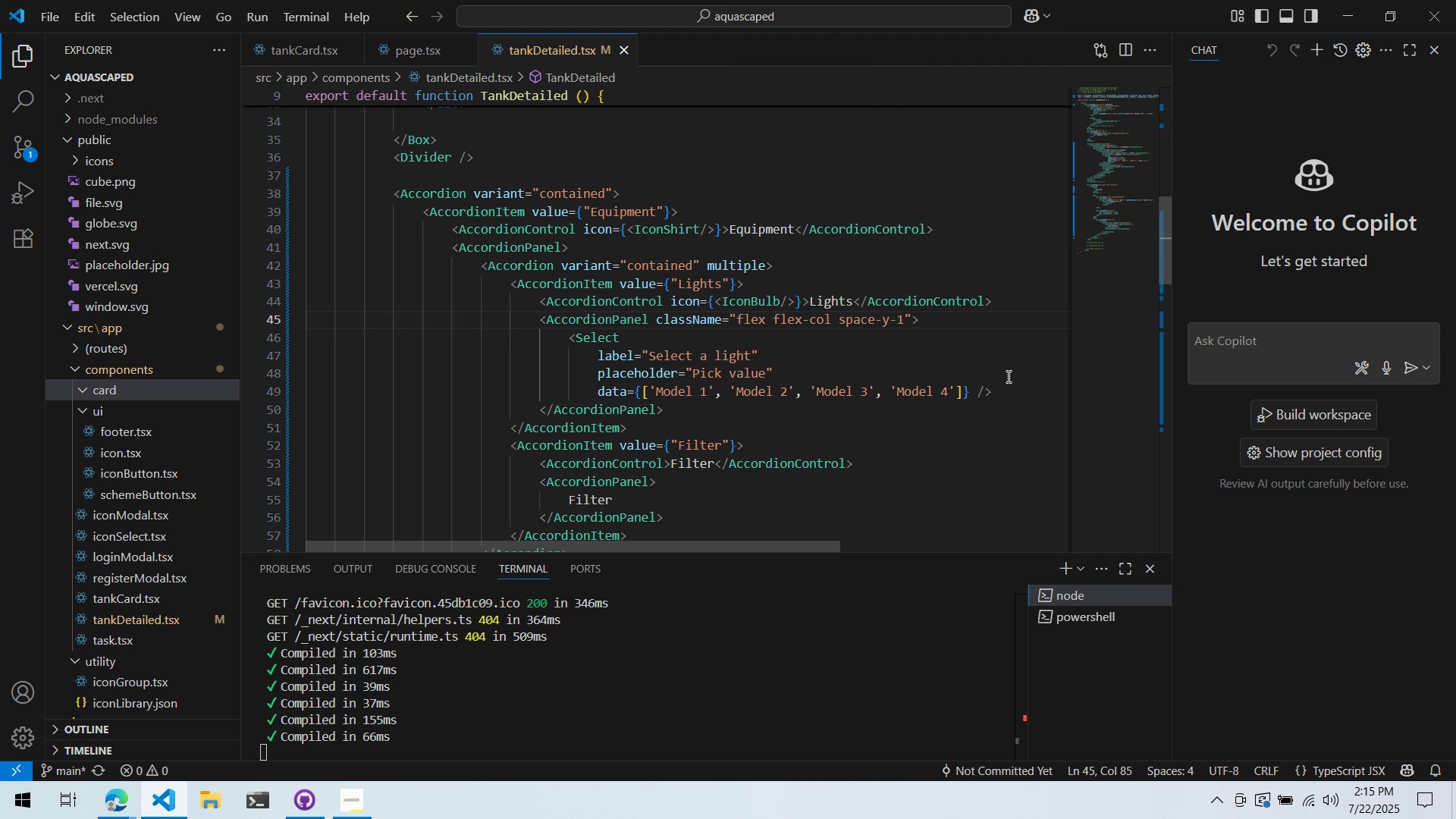 
double_click([1009, 386])
 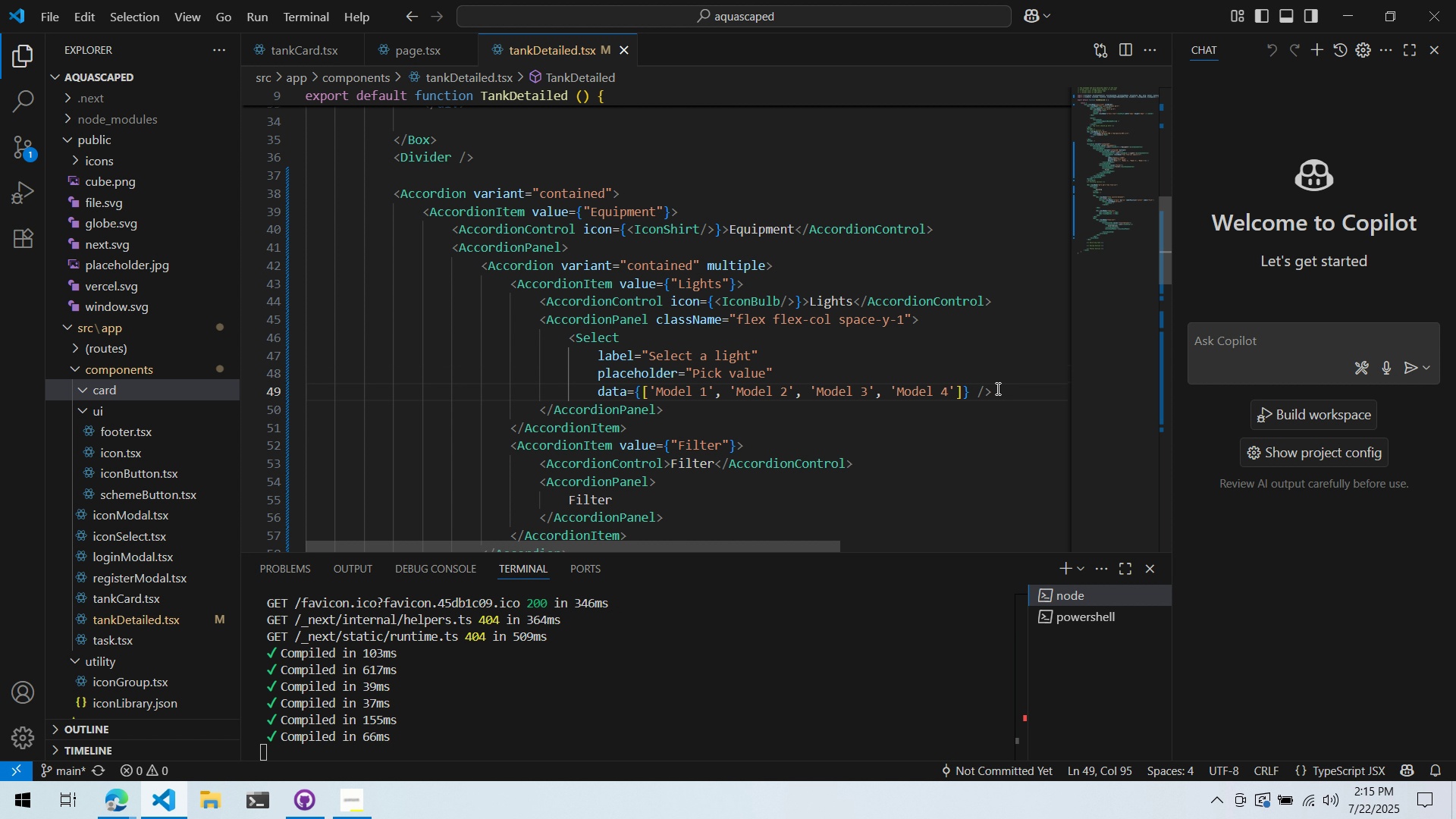 
key(Enter)
 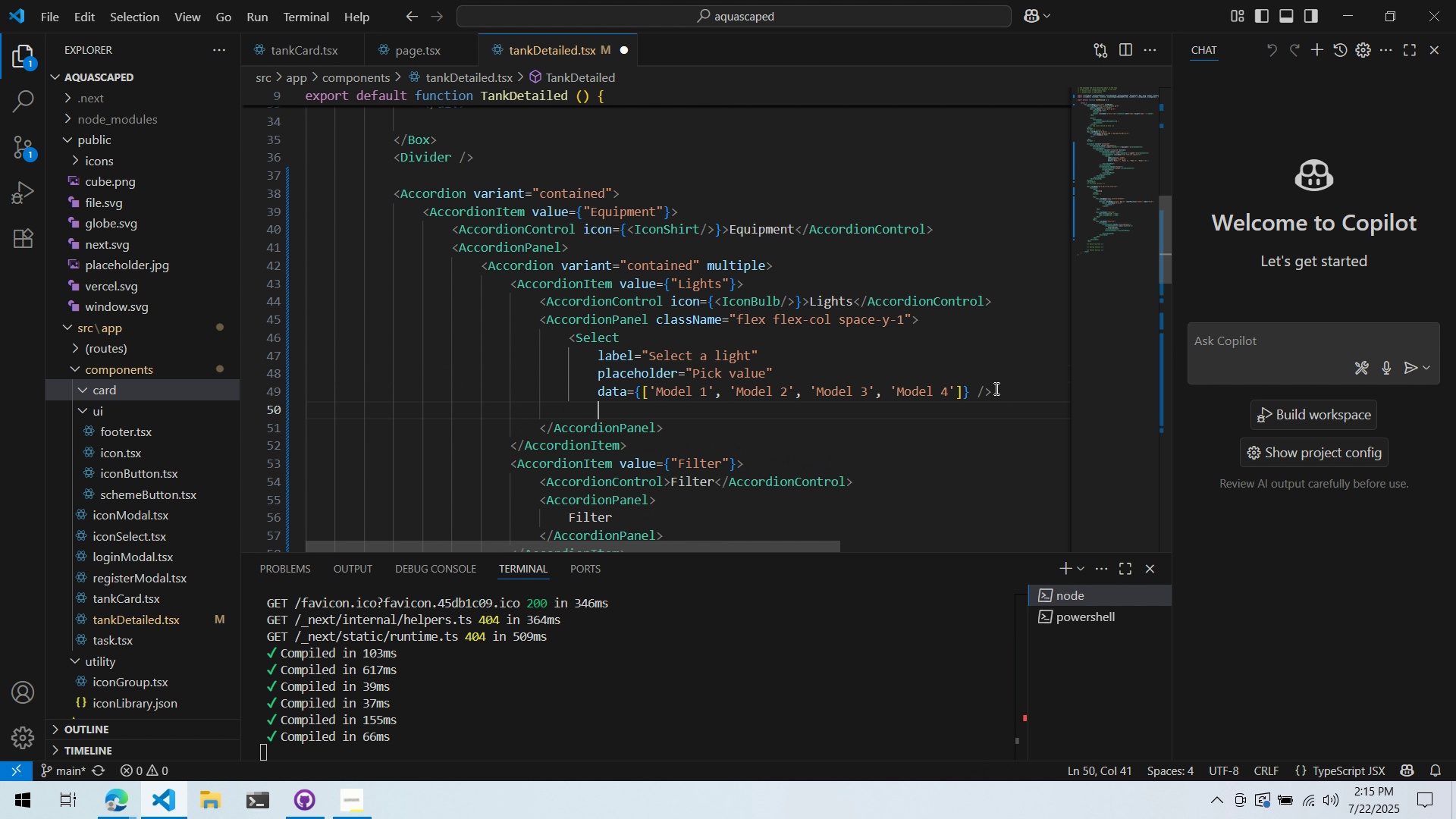 
key(Backspace)
type(<Button>)
 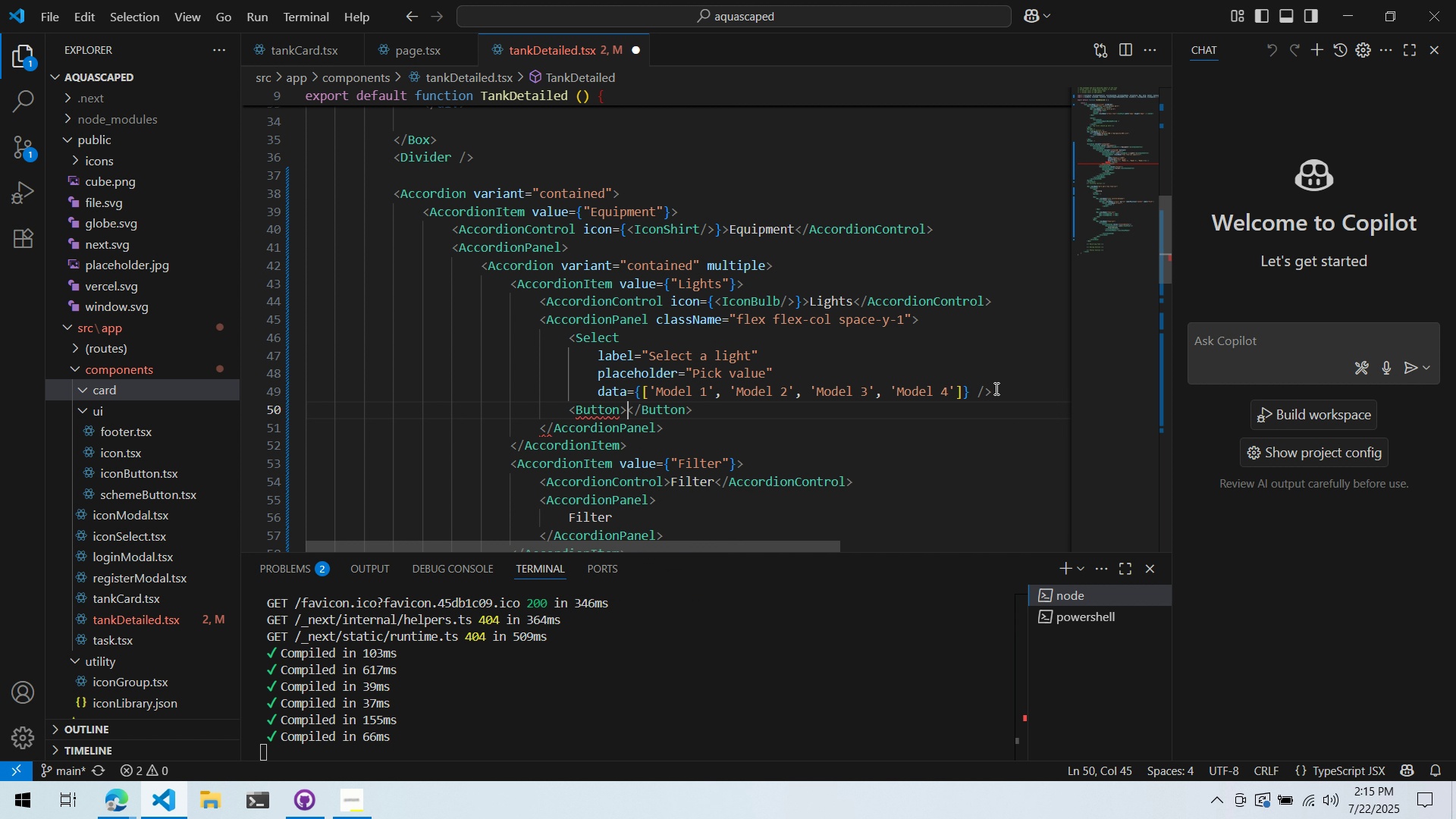 
key(Control+Z)
 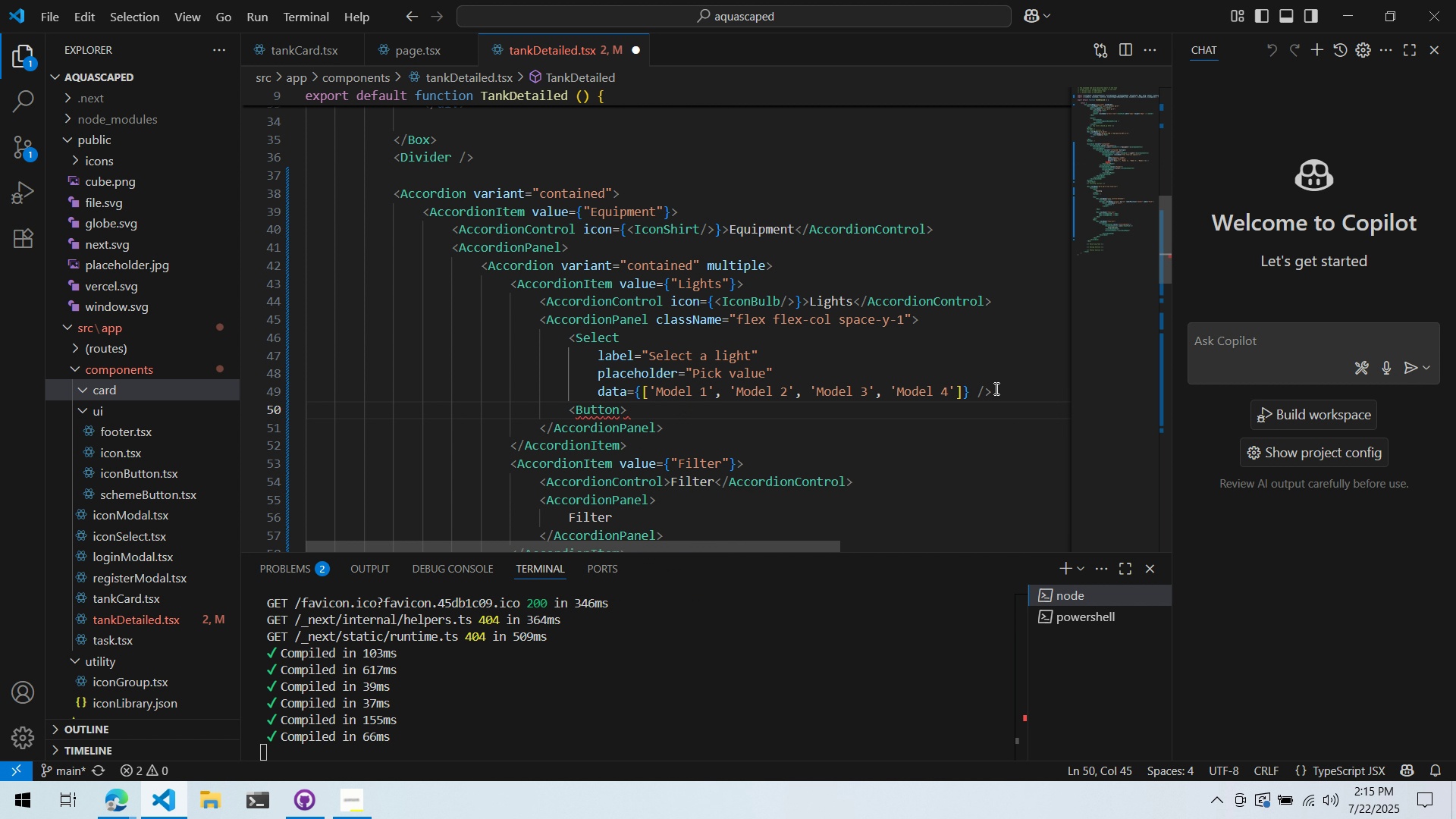 
key(Control+Z)
 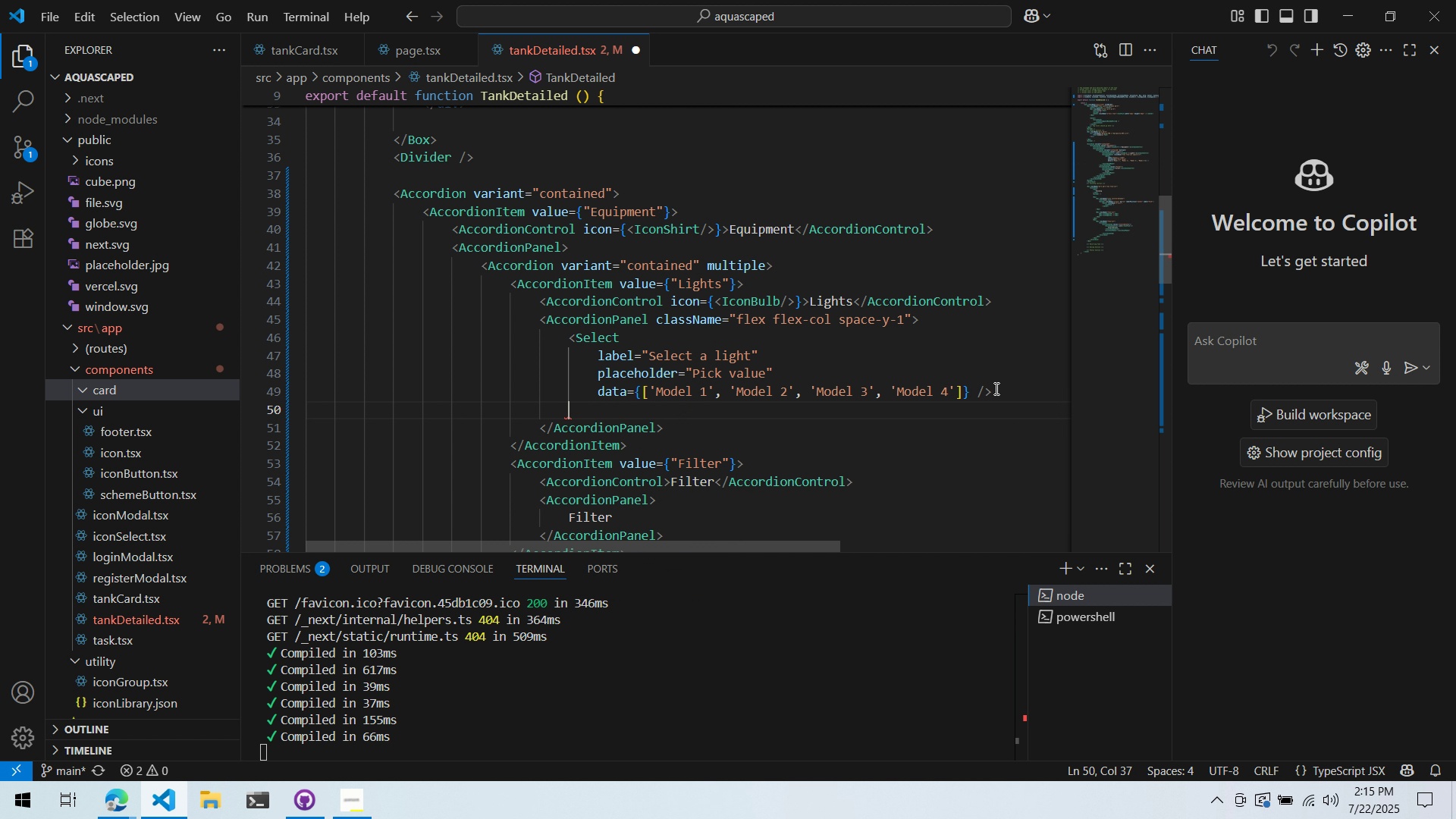 
type(<ActionButt)
key(Backspace)
key(Backspace)
key(Backspace)
key(Backspace)
type(Ic)
 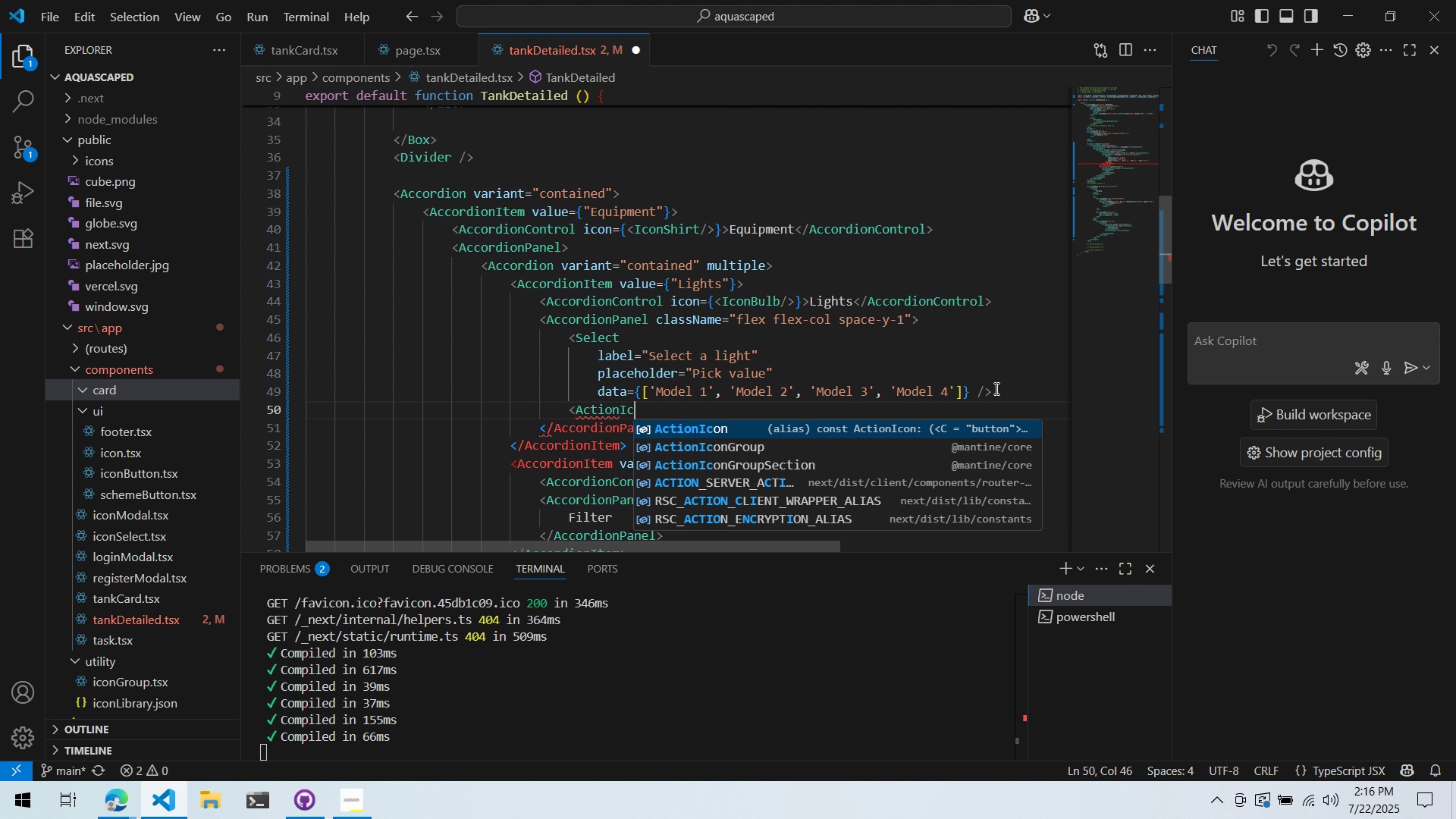 
key(Enter)
 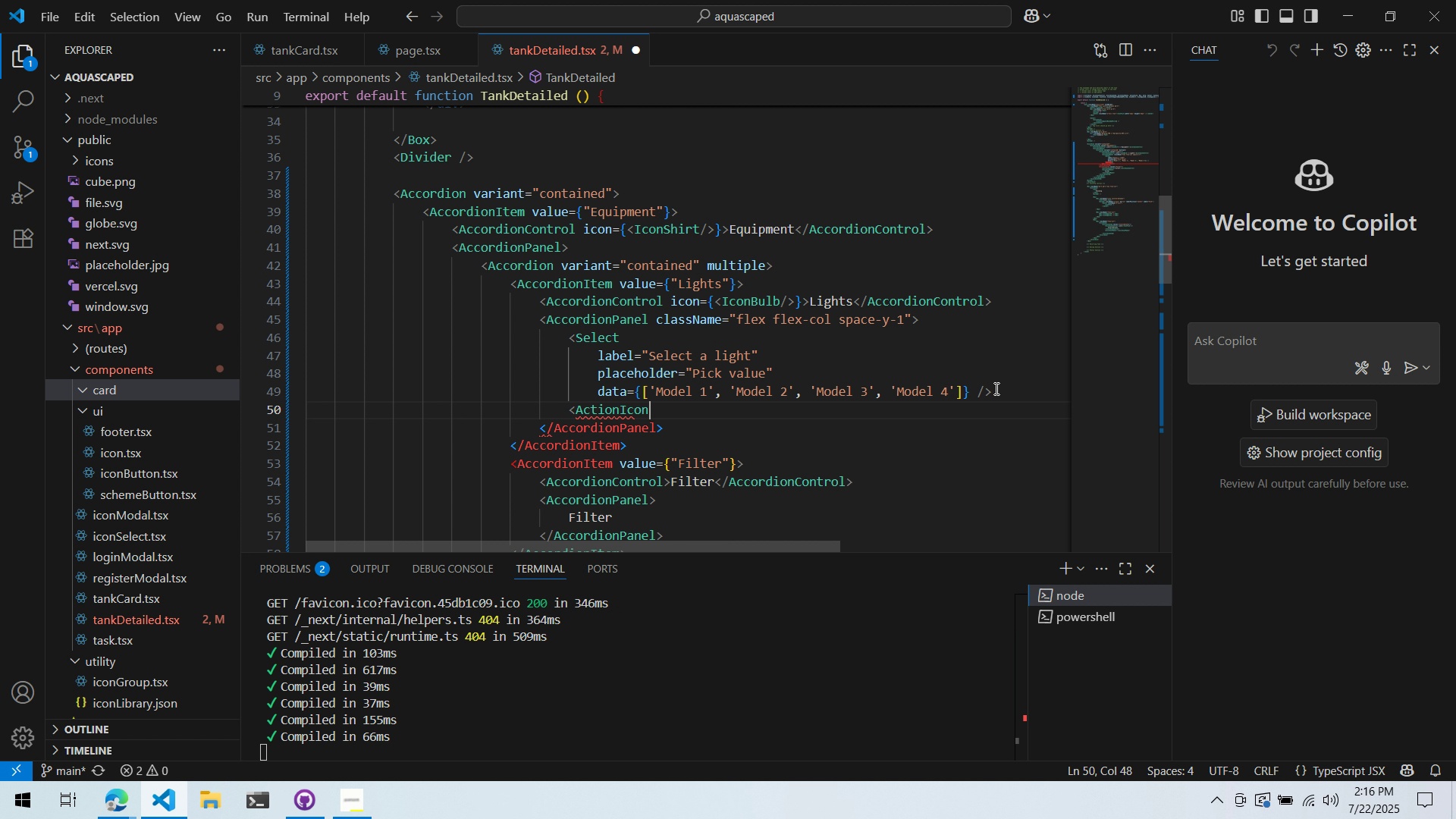 
key(Shift+ShiftLeft)
 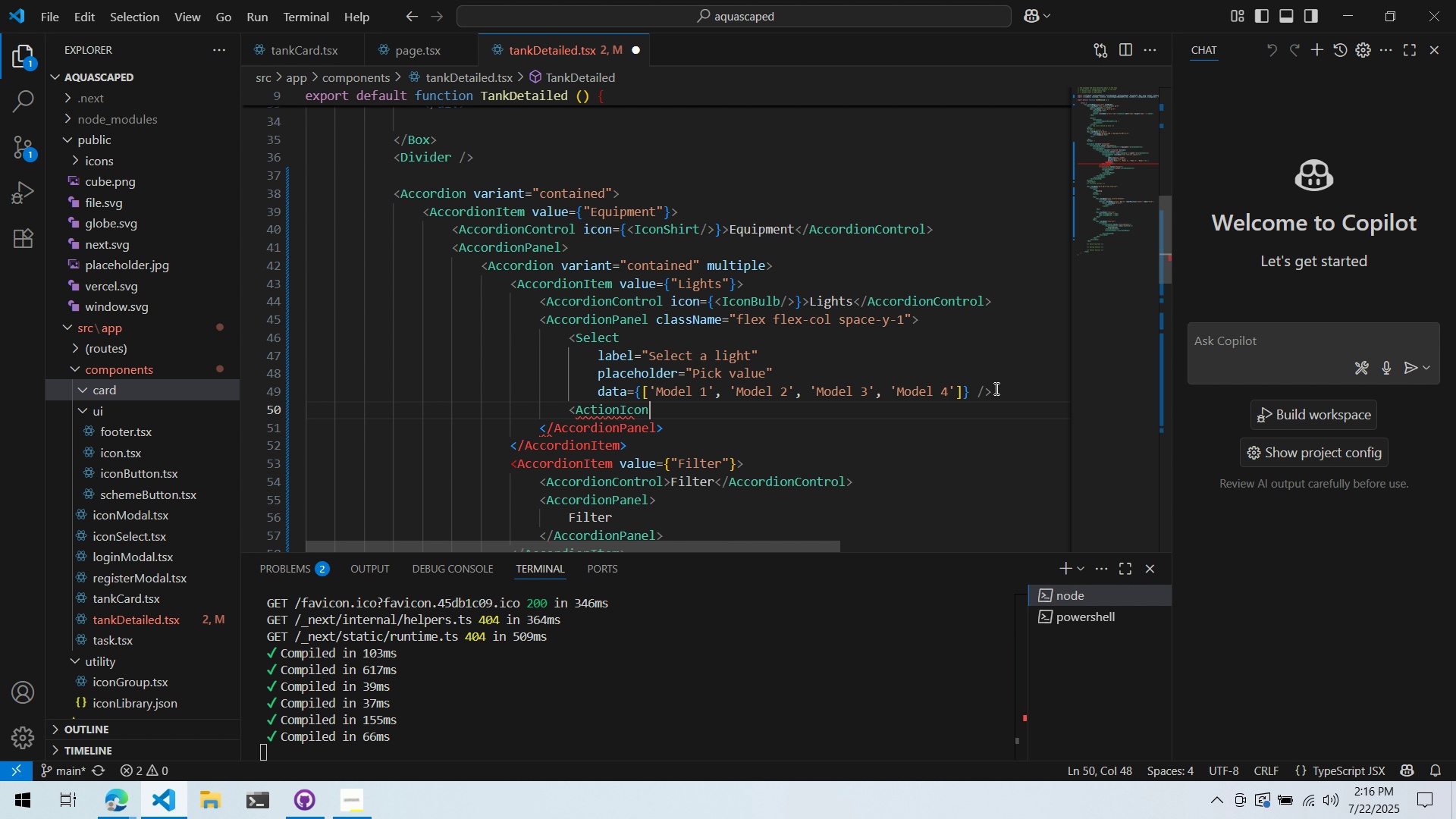 
key(Shift+Period)
 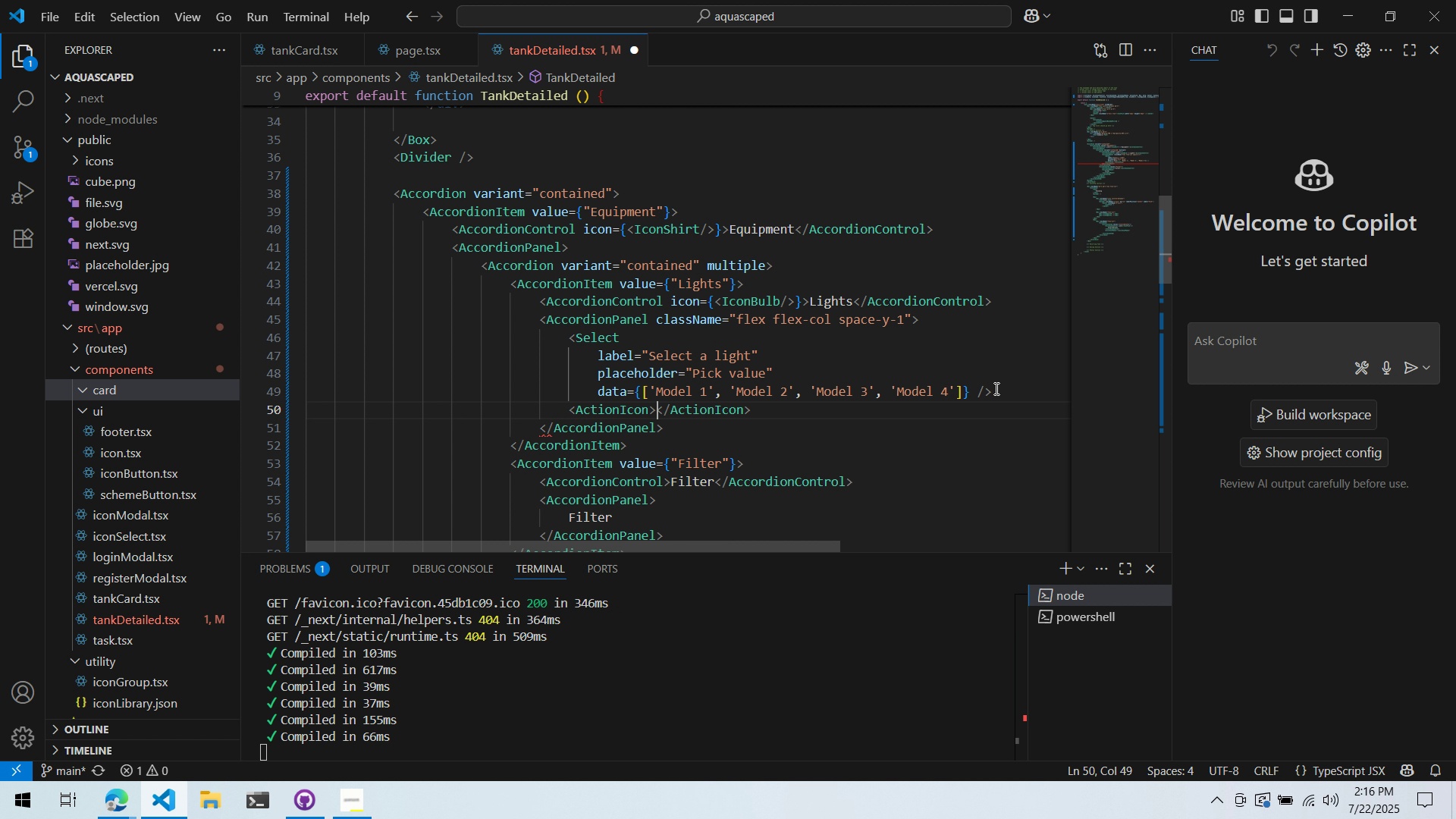 
key(Enter)
 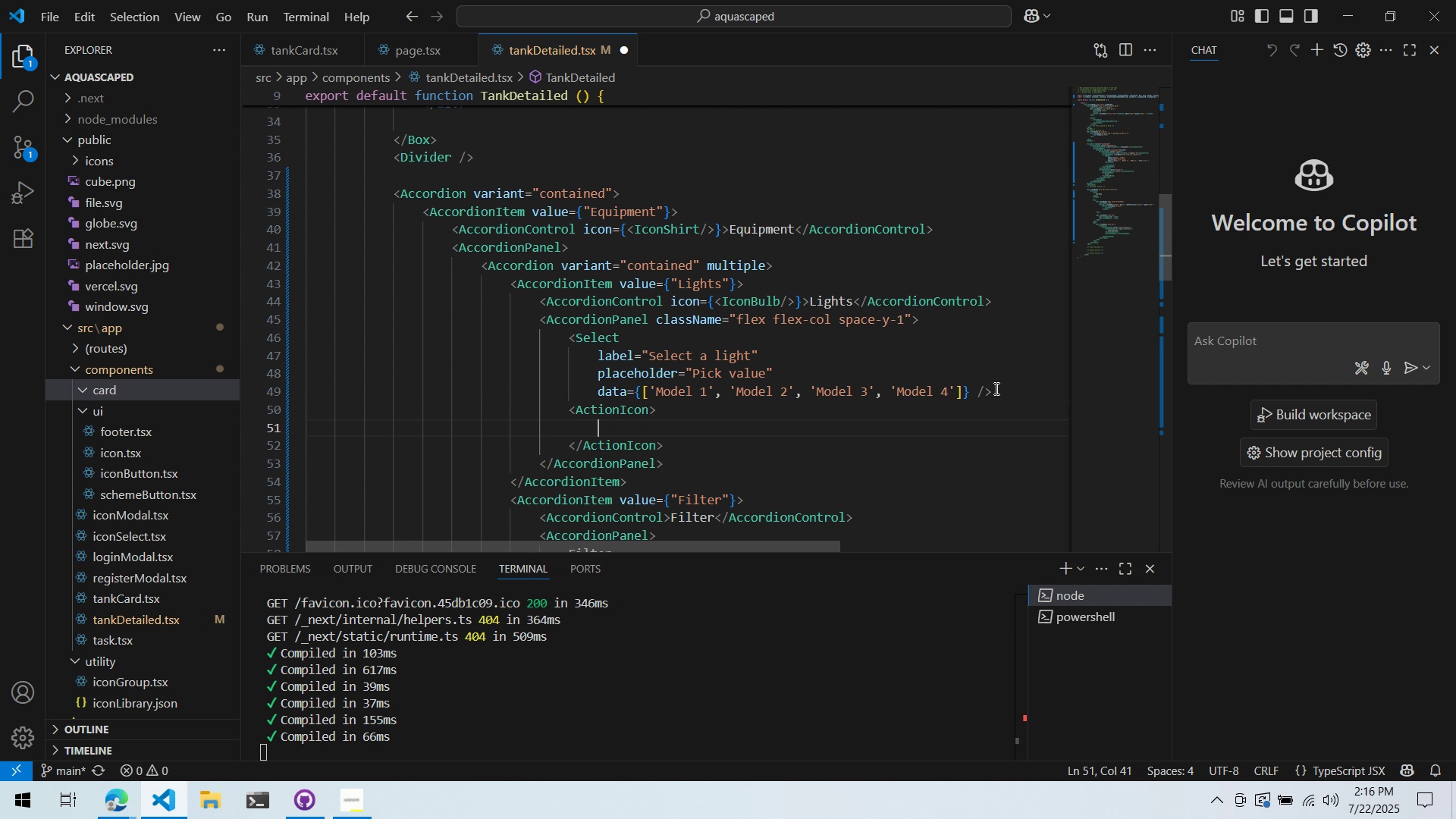 
type(<IconPlus)
 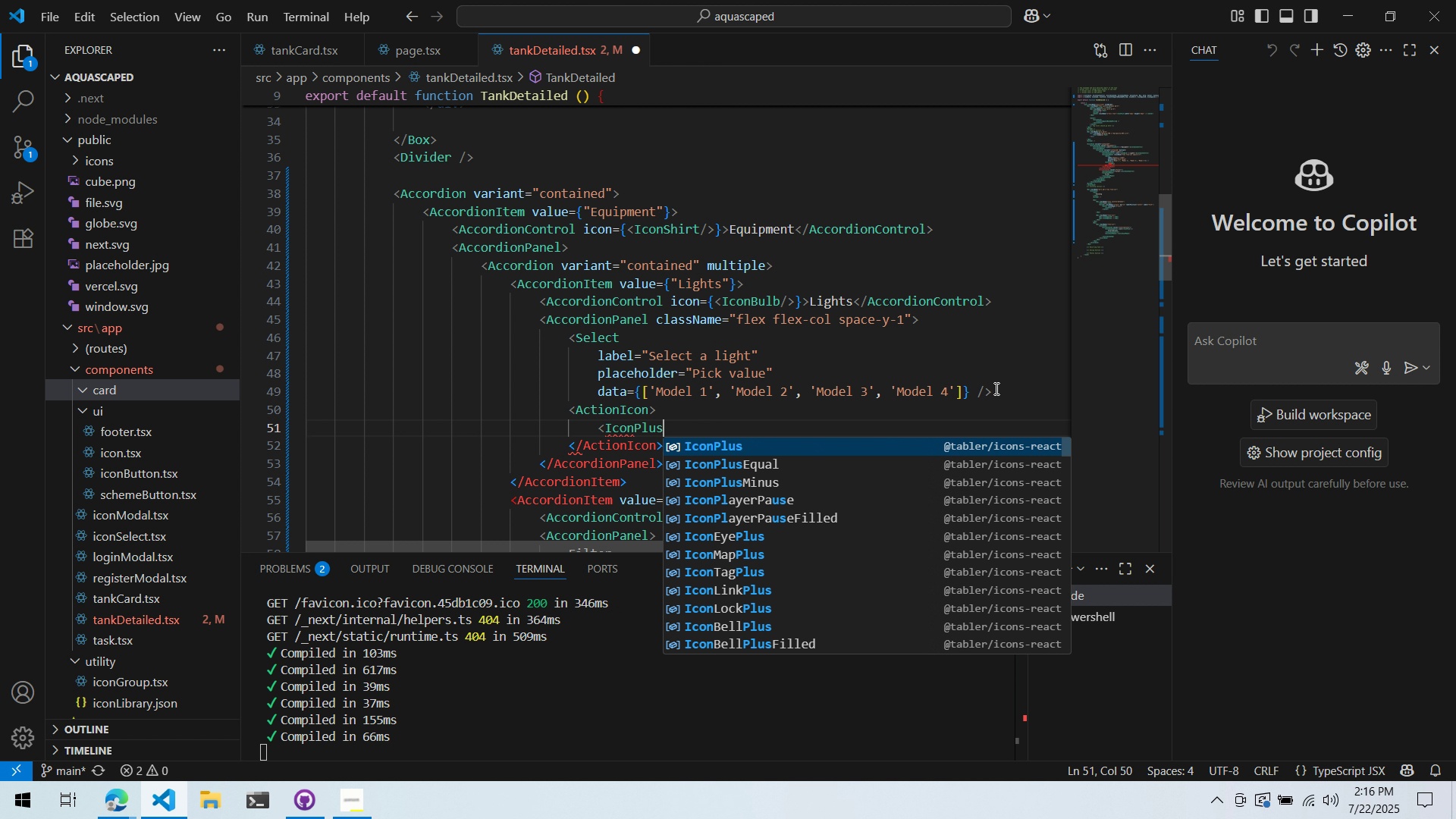 
key(Enter)
 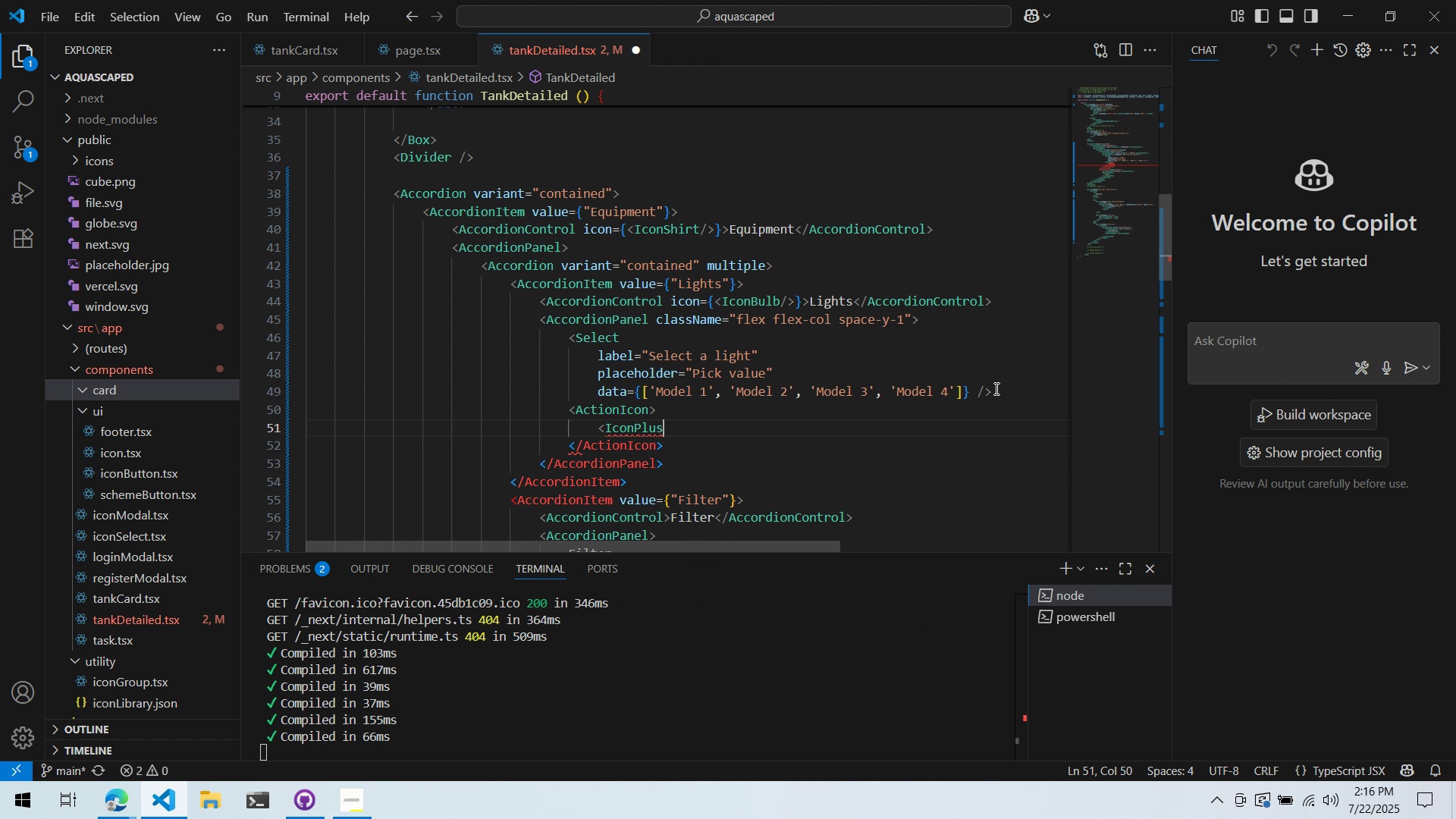 
hold_key(key=ShiftLeft, duration=0.52)
 